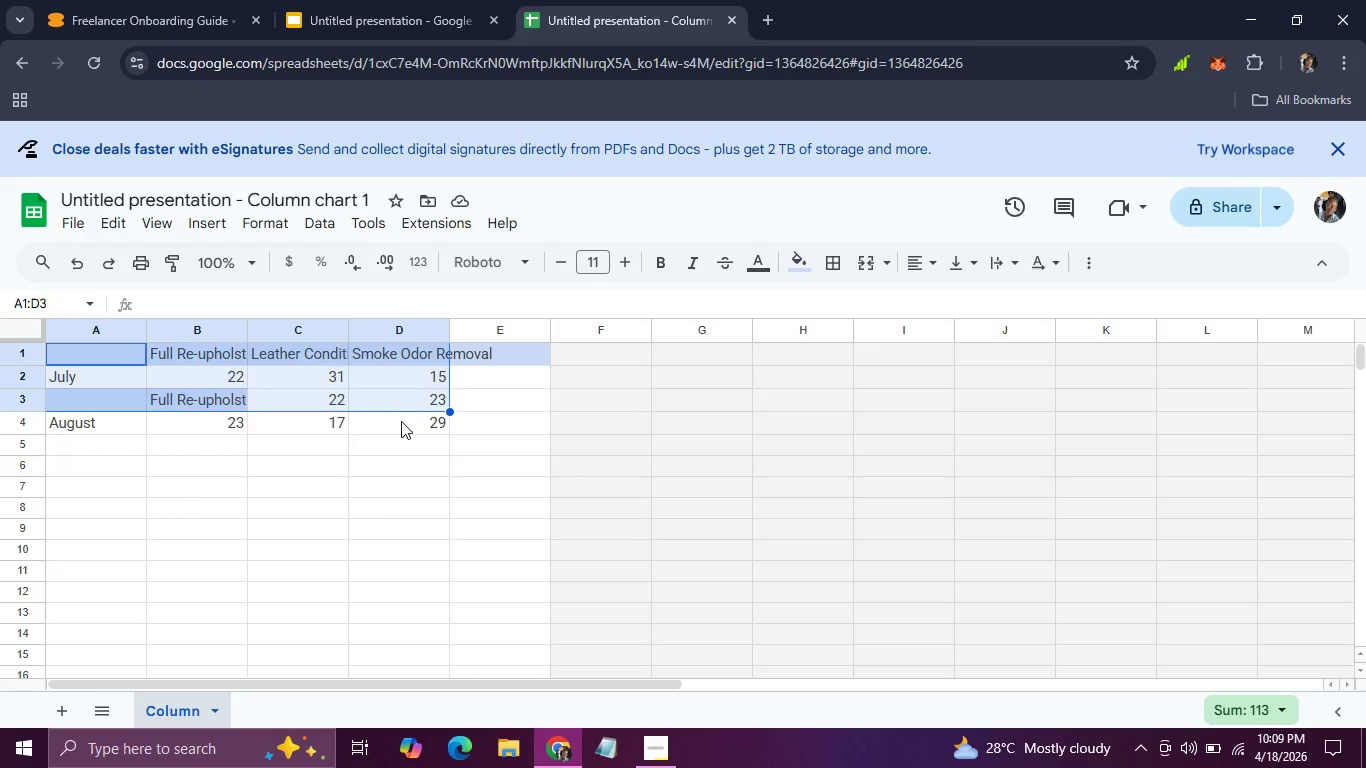 
hold_key(key=ShiftLeft, duration=1.08)
left_click([403, 427])
 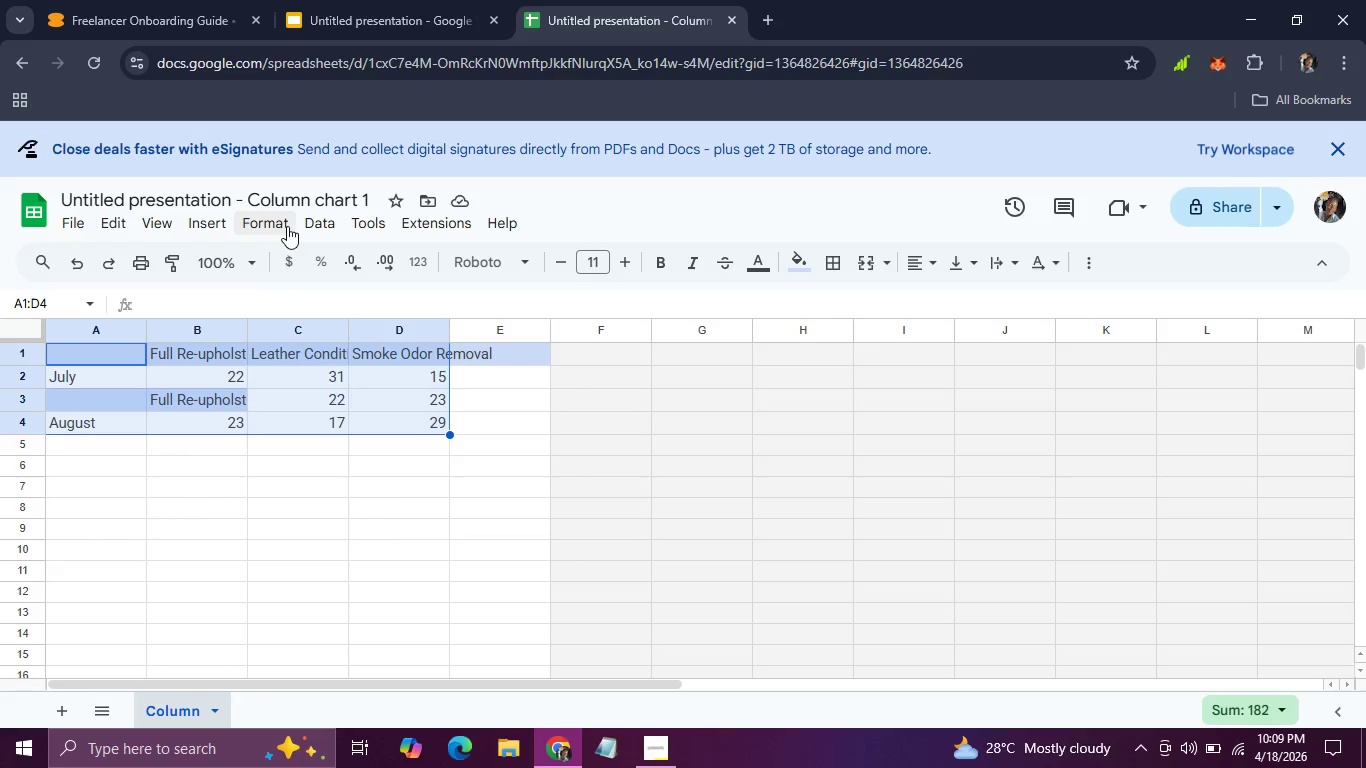 
left_click([310, 226])
 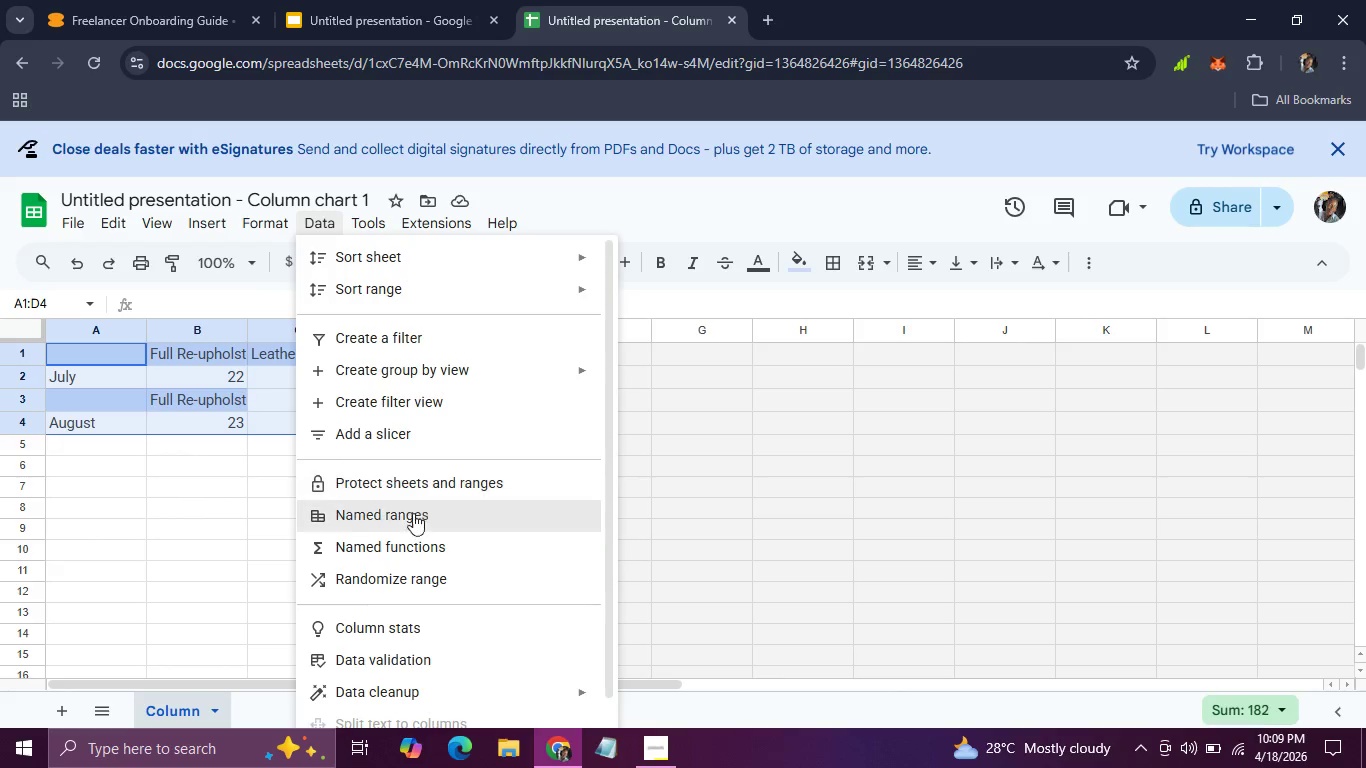 
scroll: coordinate [413, 559], scroll_direction: down, amount: 1.0
 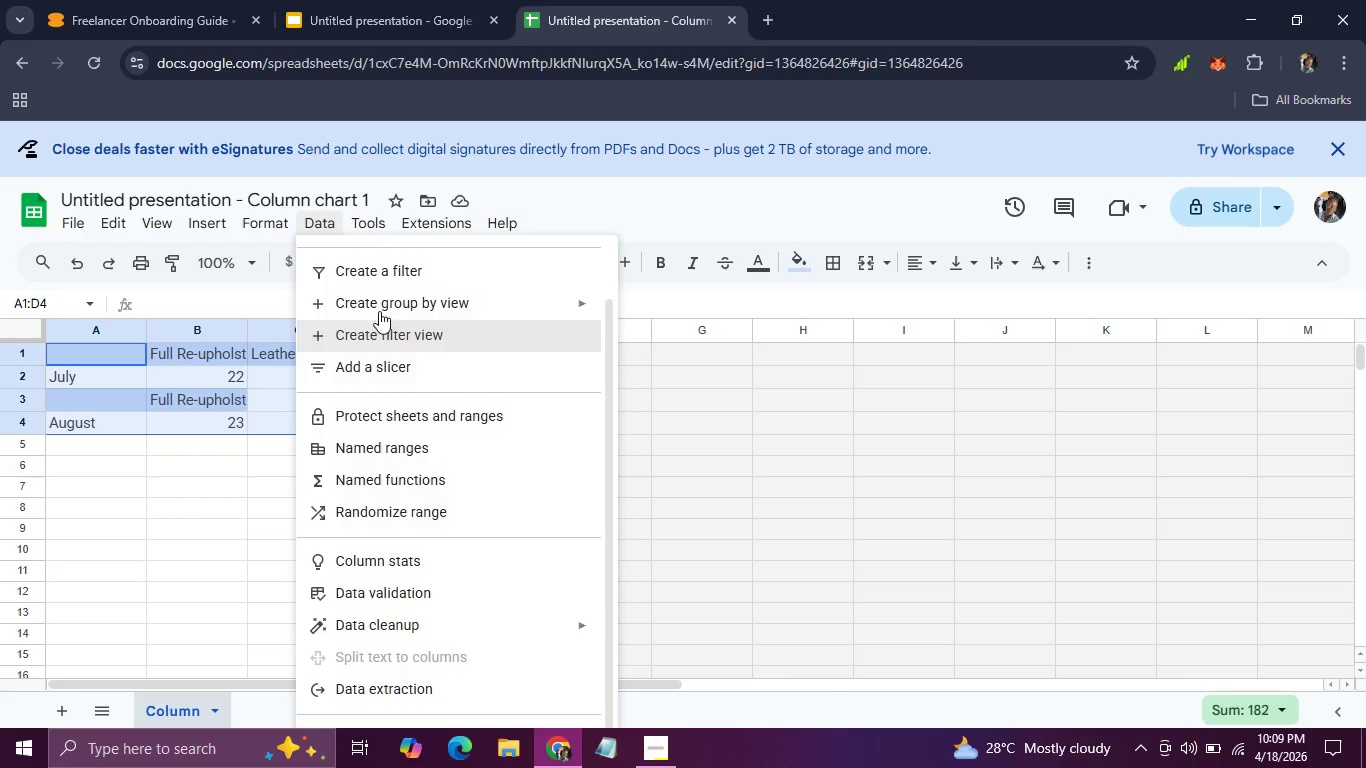 
mouse_move([404, 216])
 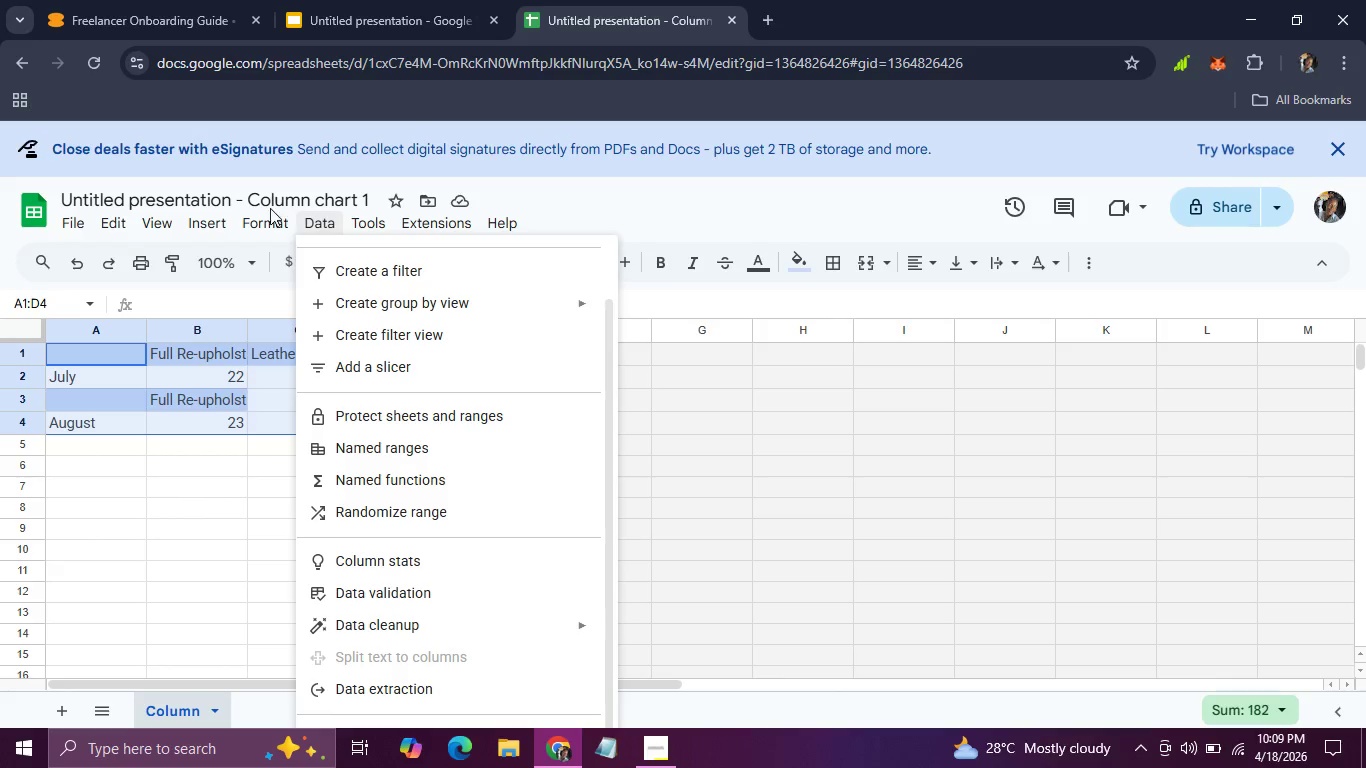 
mouse_move([266, 239])
 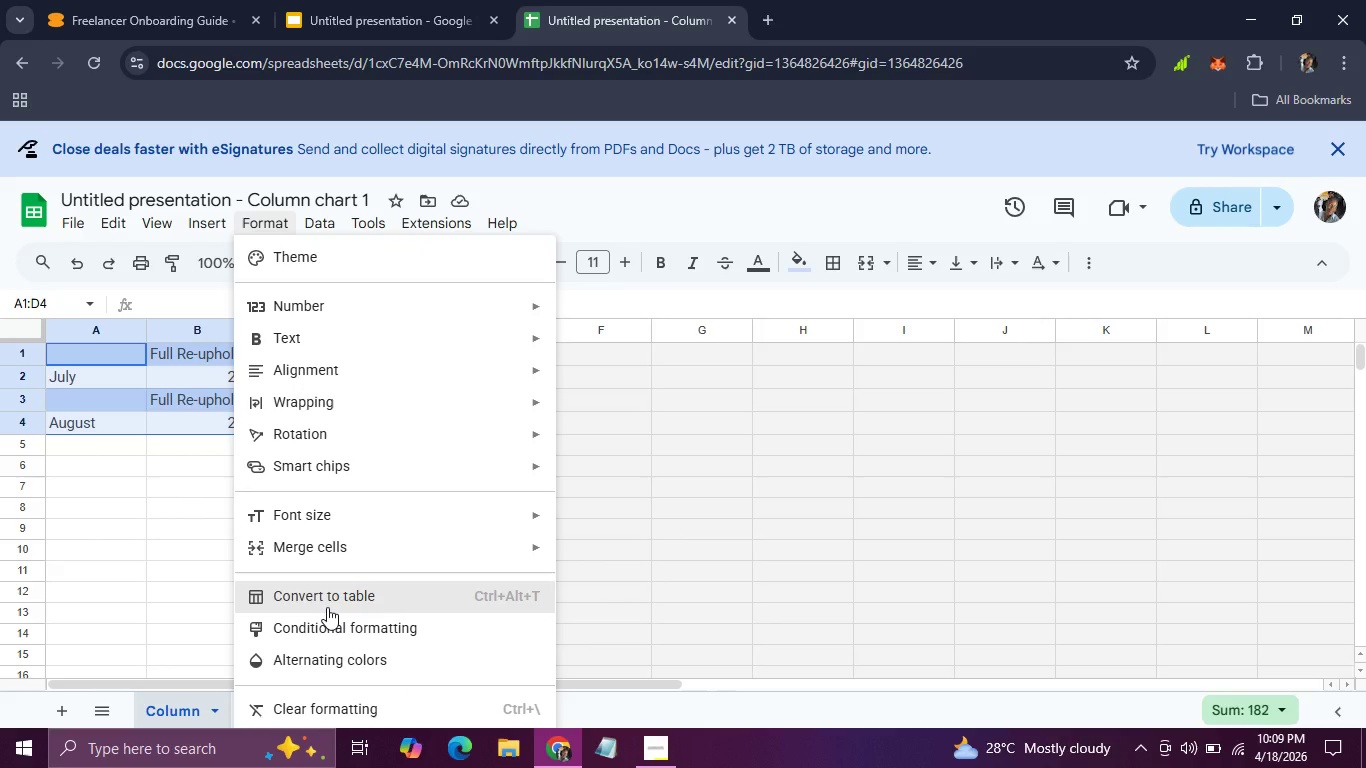 
scroll: coordinate [327, 607], scroll_direction: down, amount: 1.0
 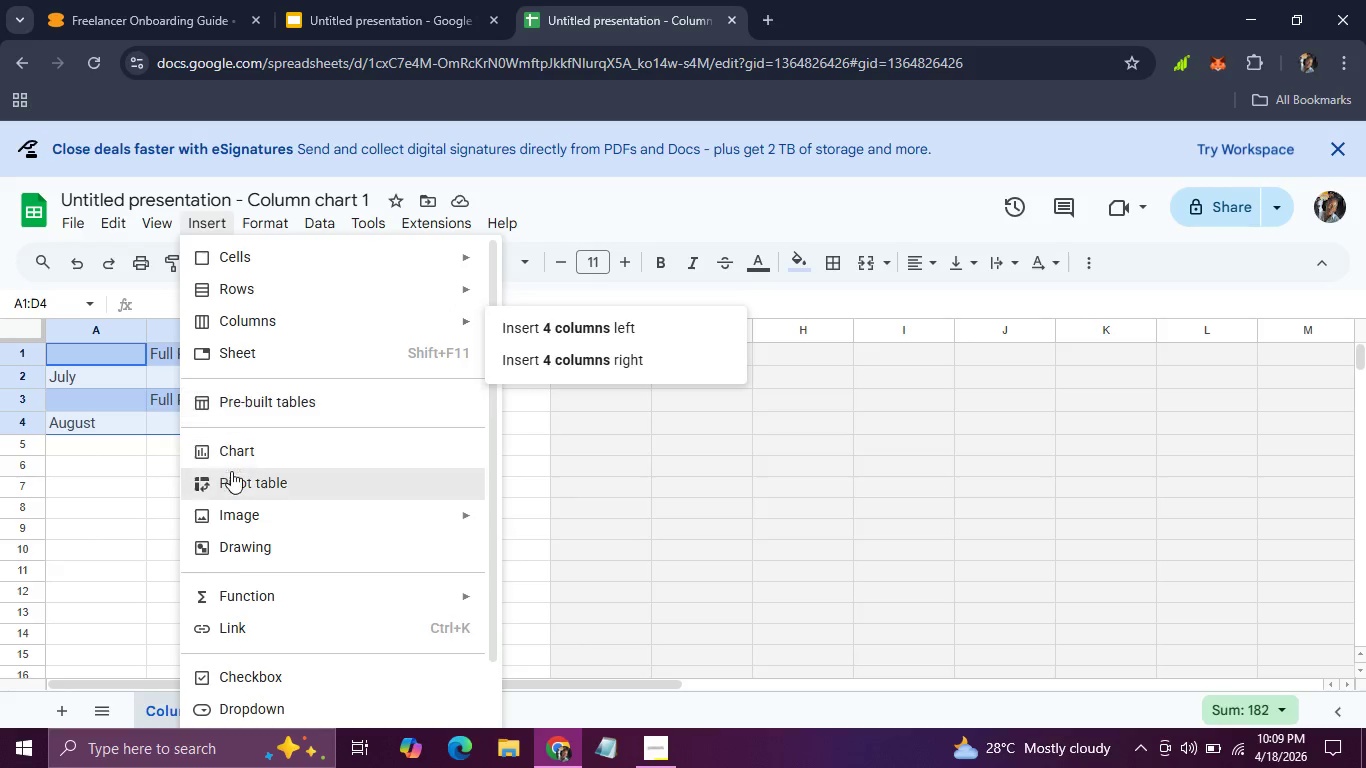 
left_click([233, 455])
 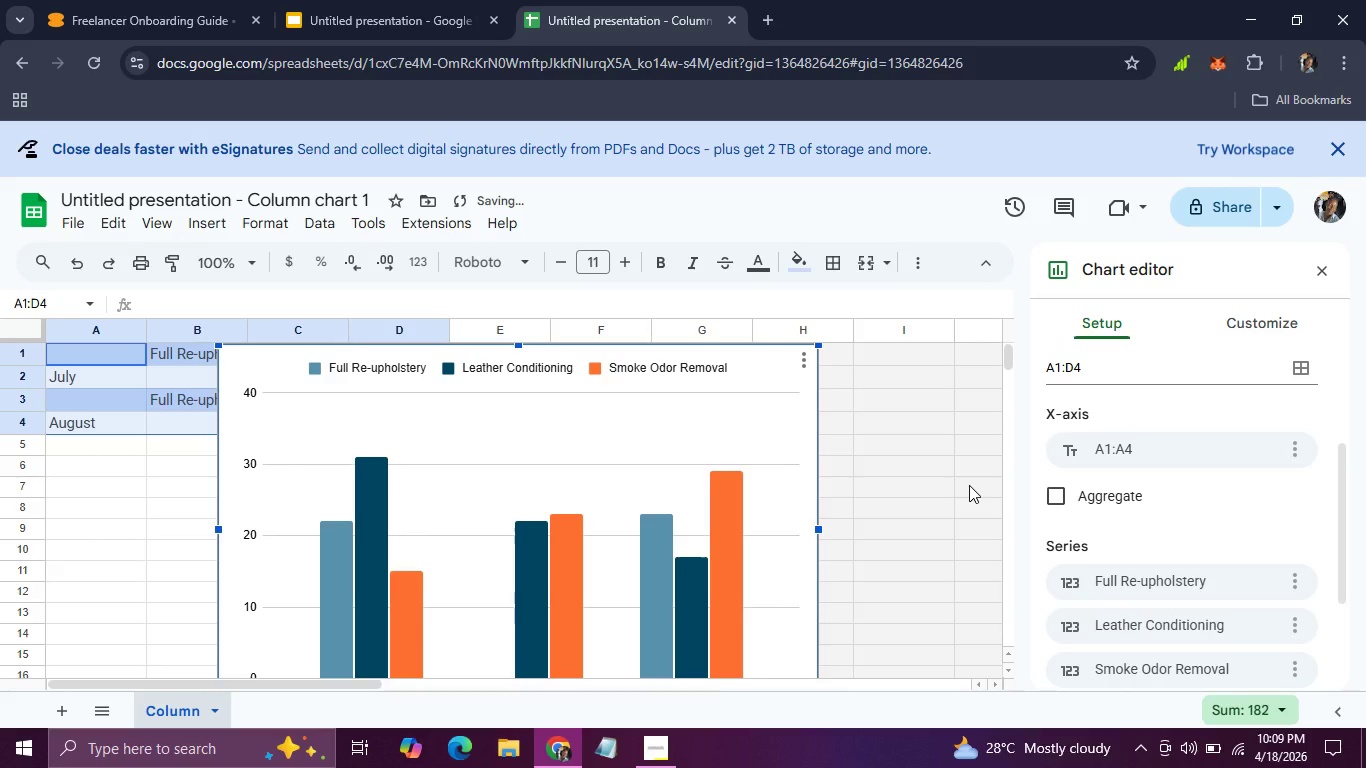 
scroll: coordinate [969, 485], scroll_direction: down, amount: 3.0
 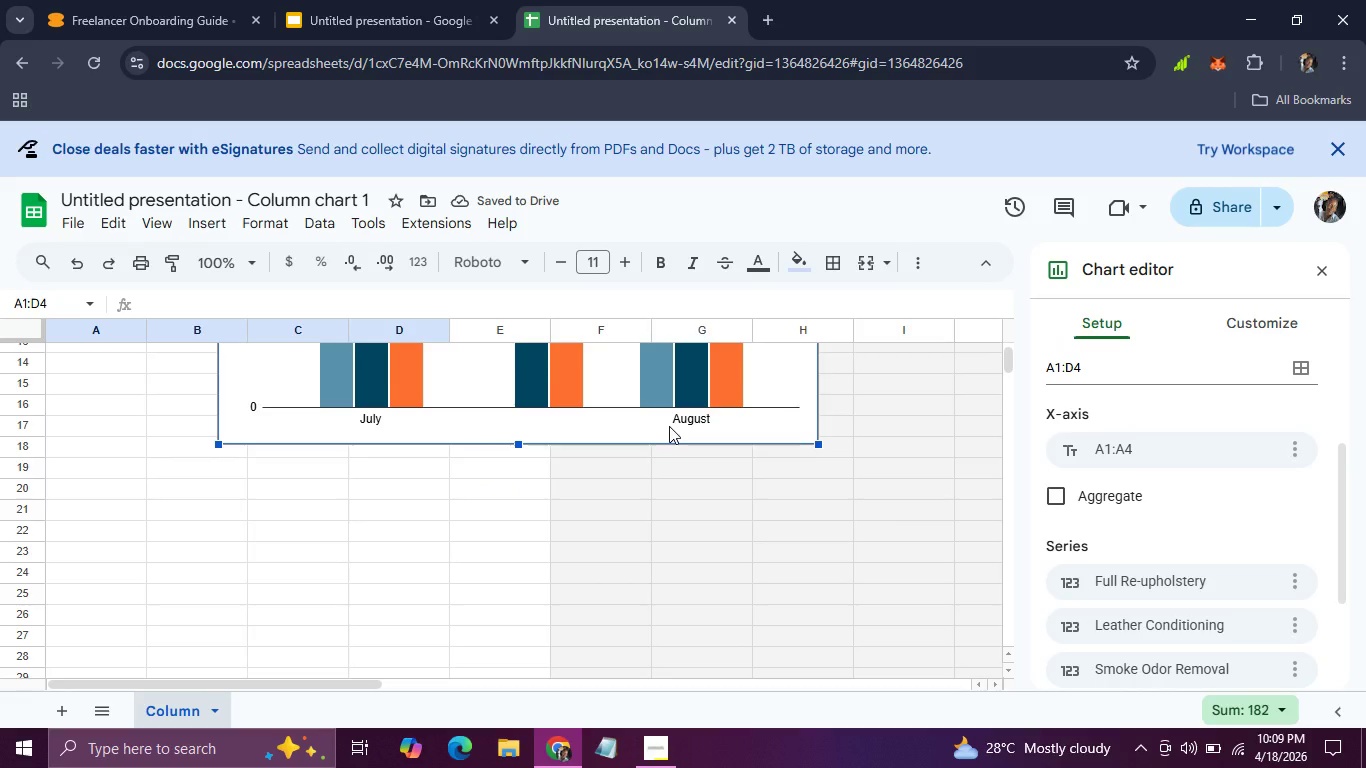 
left_click_drag(start_coordinate=[669, 426], to_coordinate=[573, 588])
 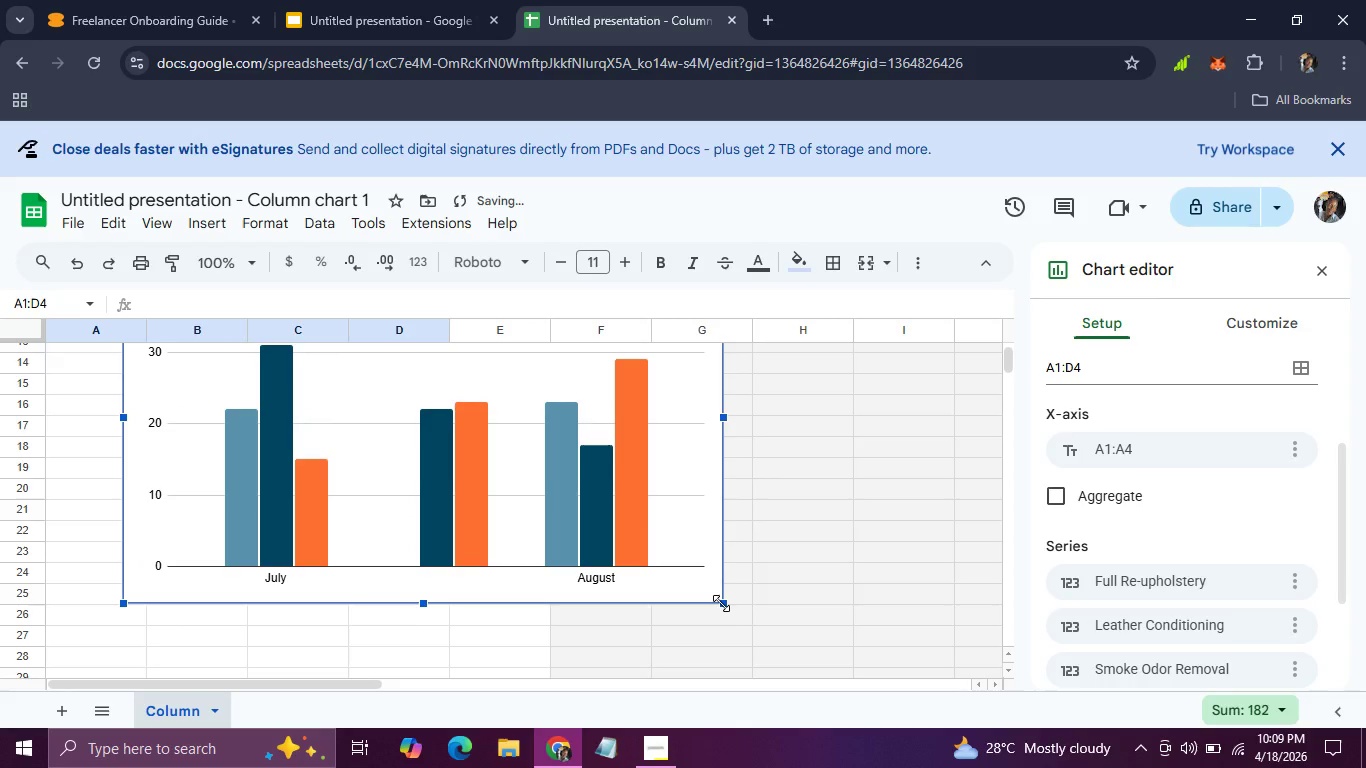 
left_click_drag(start_coordinate=[721, 603], to_coordinate=[537, 493])
 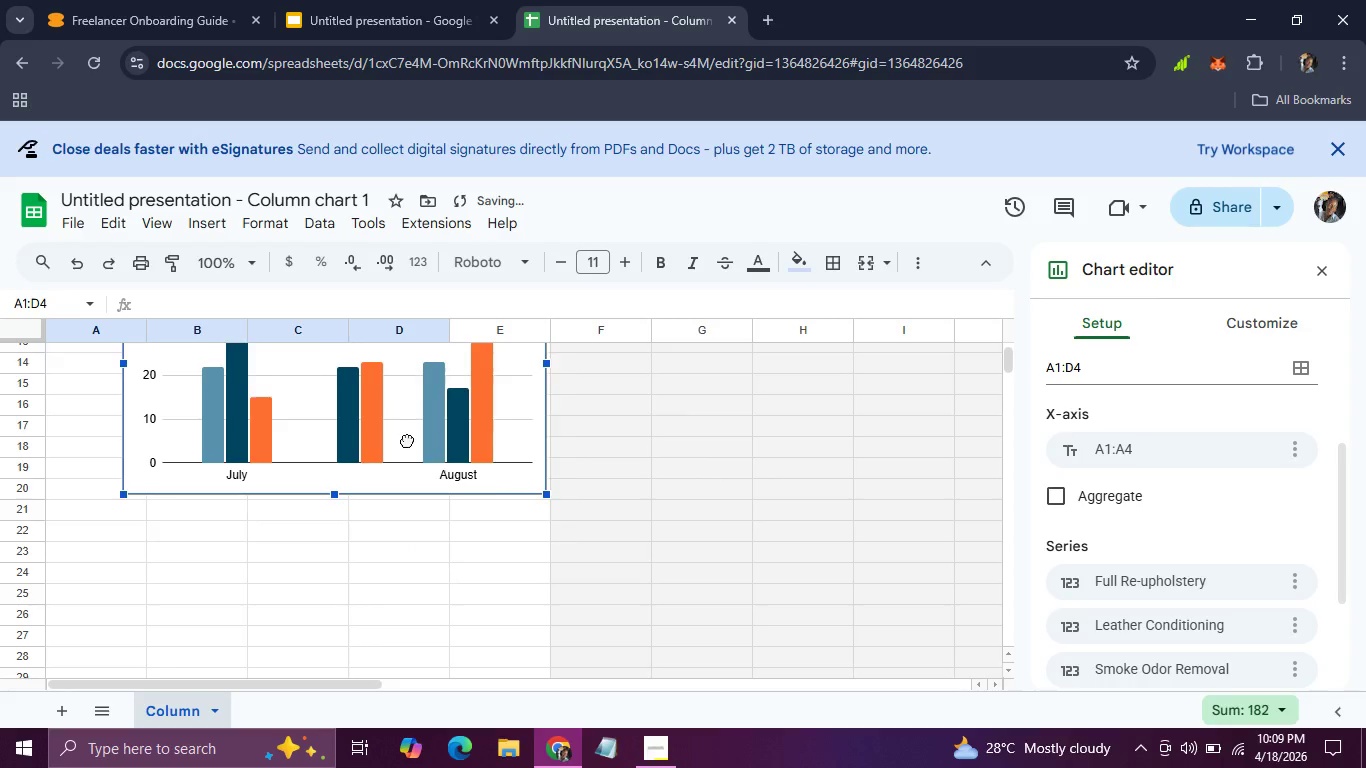 
left_click_drag(start_coordinate=[396, 411], to_coordinate=[395, 569])
 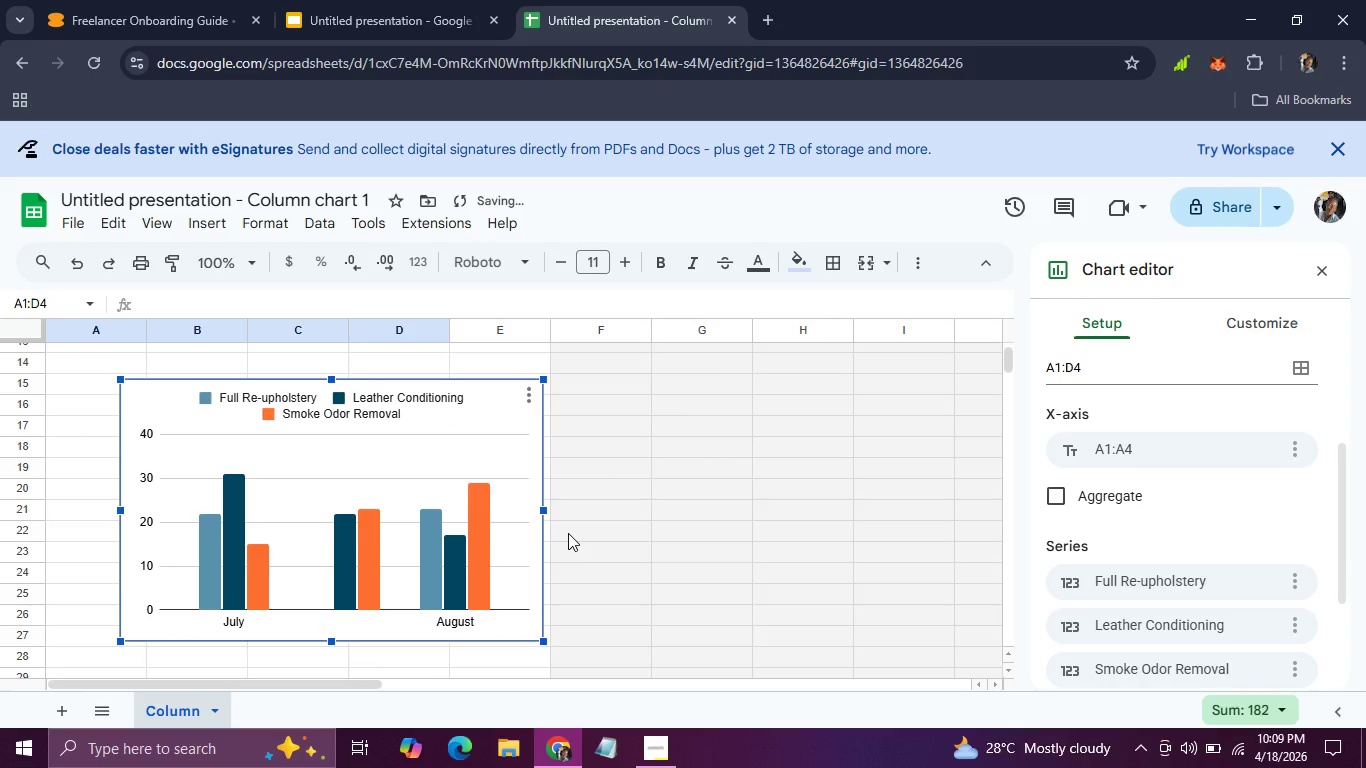 
scroll: coordinate [568, 533], scroll_direction: down, amount: 1.0
 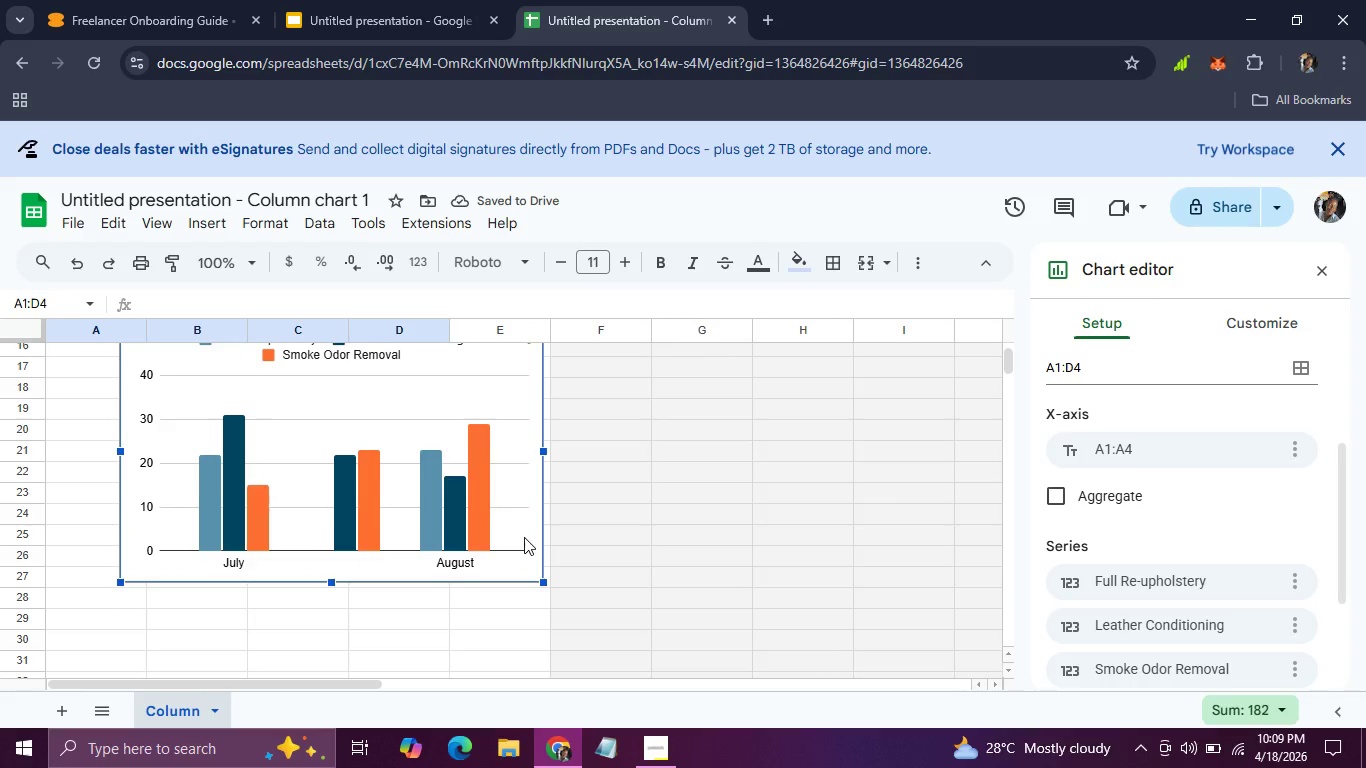 
scroll: coordinate [524, 537], scroll_direction: up, amount: 5.0
 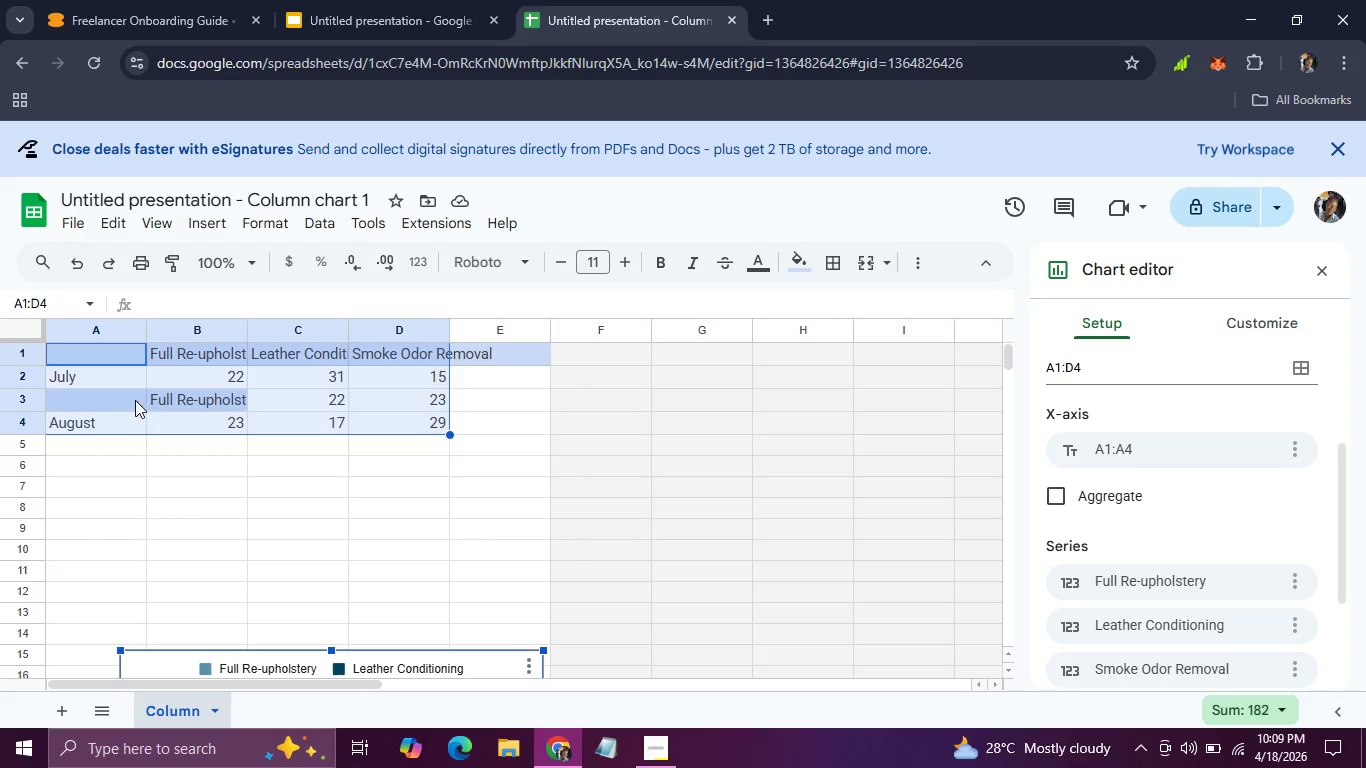 
double_click([100, 401])
 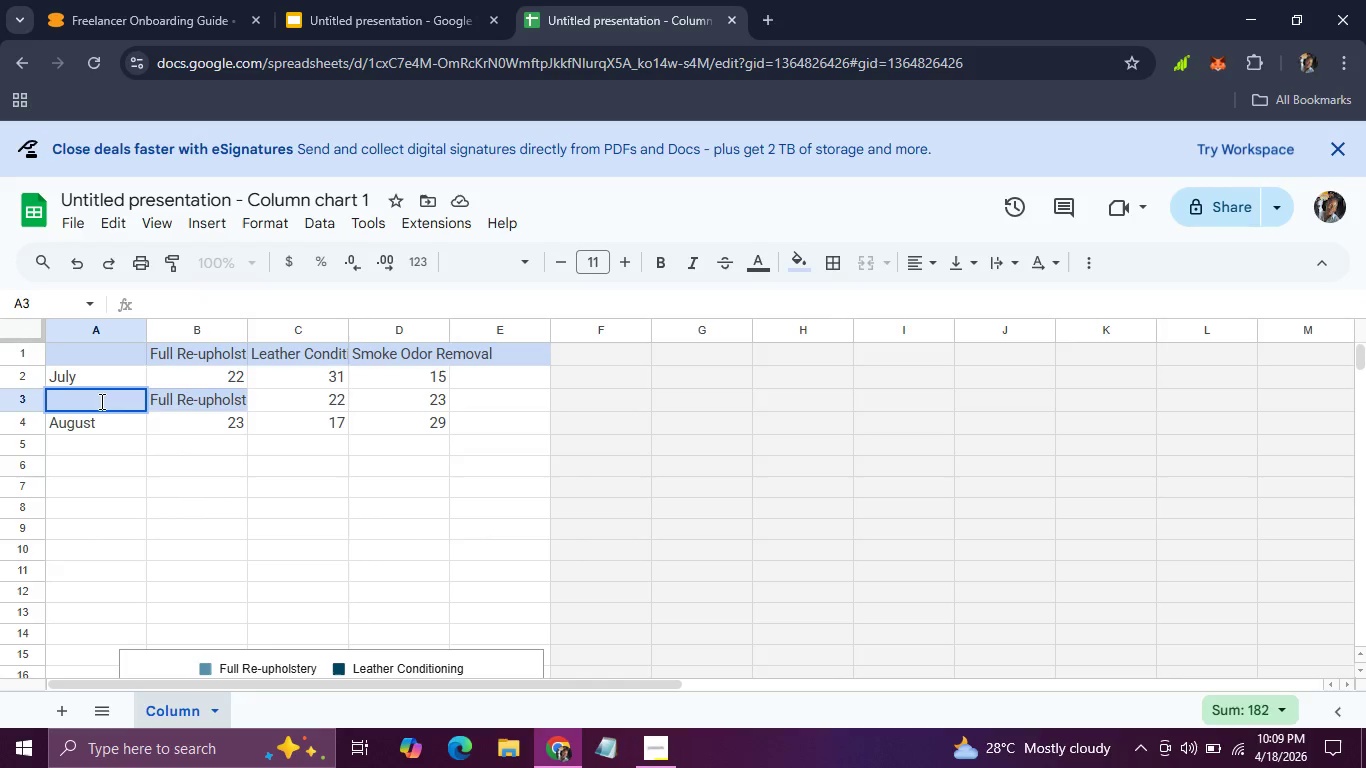 
triple_click([100, 401])
 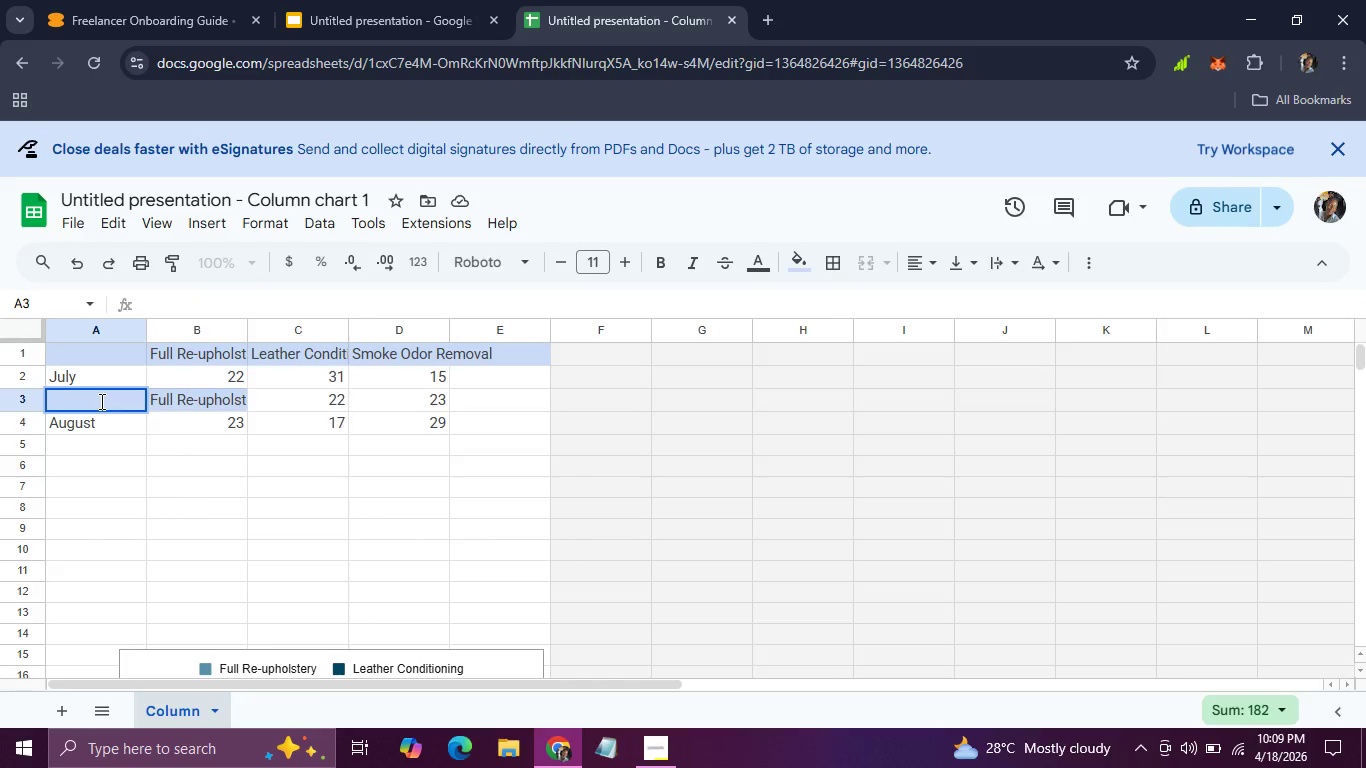 
triple_click([100, 401])
 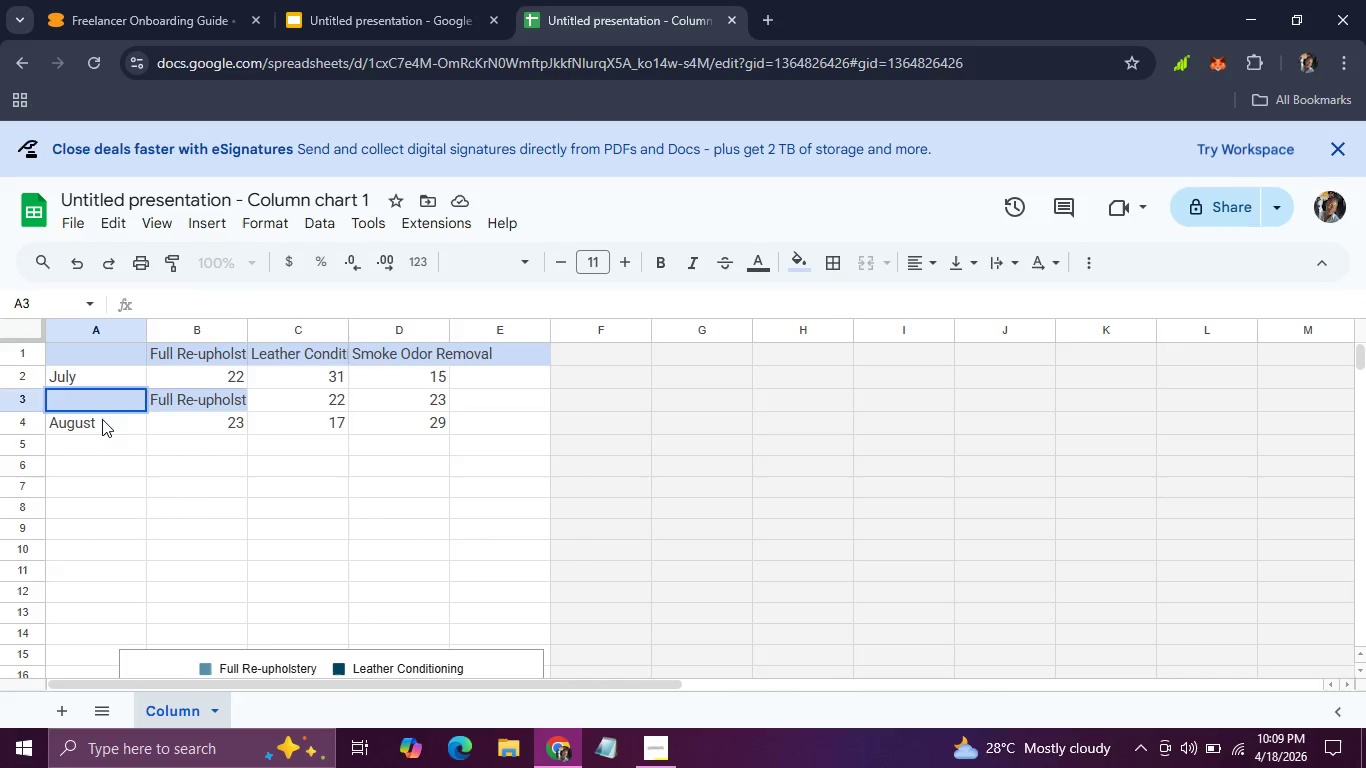 
double_click([102, 419])
 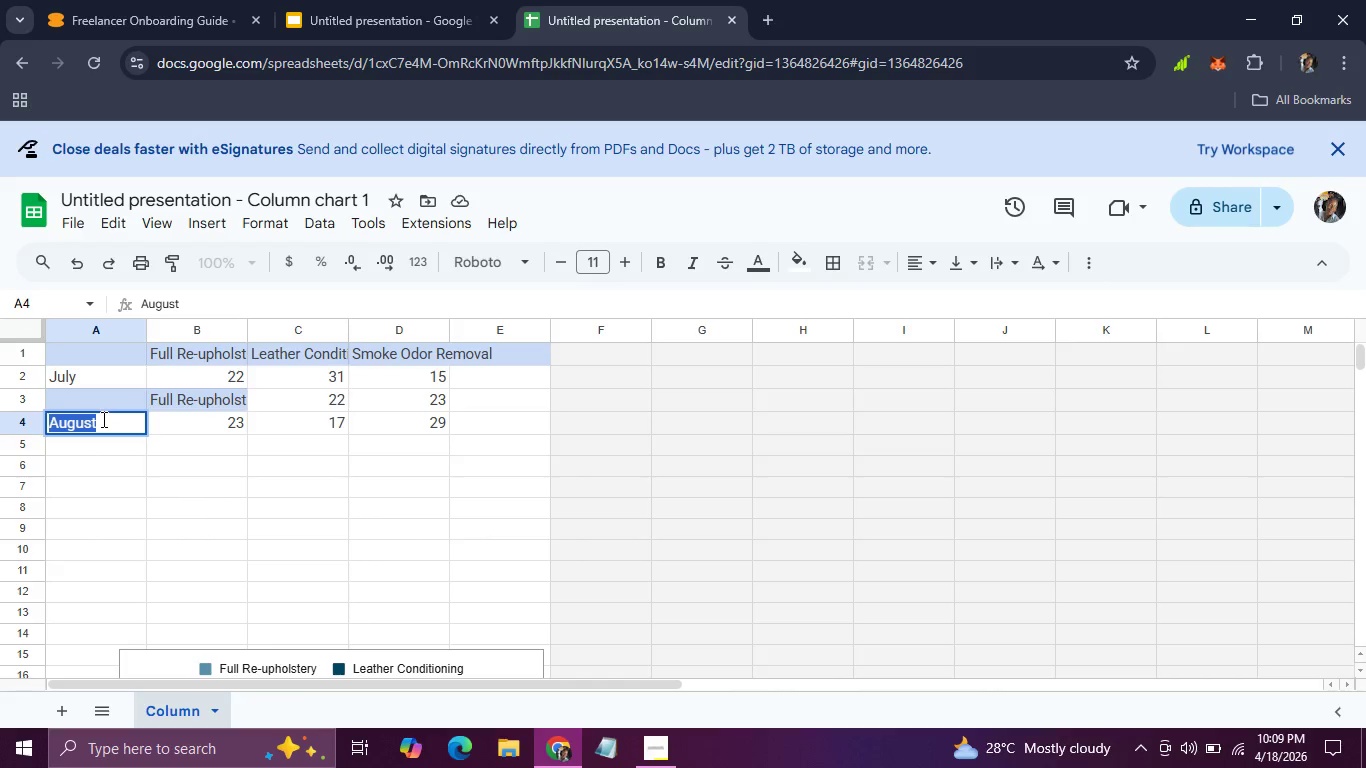 
triple_click([102, 419])
 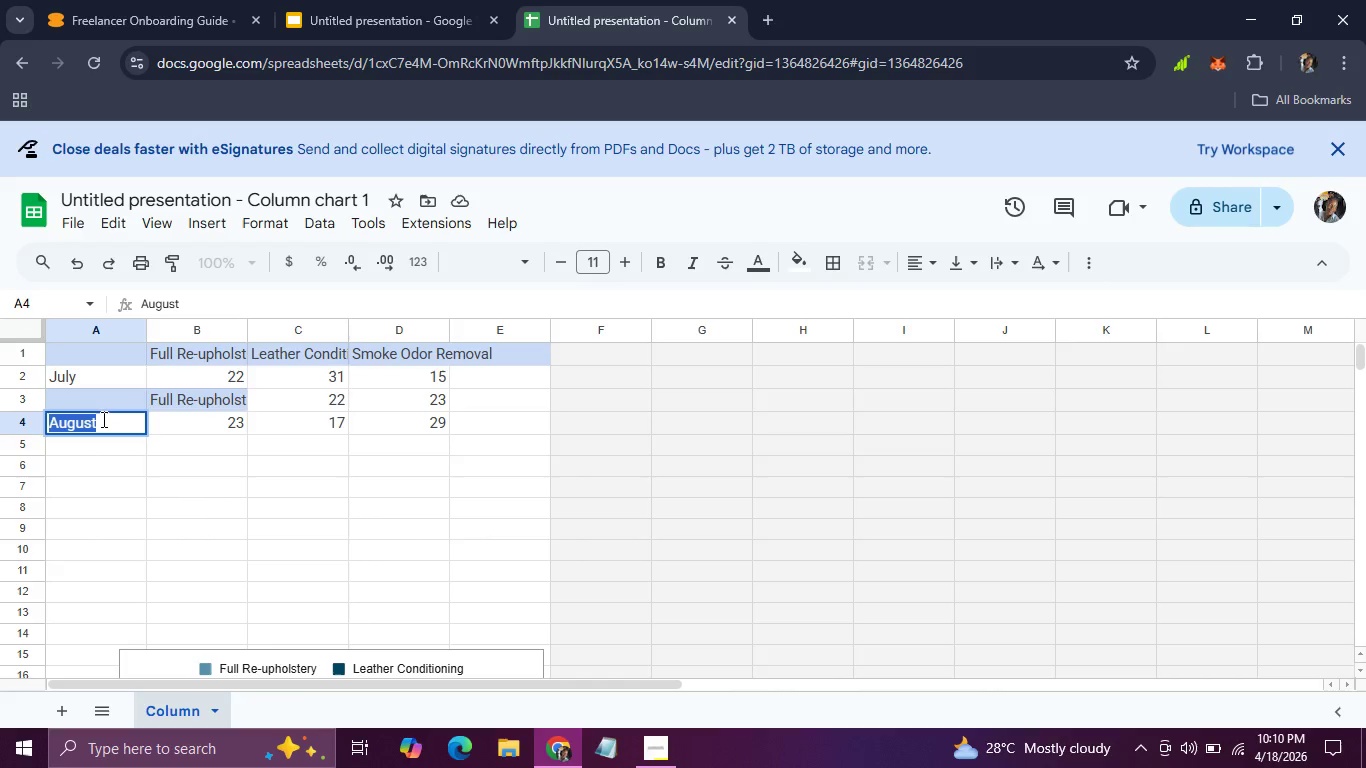 
type(September)
 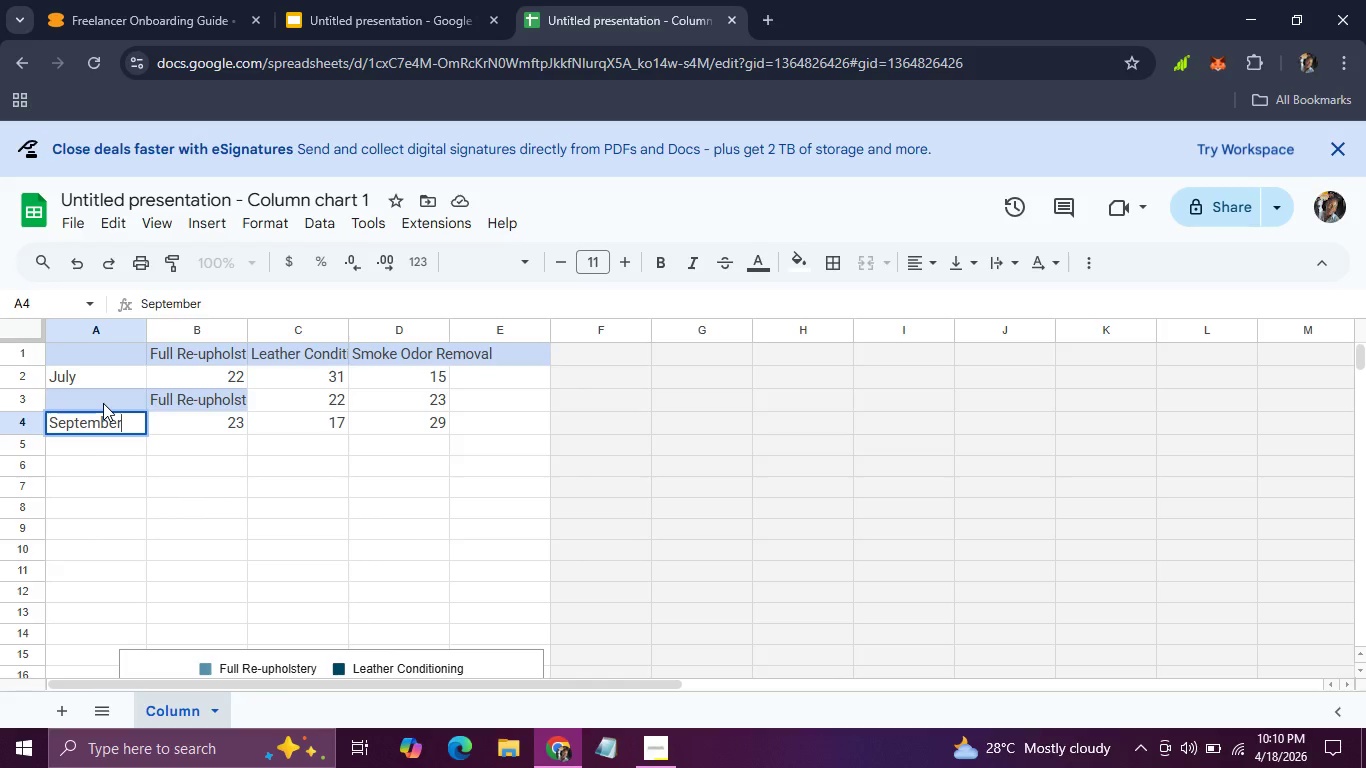 
double_click([103, 403])
 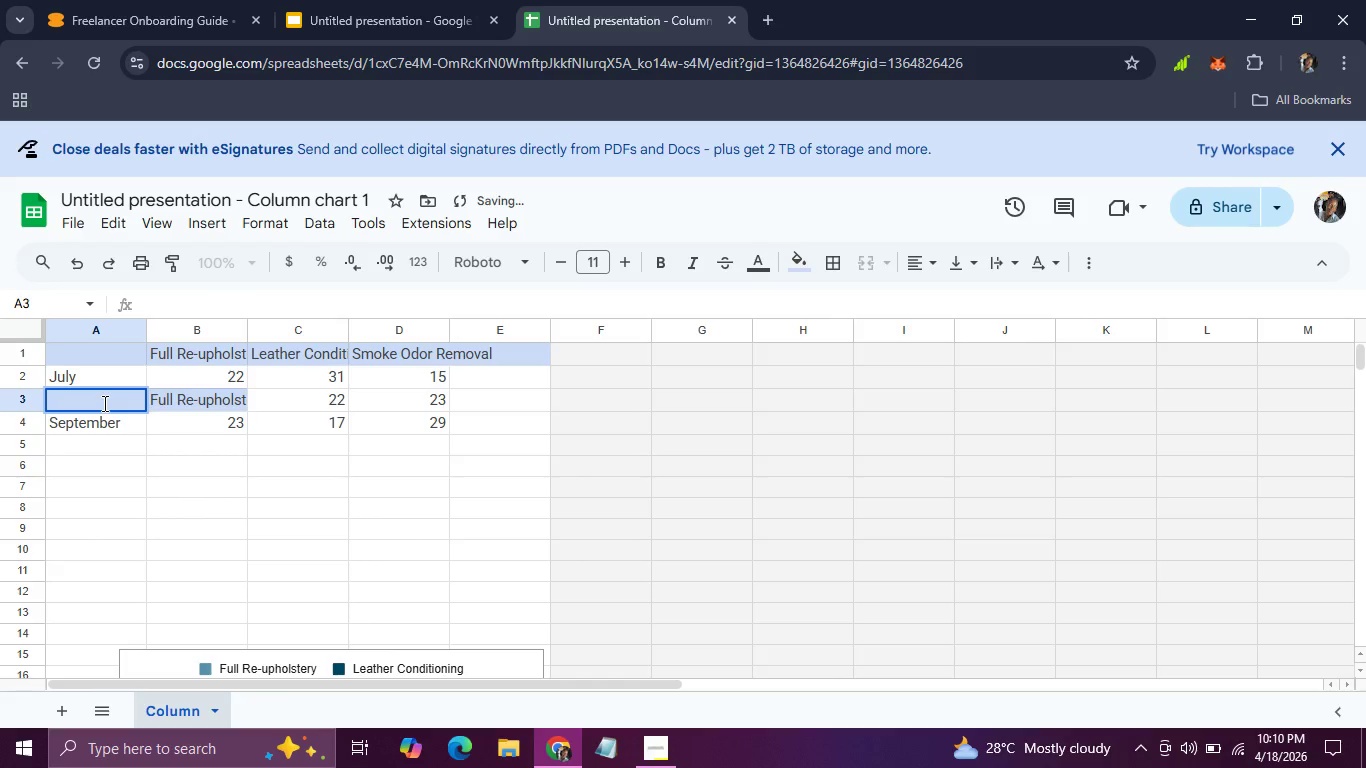 
type(August)
 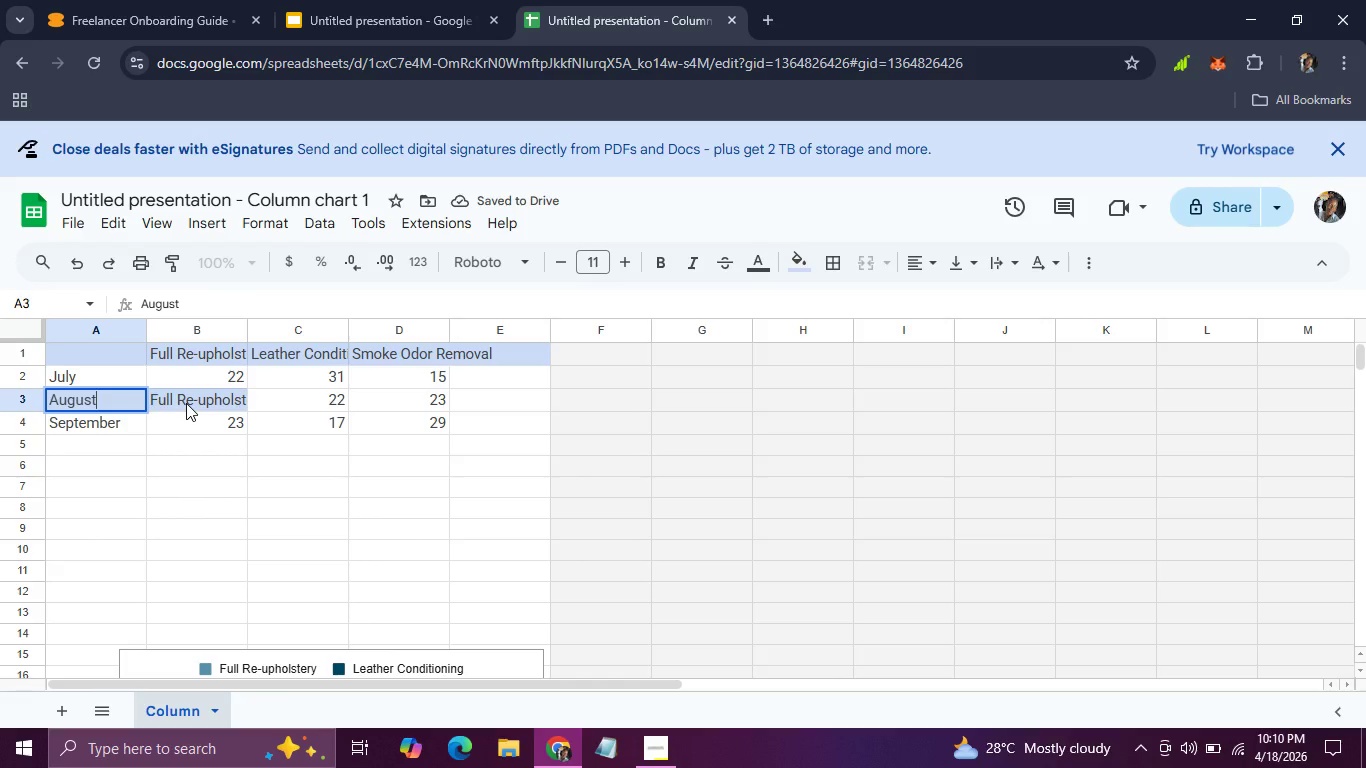 
double_click([186, 403])
 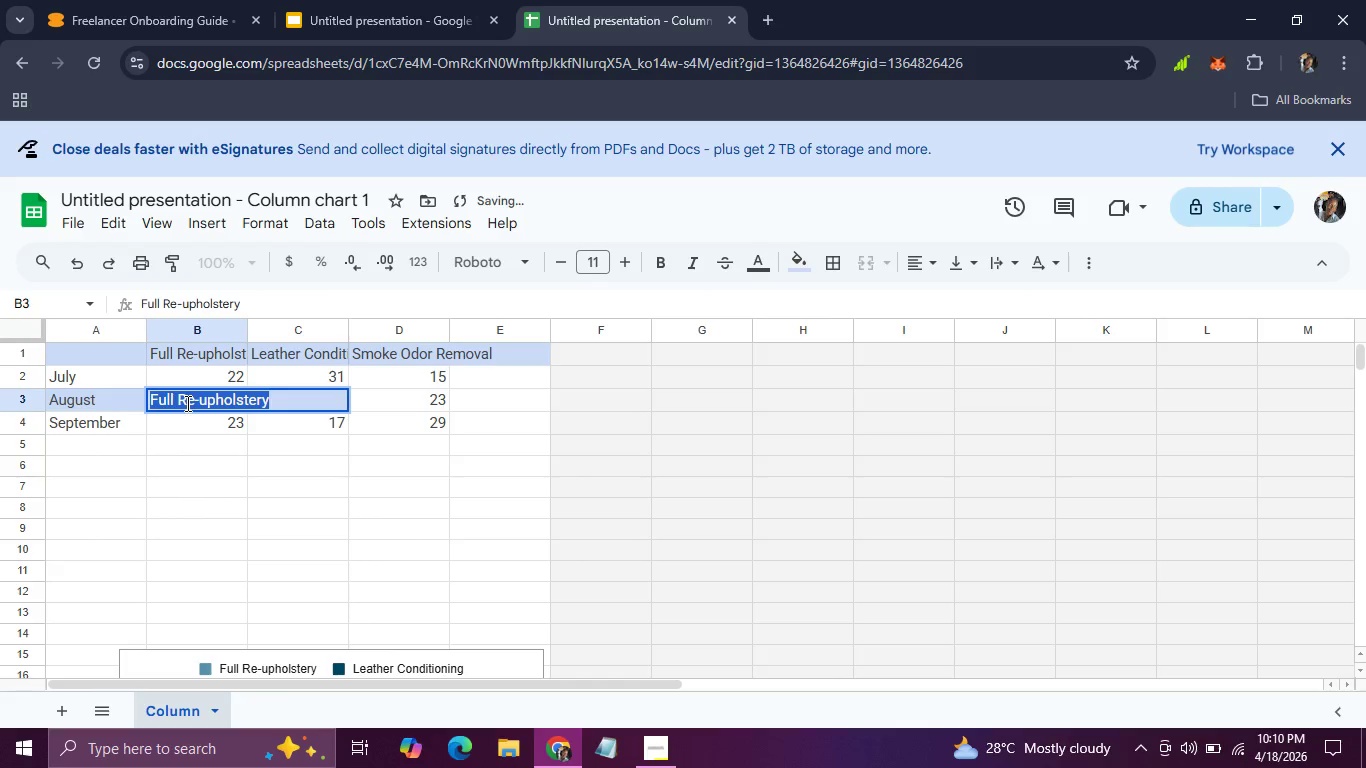 
triple_click([186, 403])
 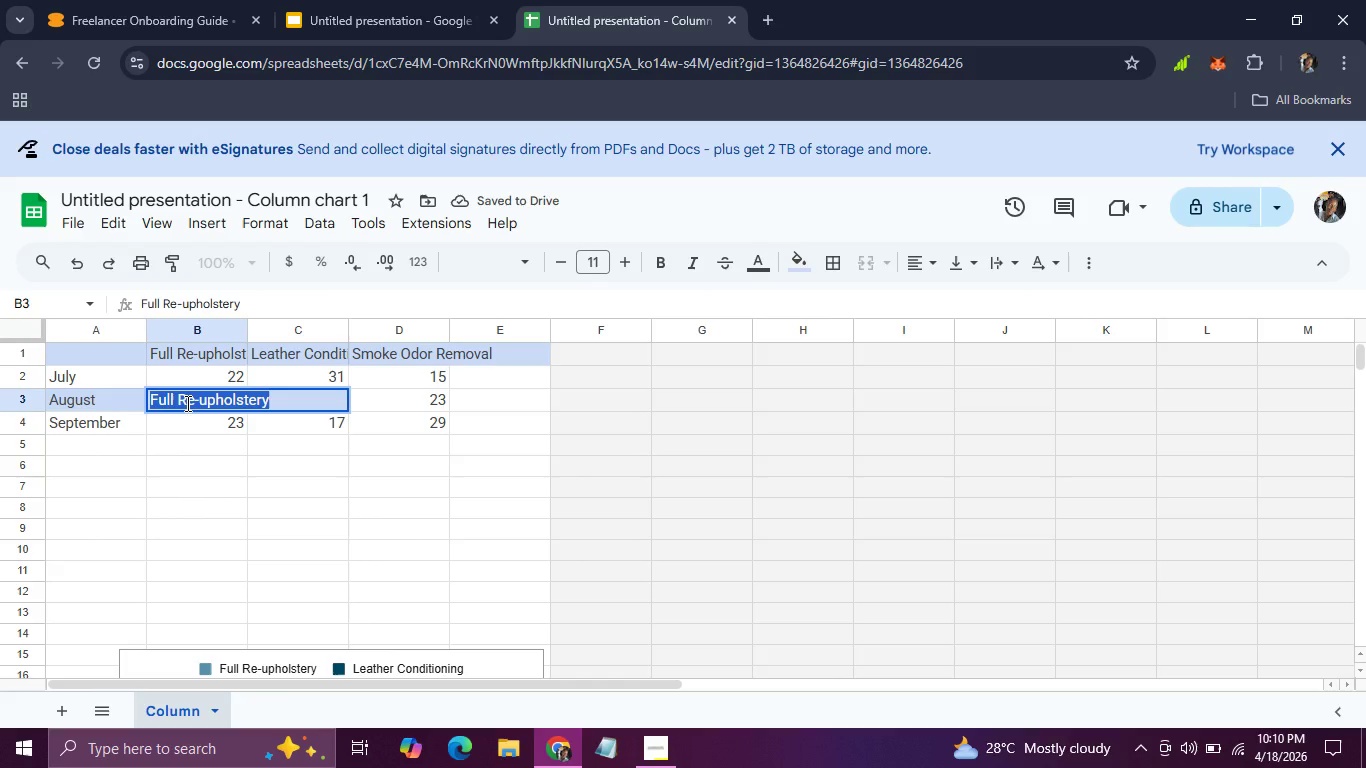 
type(19)
 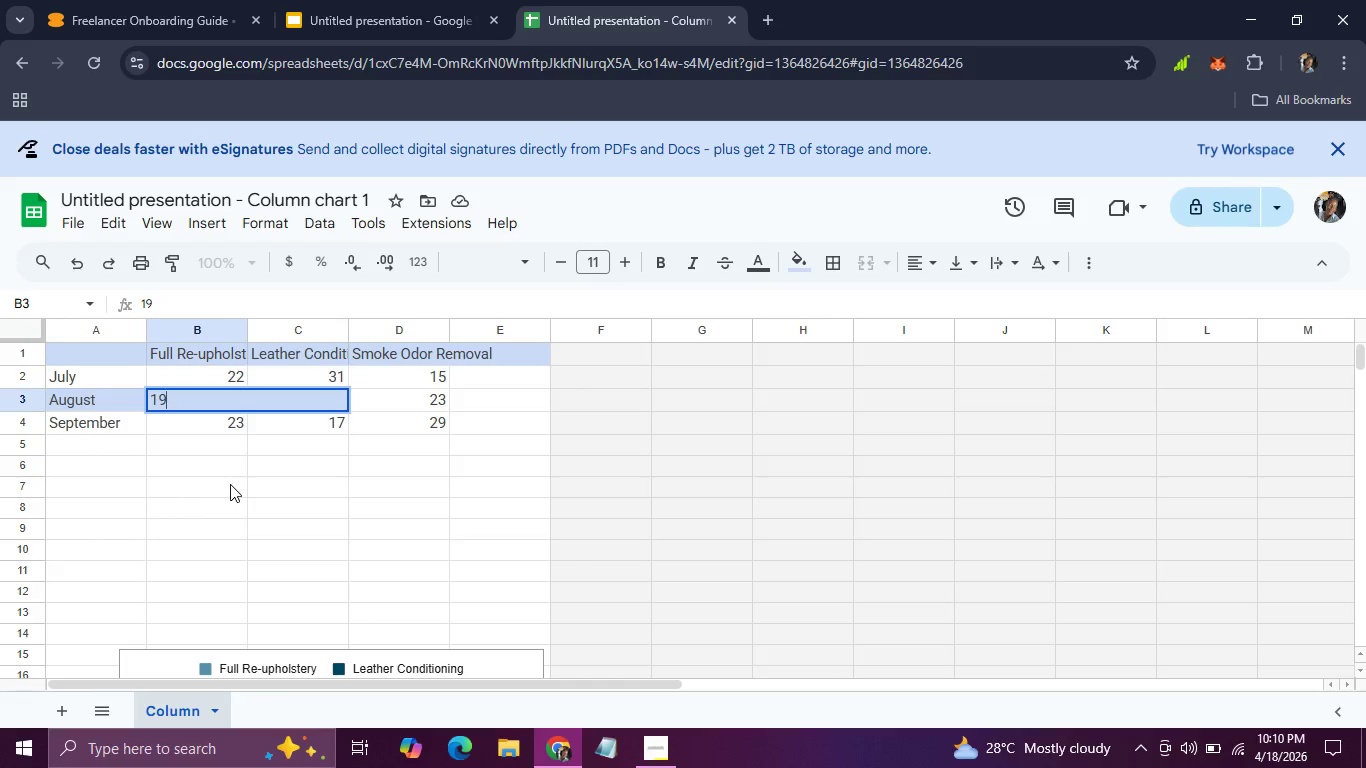 
left_click([230, 484])
 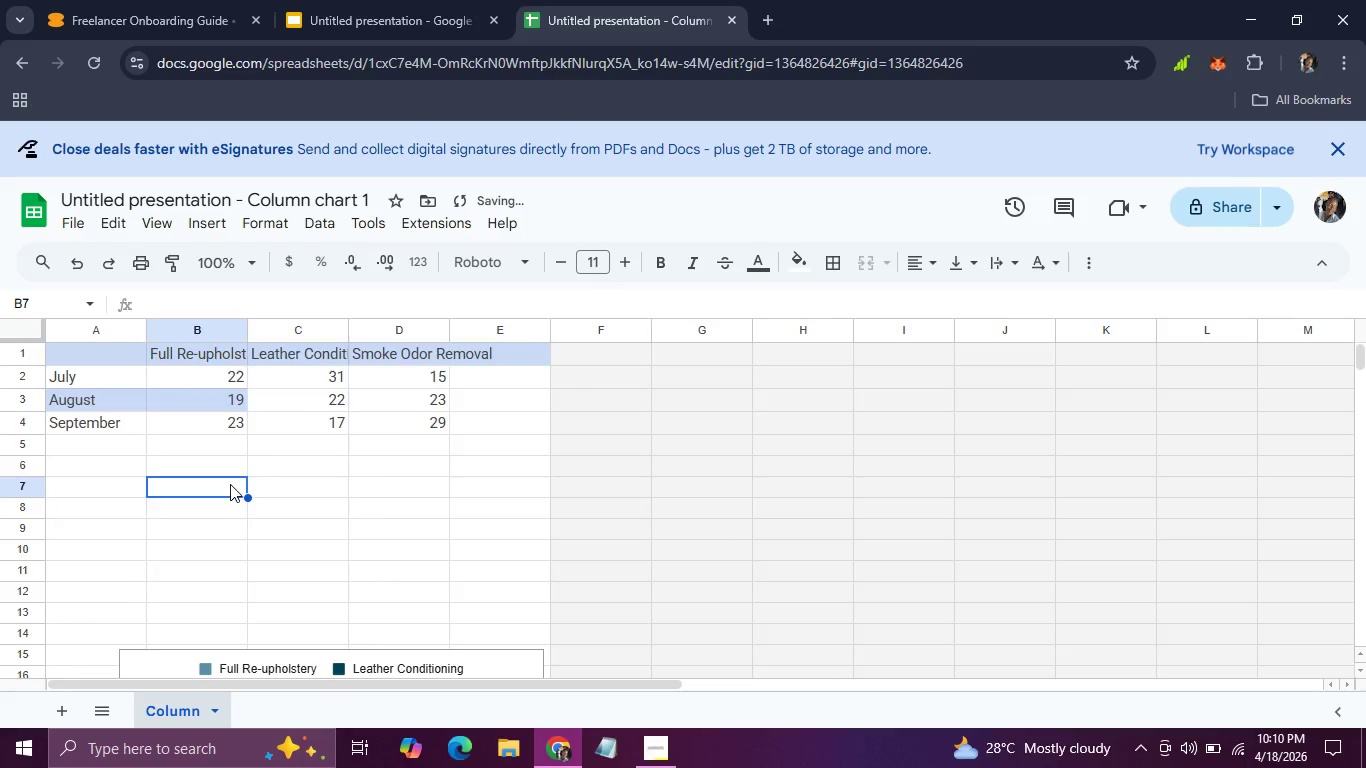 
scroll: coordinate [230, 484], scroll_direction: down, amount: 2.0
 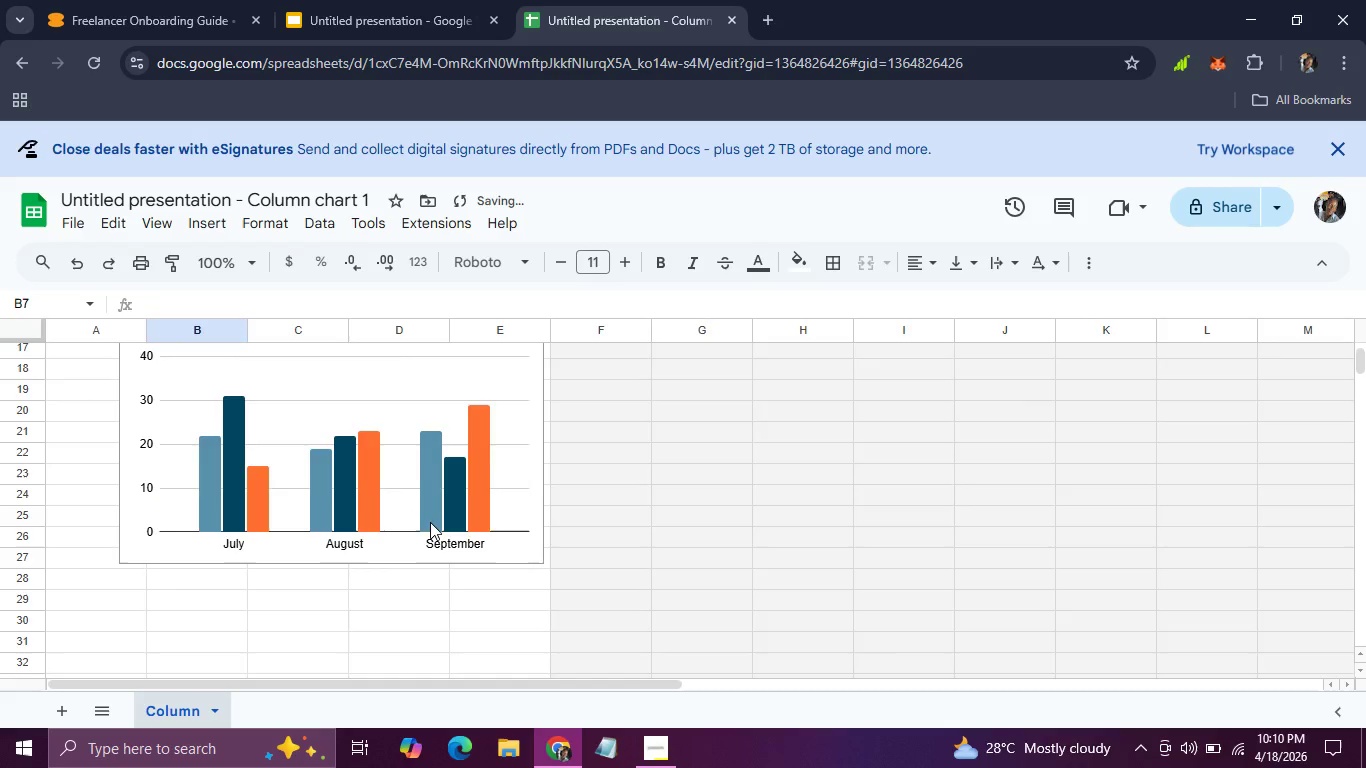 
scroll: coordinate [430, 522], scroll_direction: up, amount: 1.0
 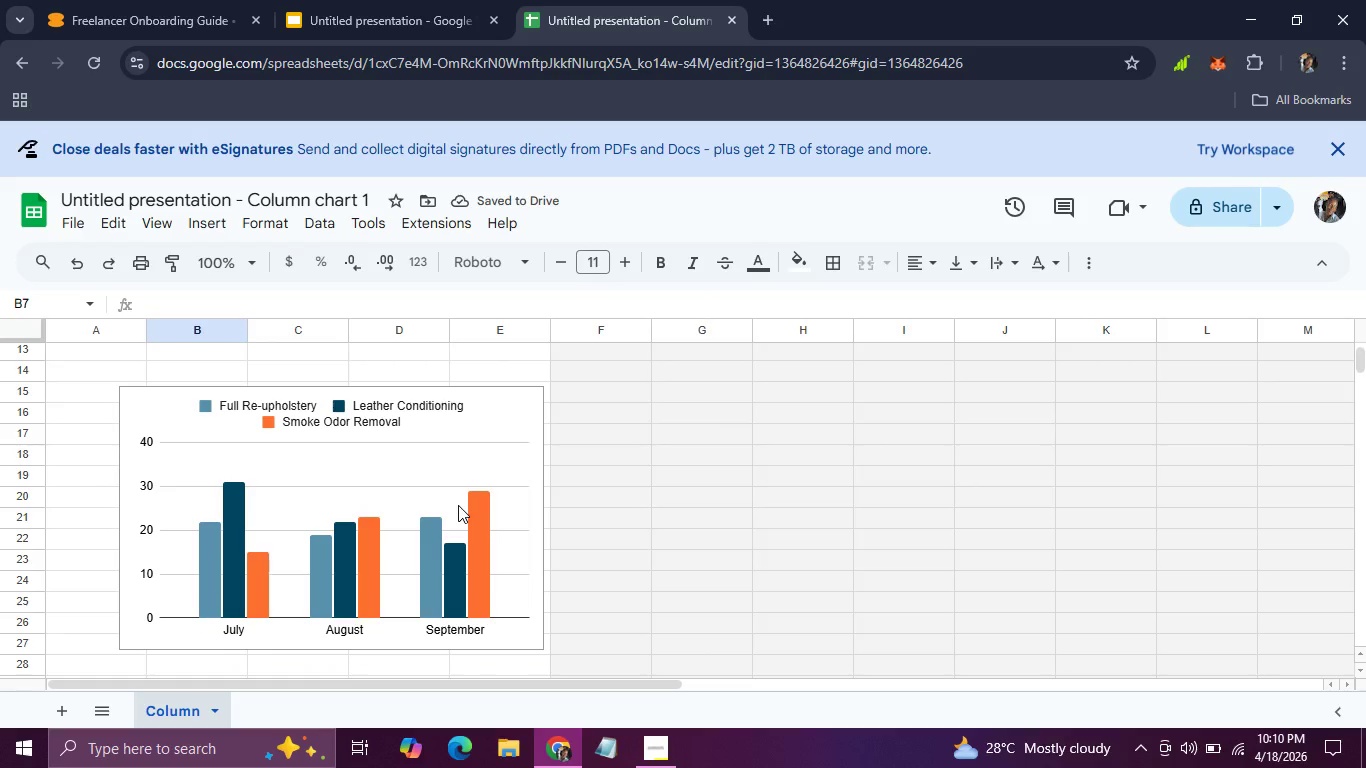 
left_click([458, 505])
 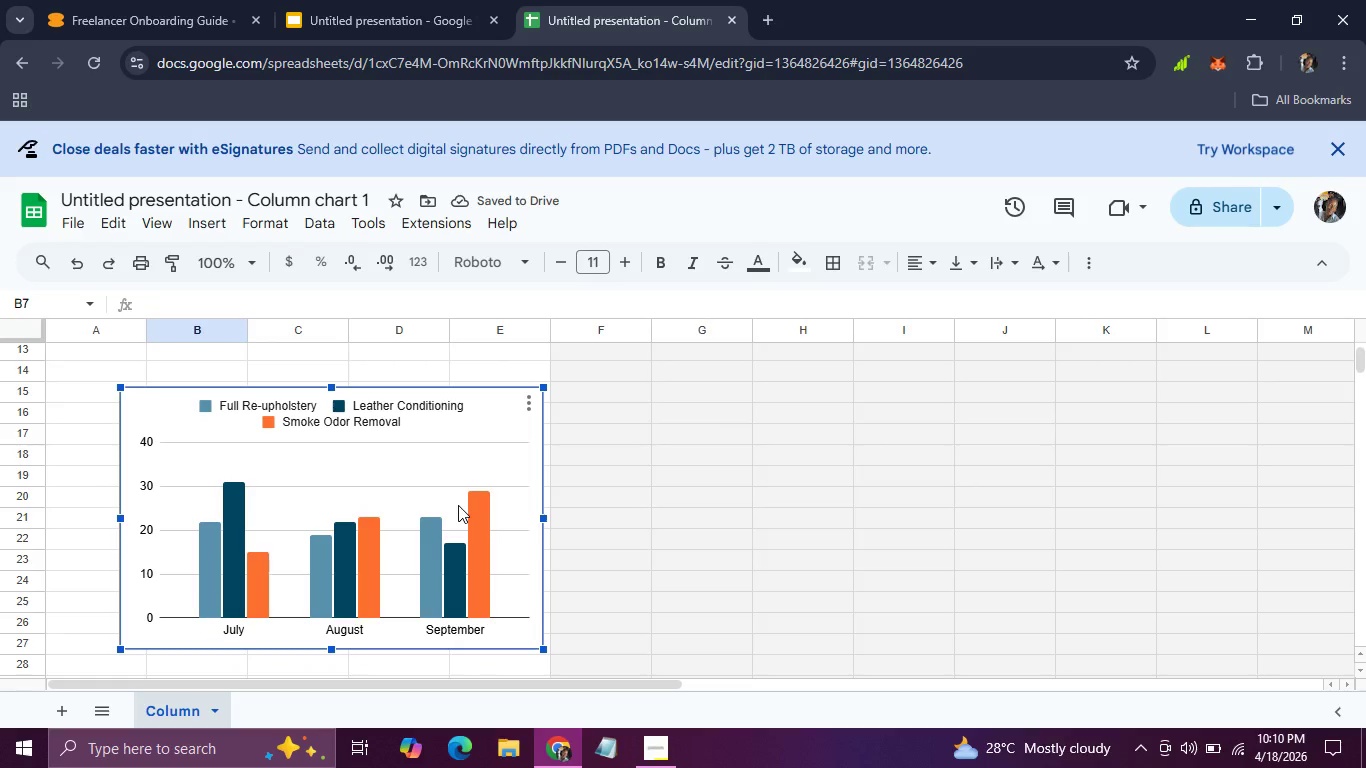 
left_click([458, 505])
 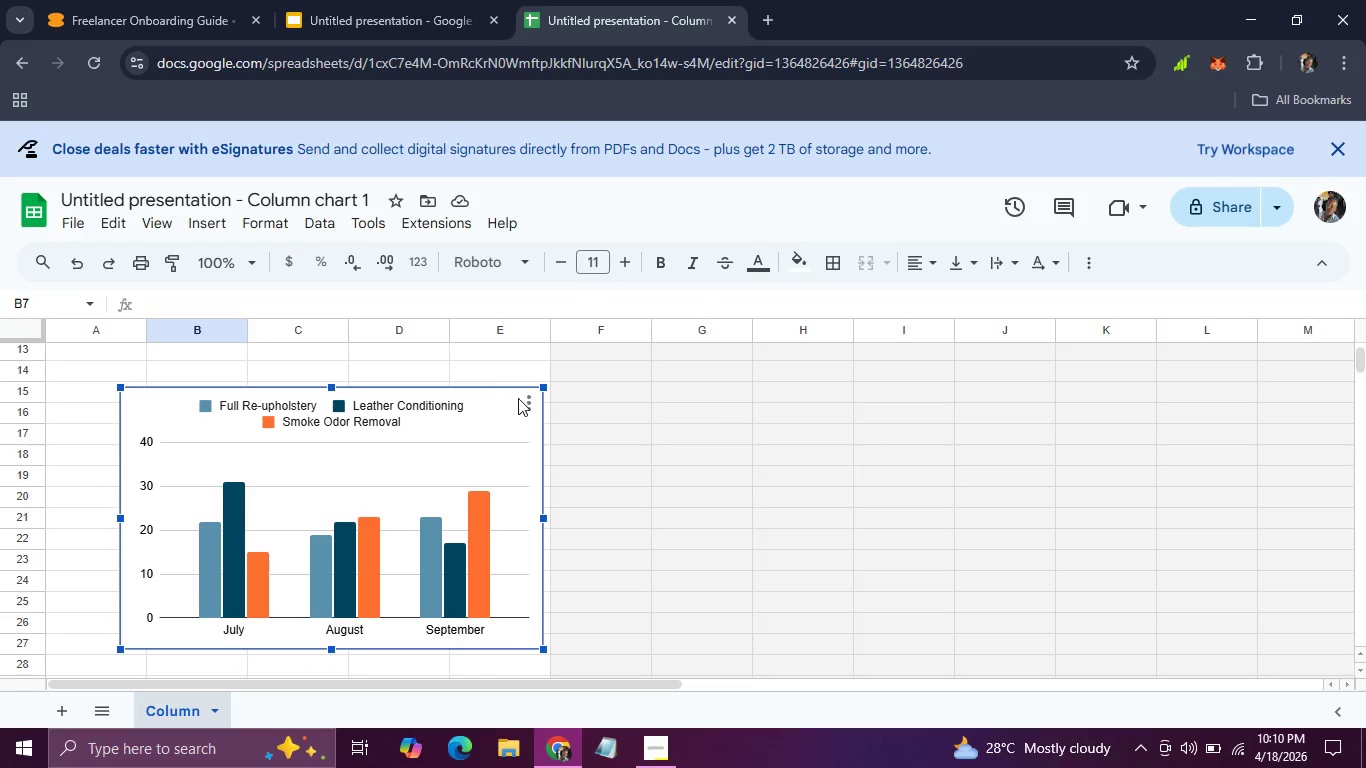 
left_click([521, 397])
 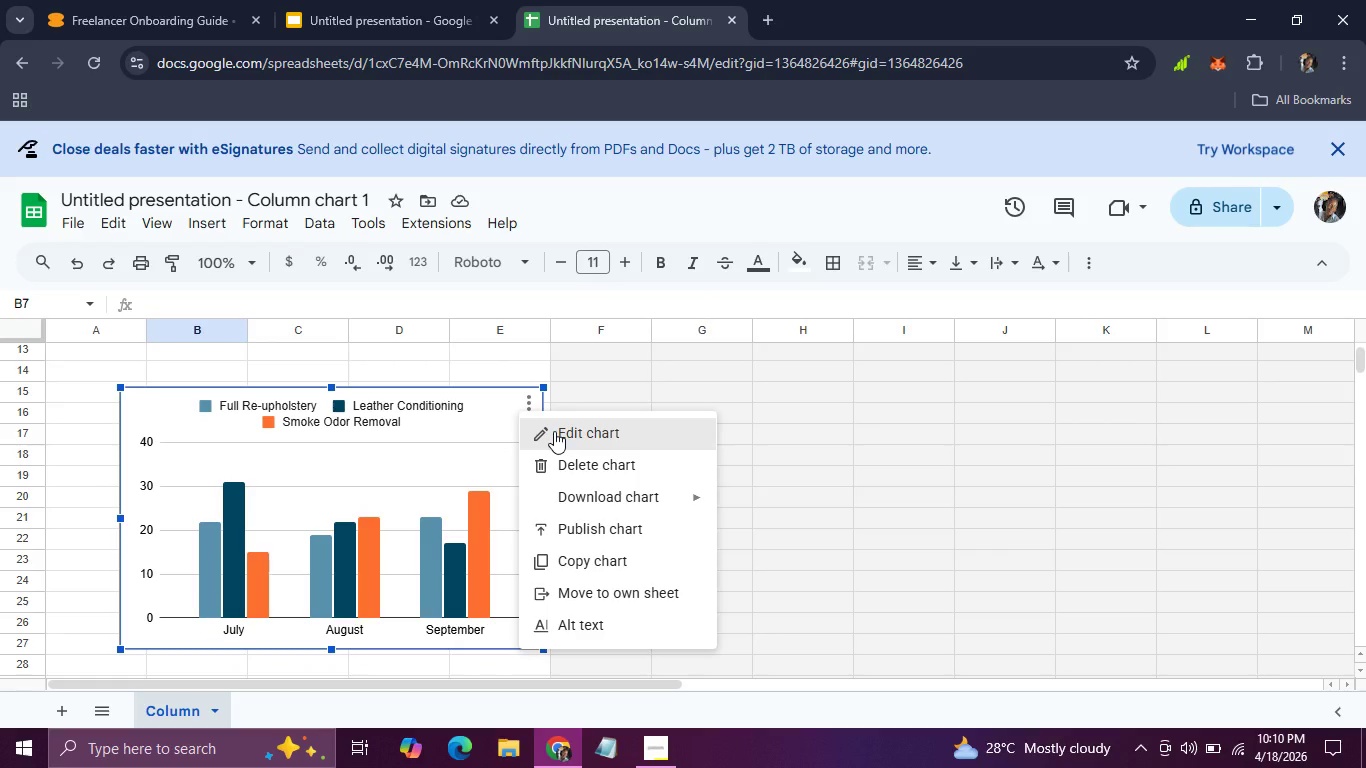 
left_click([554, 431])
 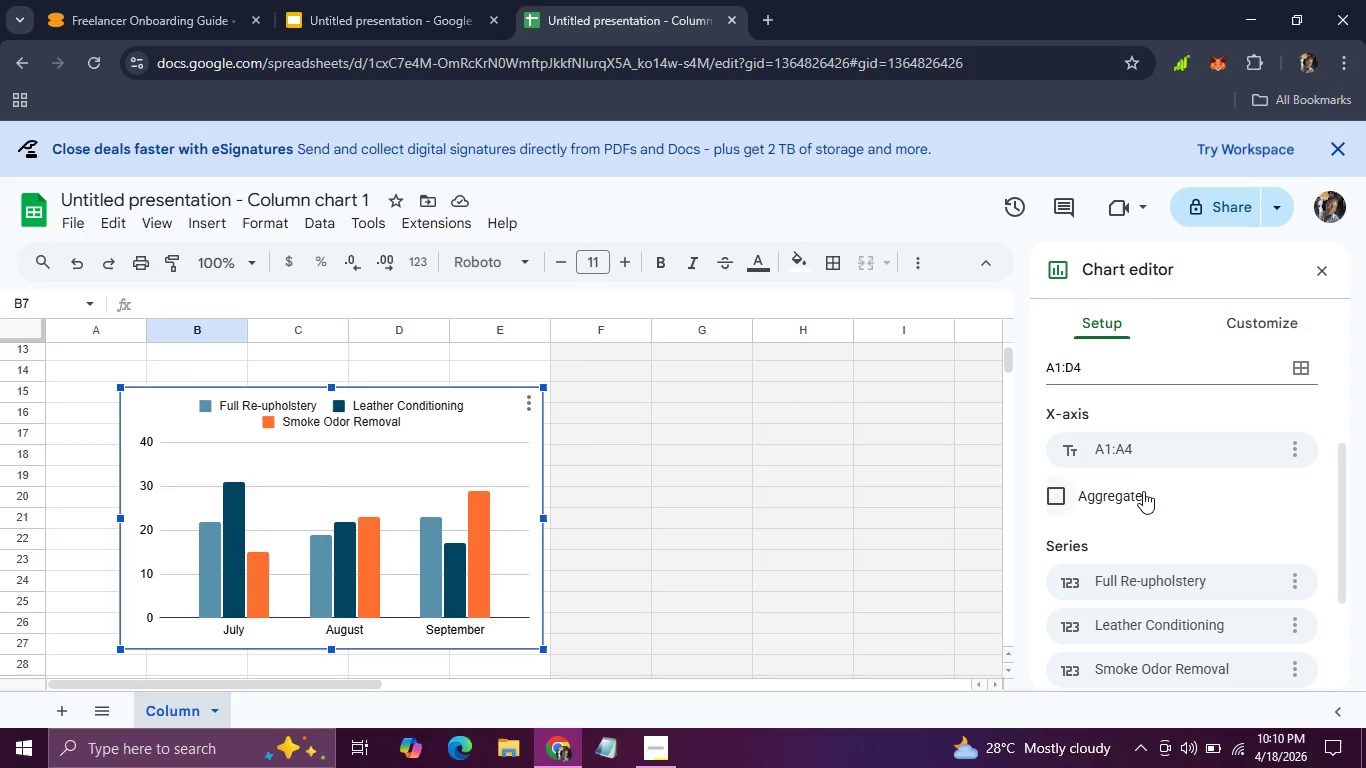 
scroll: coordinate [1143, 491], scroll_direction: down, amount: 3.0
 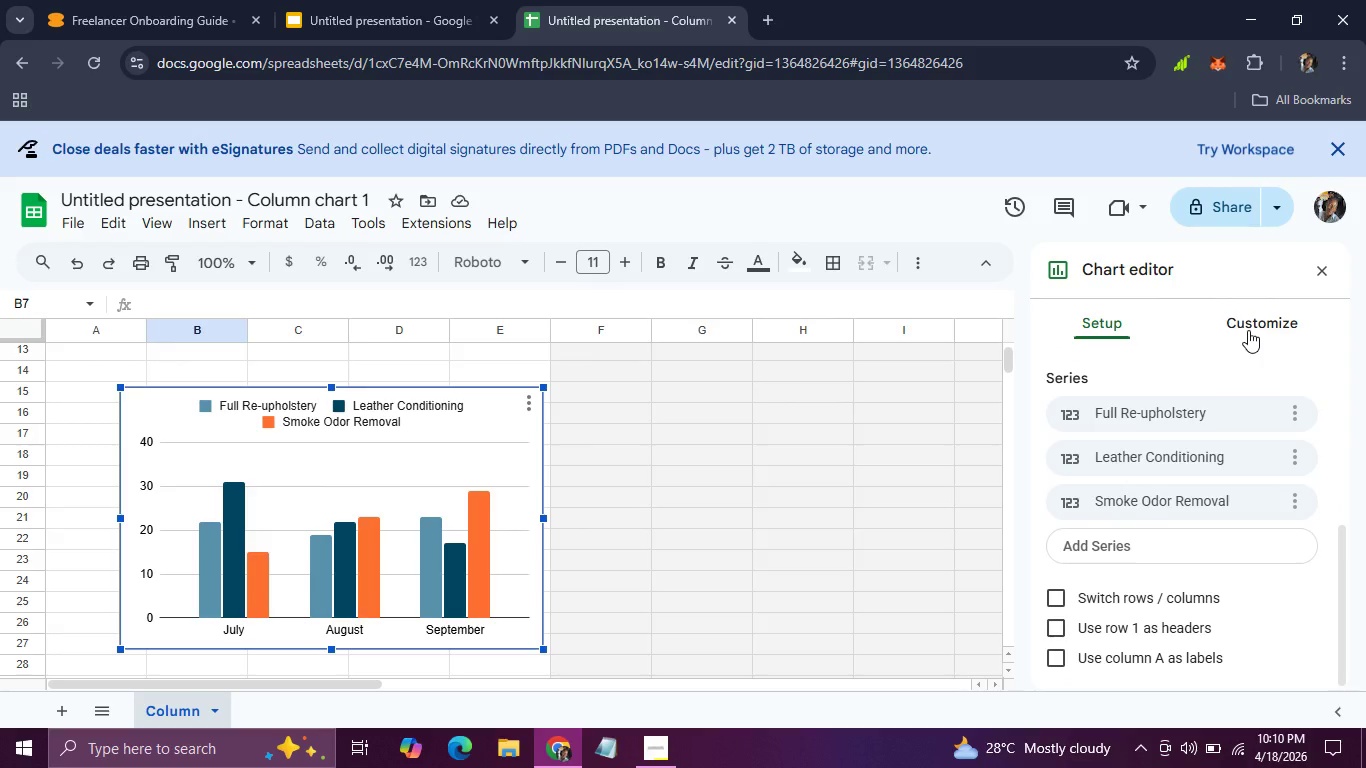 
left_click([1248, 330])
 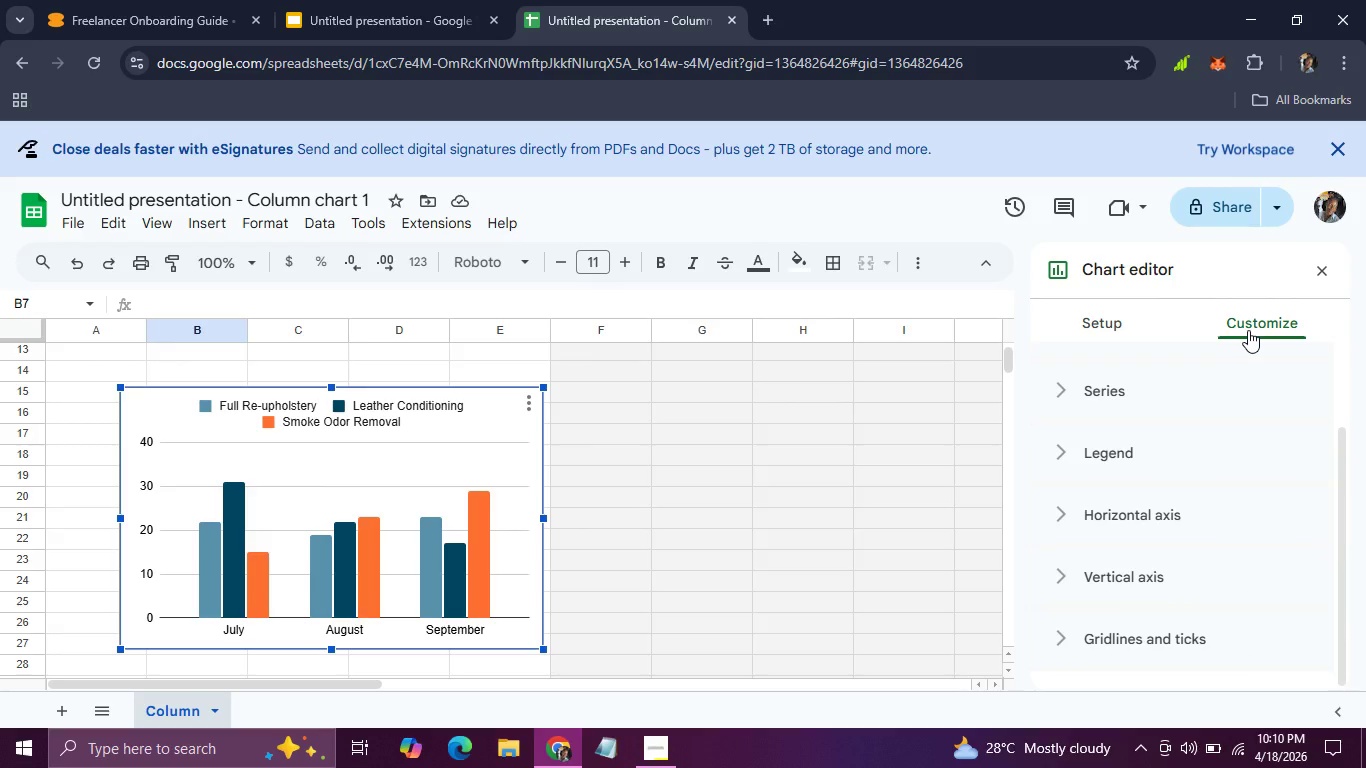 
wait(11.91)
 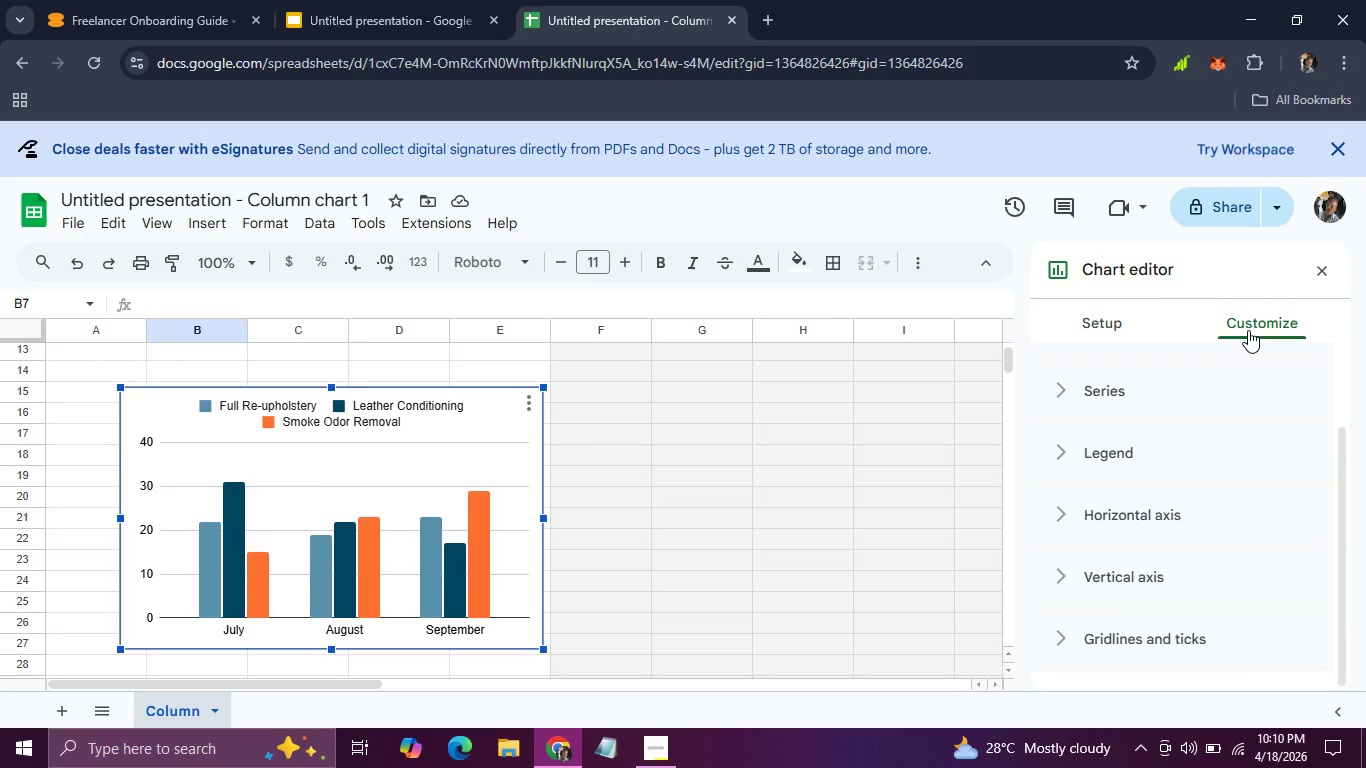 
scroll: coordinate [1134, 543], scroll_direction: down, amount: 2.0
 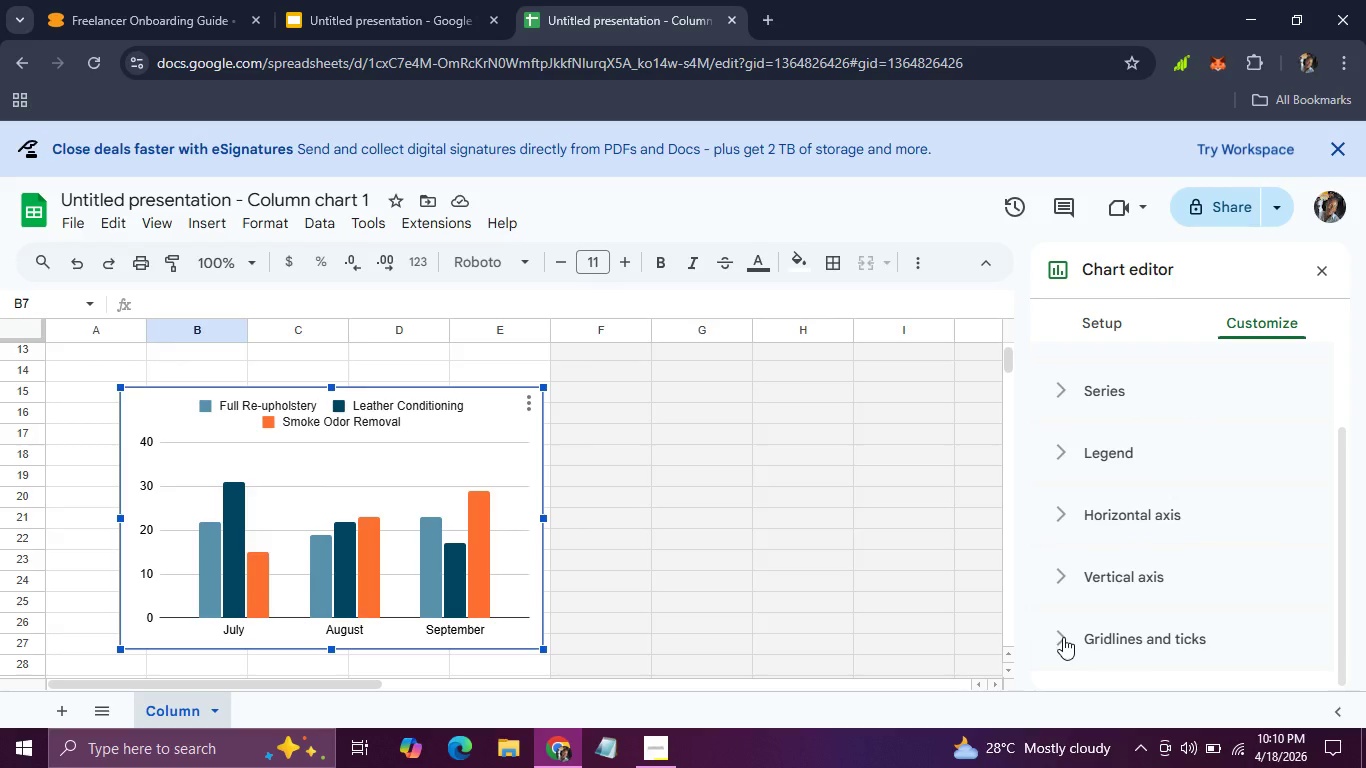 
left_click([1063, 637])
 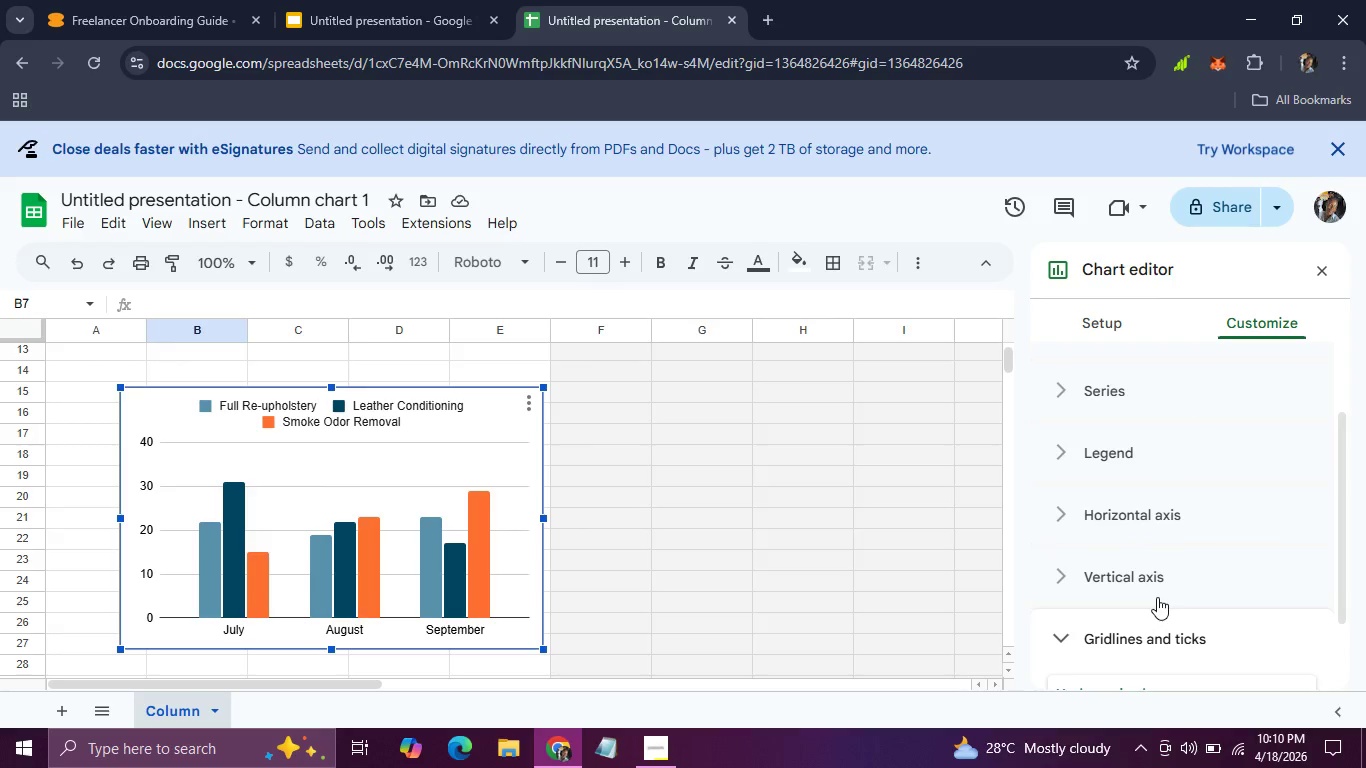 
scroll: coordinate [1157, 597], scroll_direction: down, amount: 3.0
 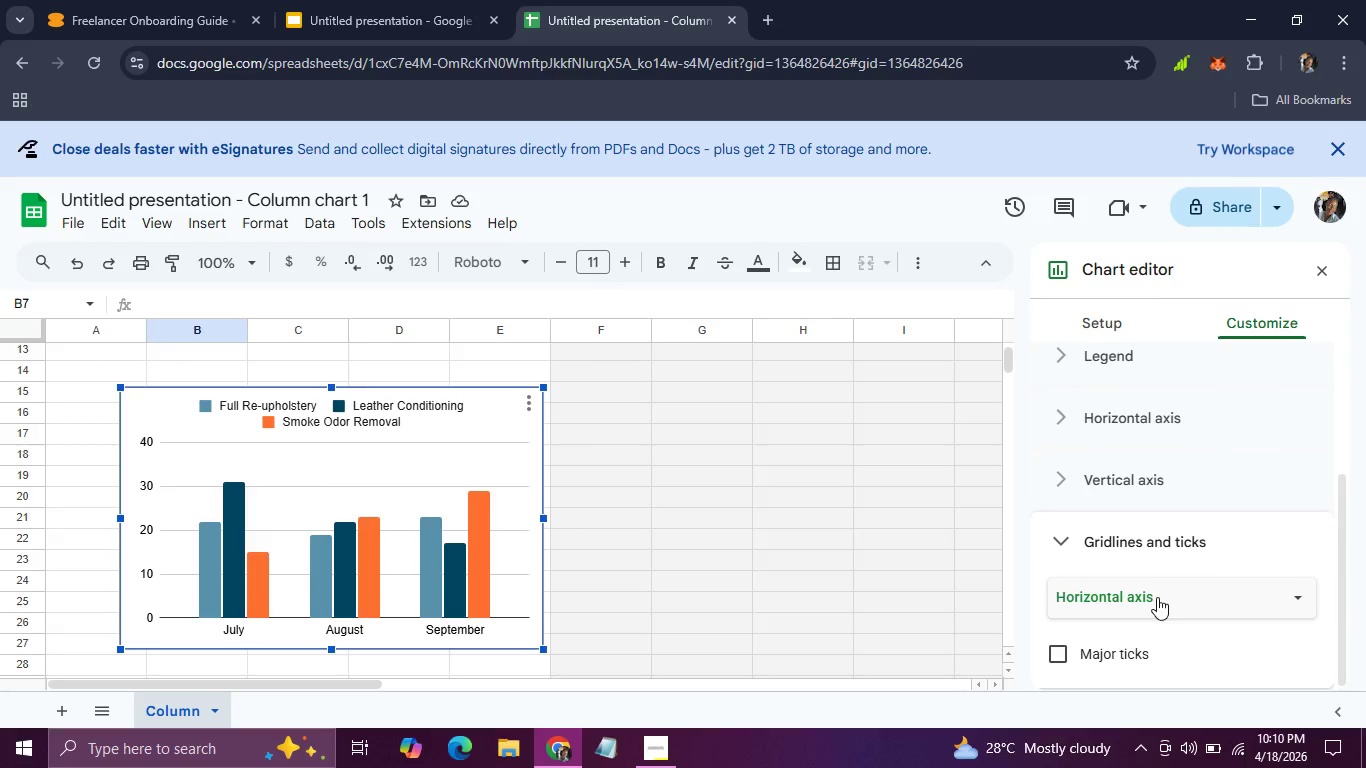 
left_click([1157, 597])
 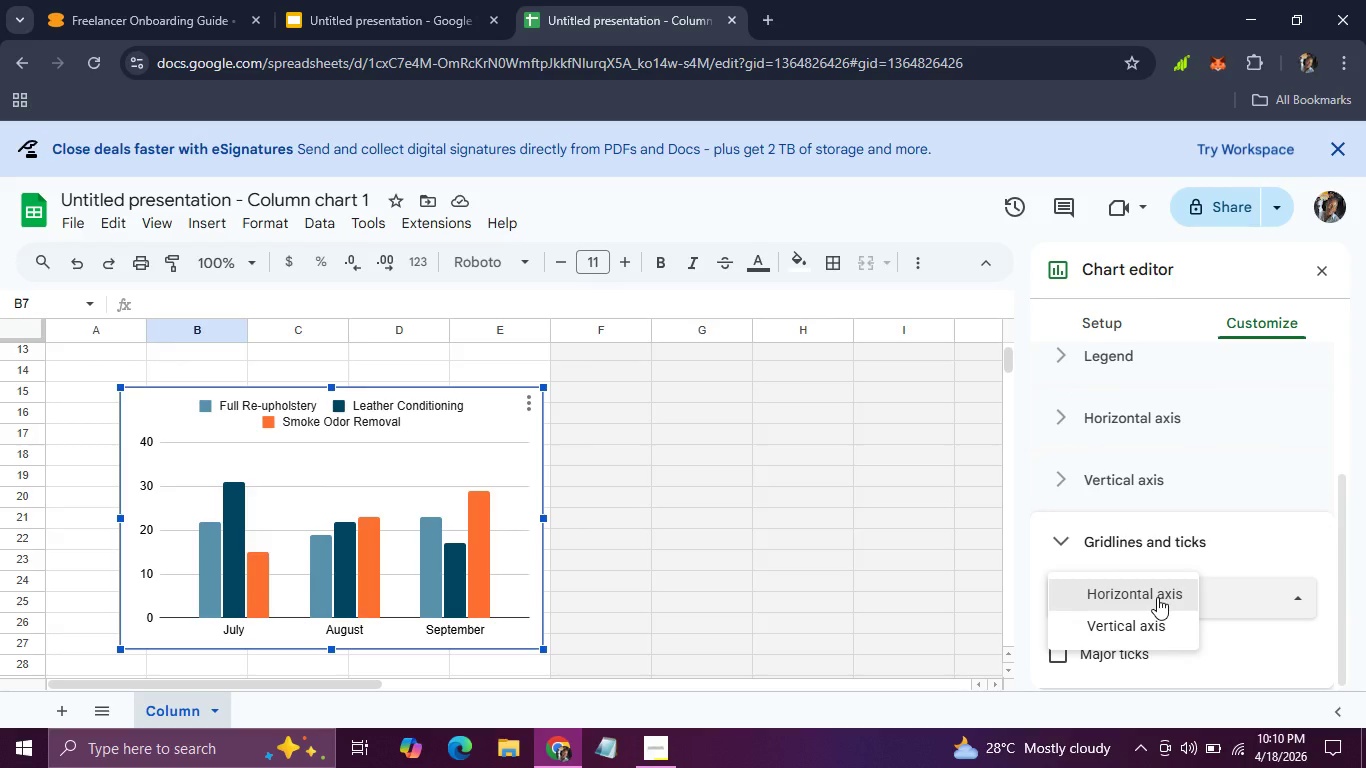 
left_click([1157, 597])
 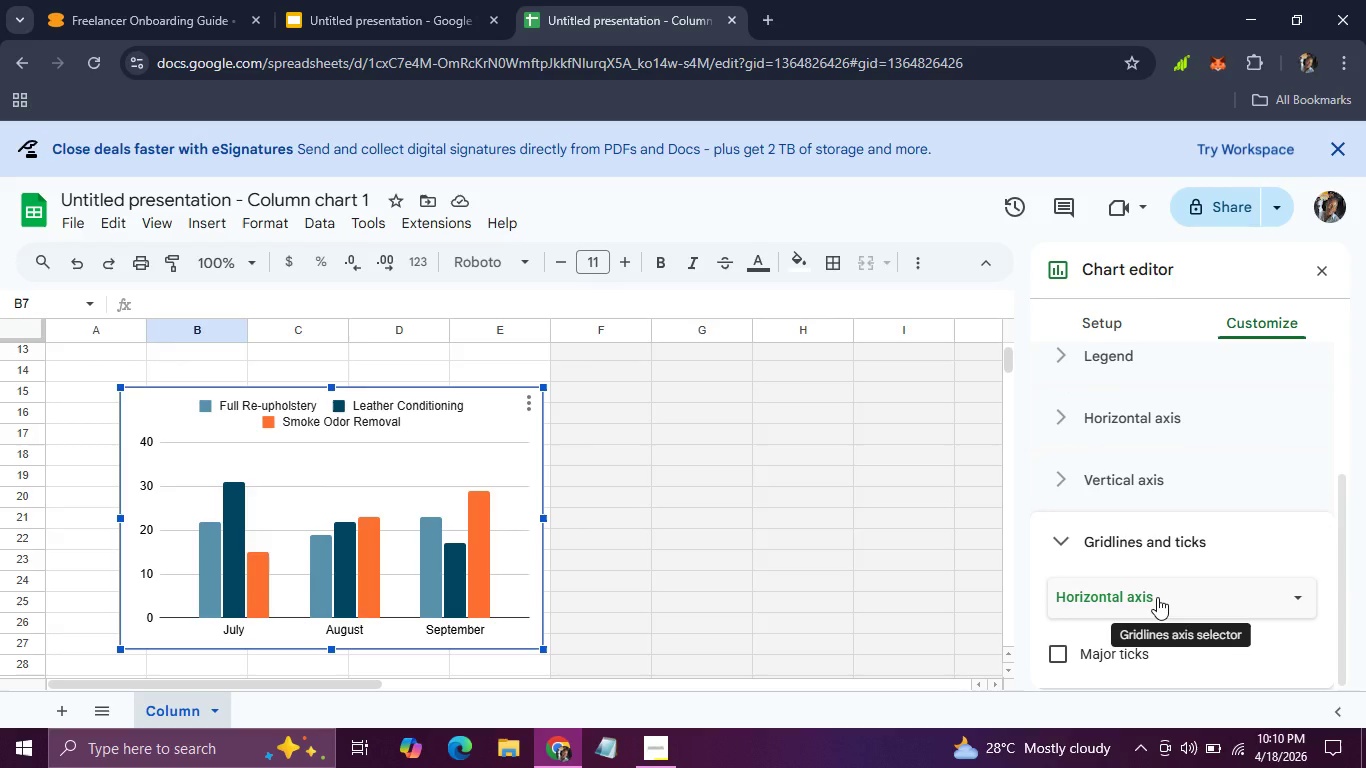 
scroll: coordinate [1157, 597], scroll_direction: down, amount: 4.0
 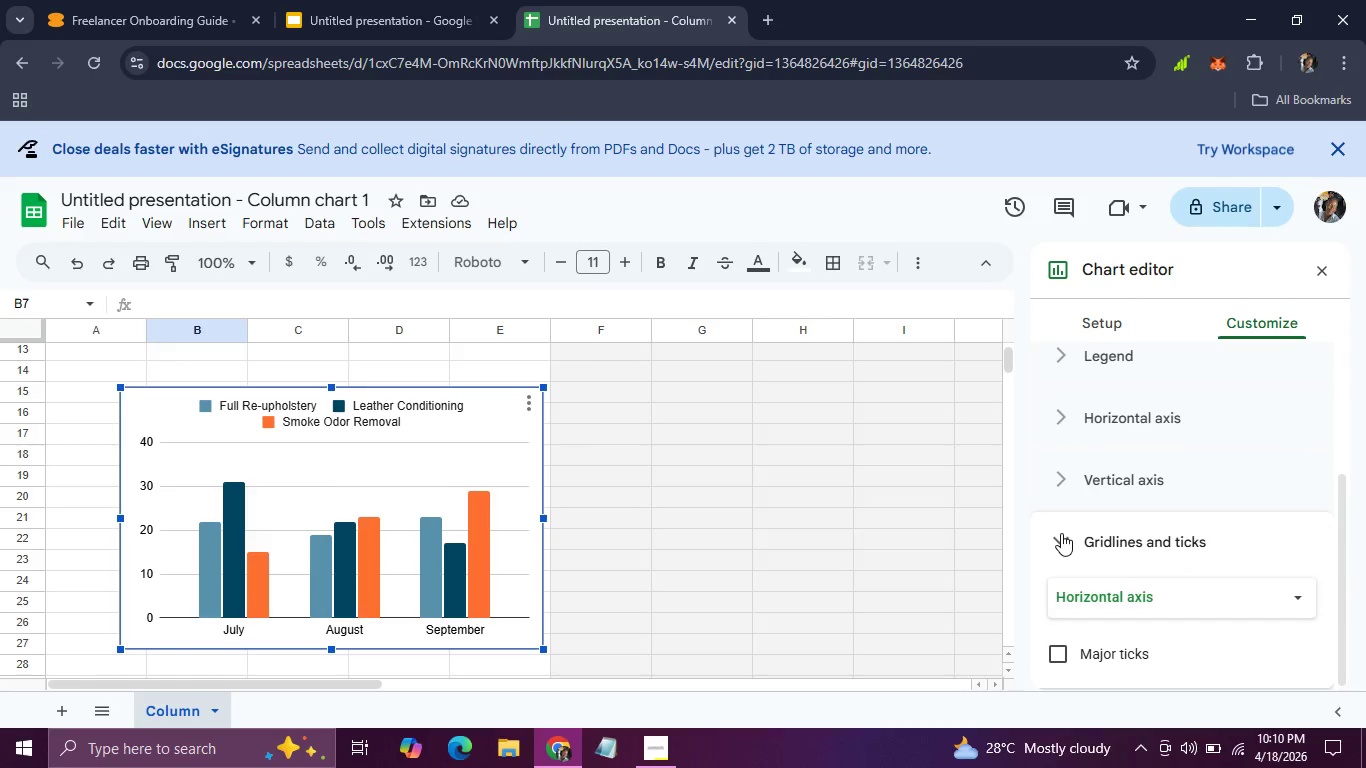 
left_click([1061, 533])
 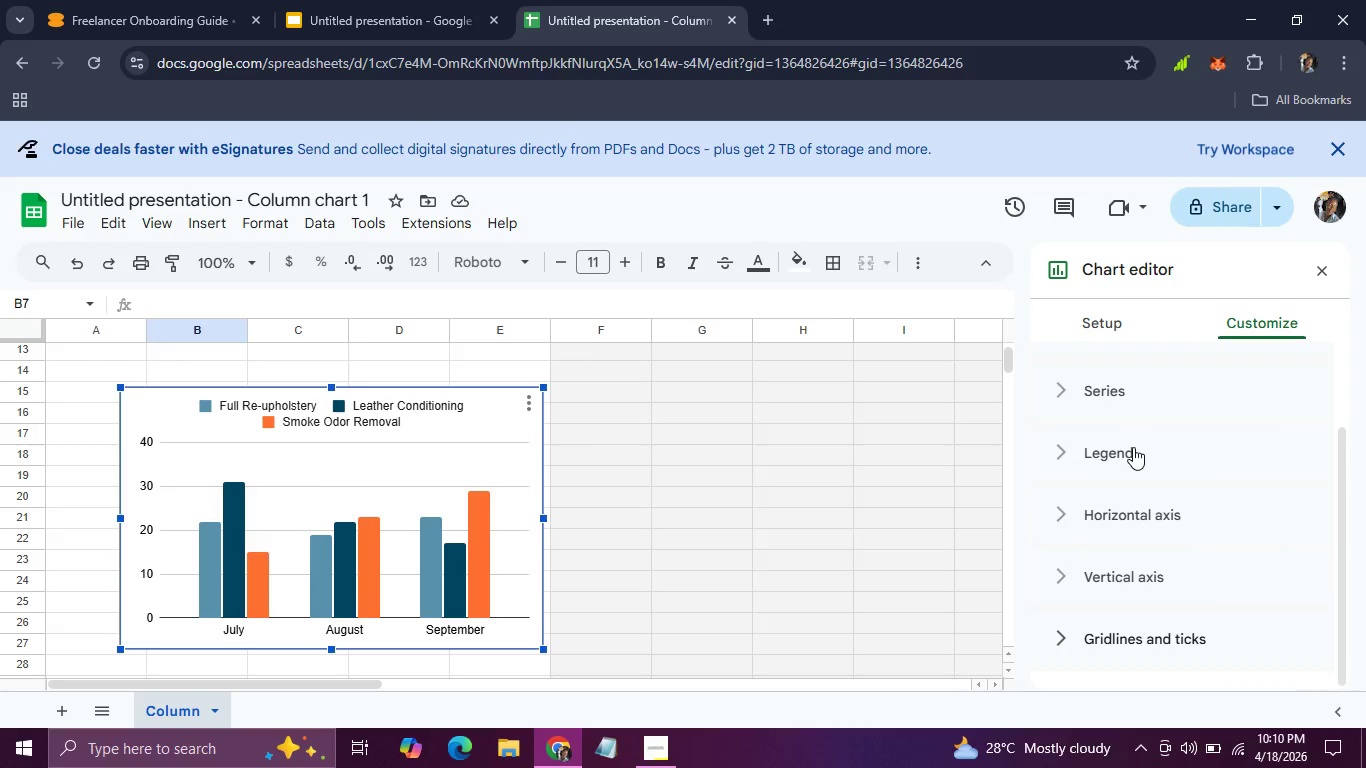 
left_click([1133, 447])
 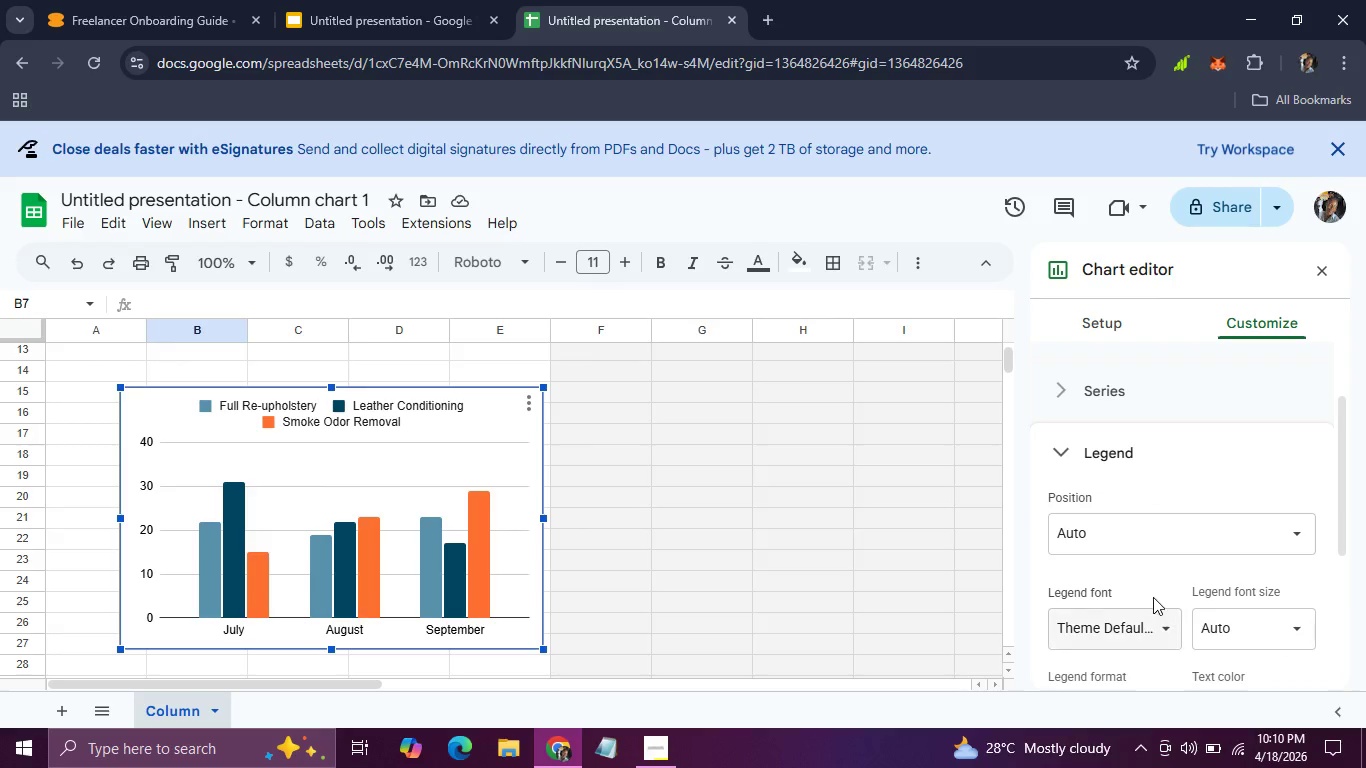 
scroll: coordinate [1153, 597], scroll_direction: down, amount: 3.0
 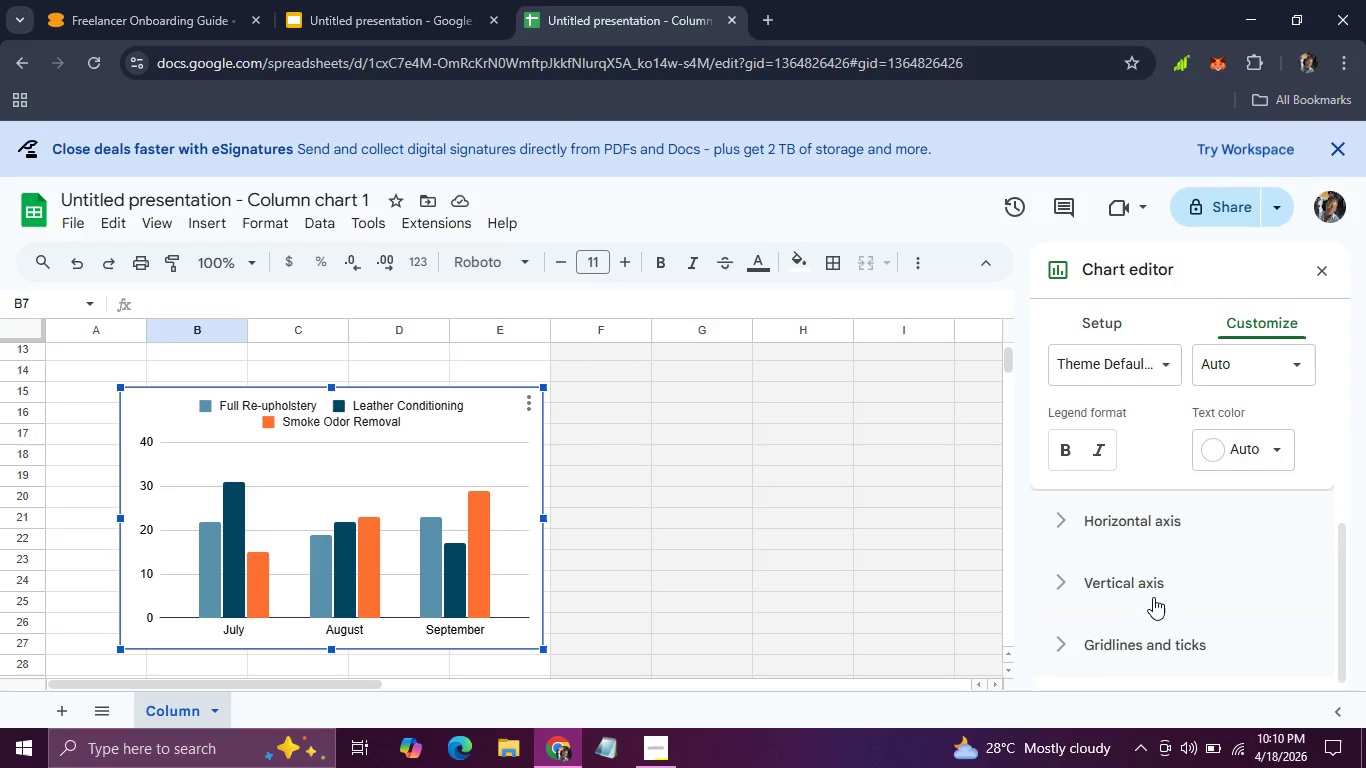 
scroll: coordinate [1153, 597], scroll_direction: up, amount: 2.0
 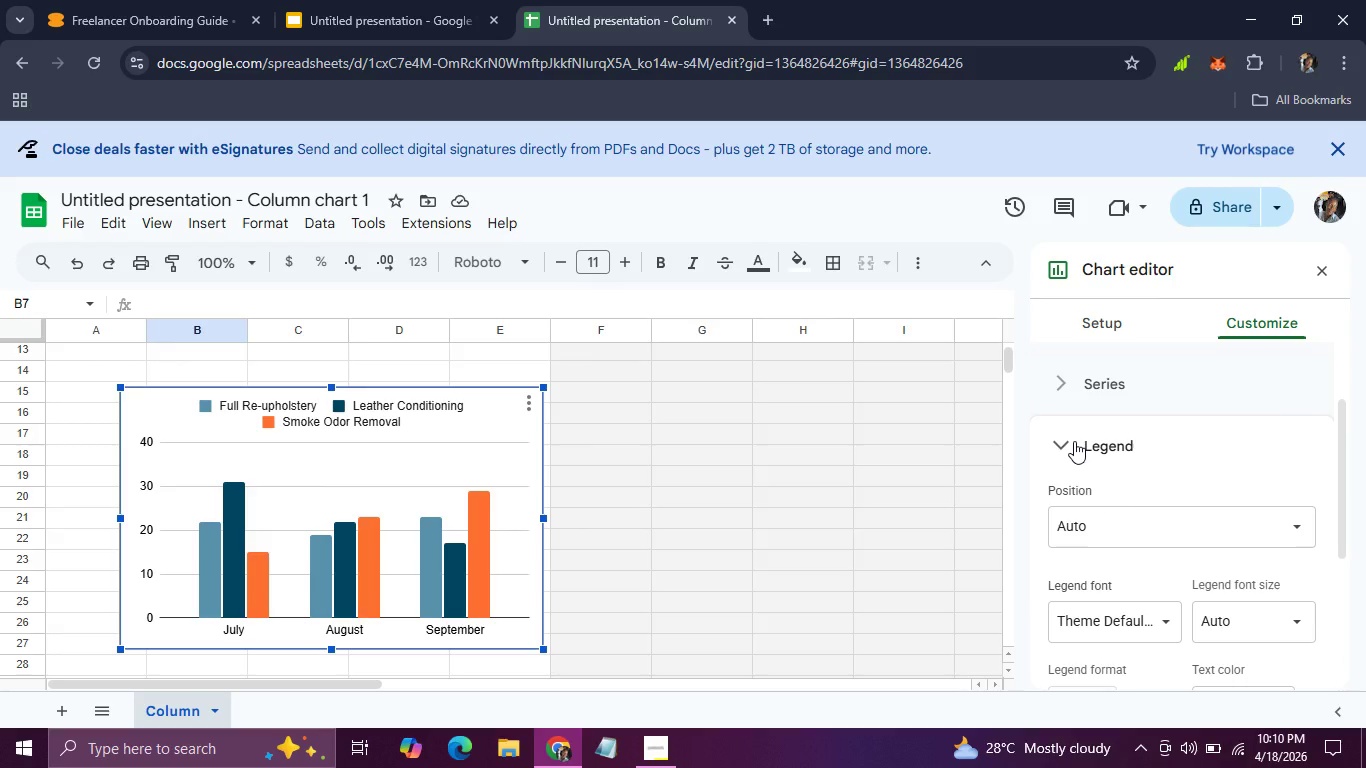 
left_click([1074, 441])
 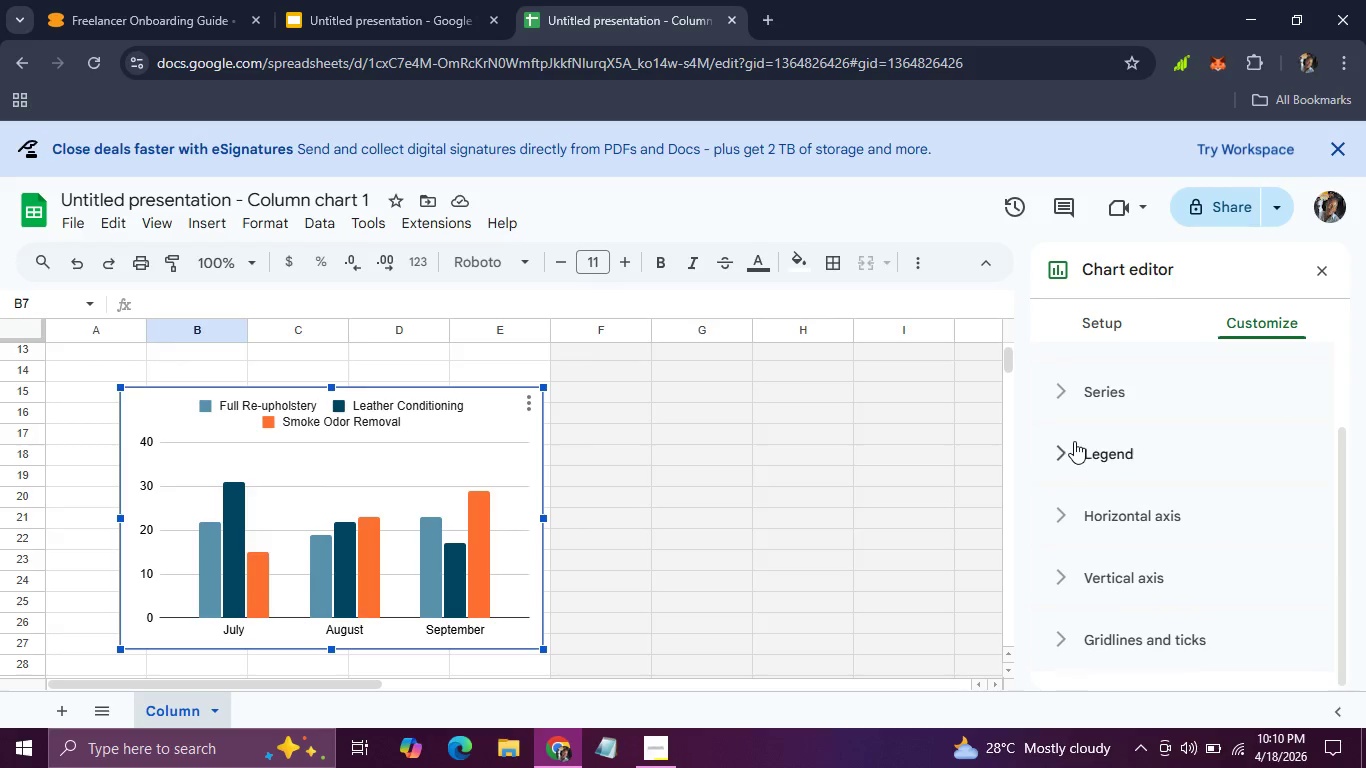 
scroll: coordinate [1074, 441], scroll_direction: up, amount: 1.0
 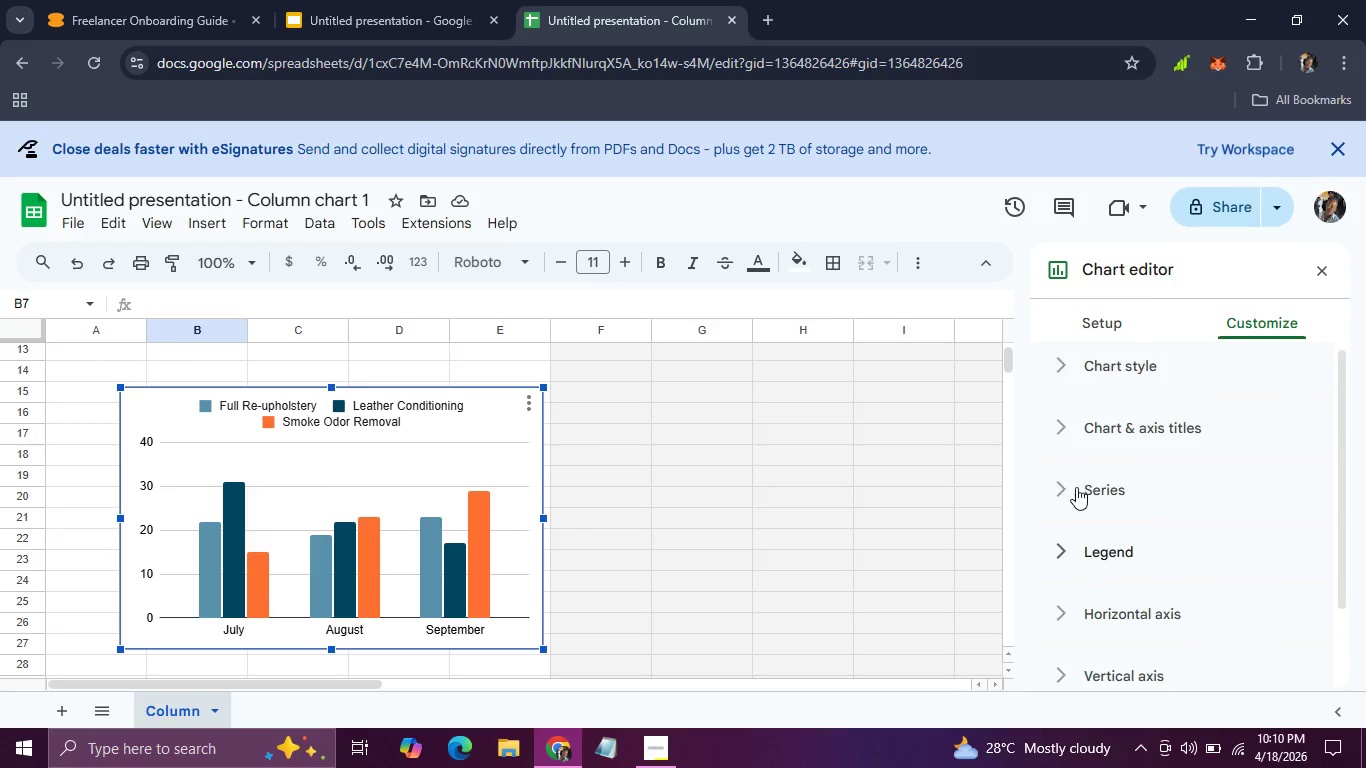 
left_click([1076, 487])
 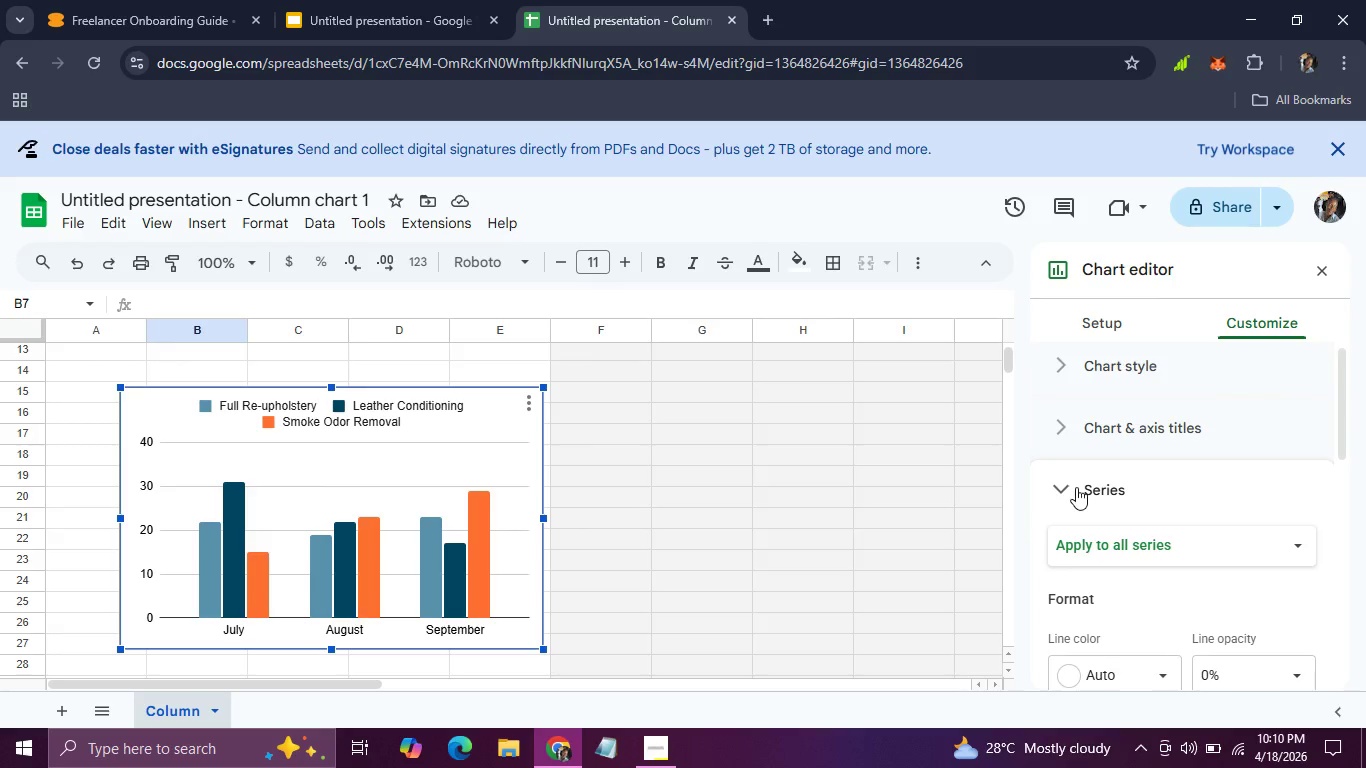 
scroll: coordinate [1076, 487], scroll_direction: up, amount: 1.0
 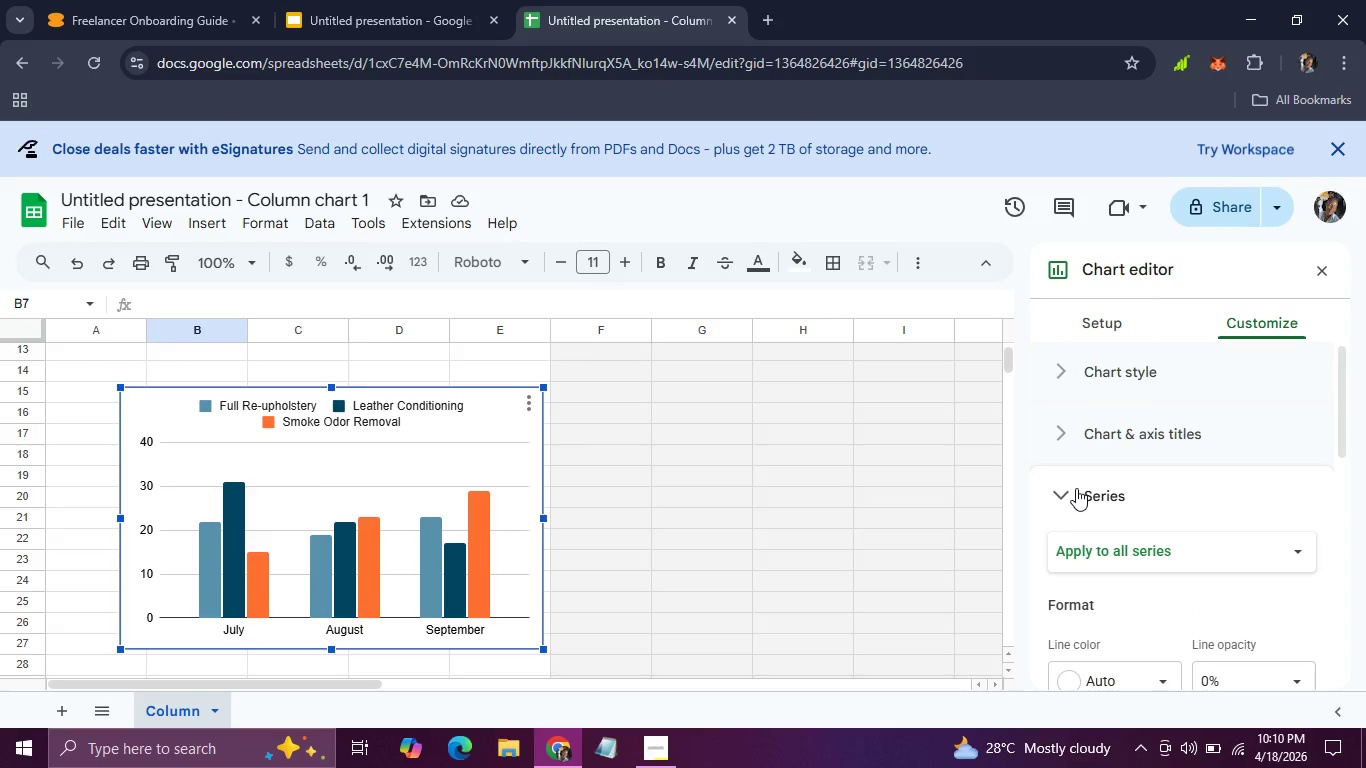 
double_click([1076, 488])
 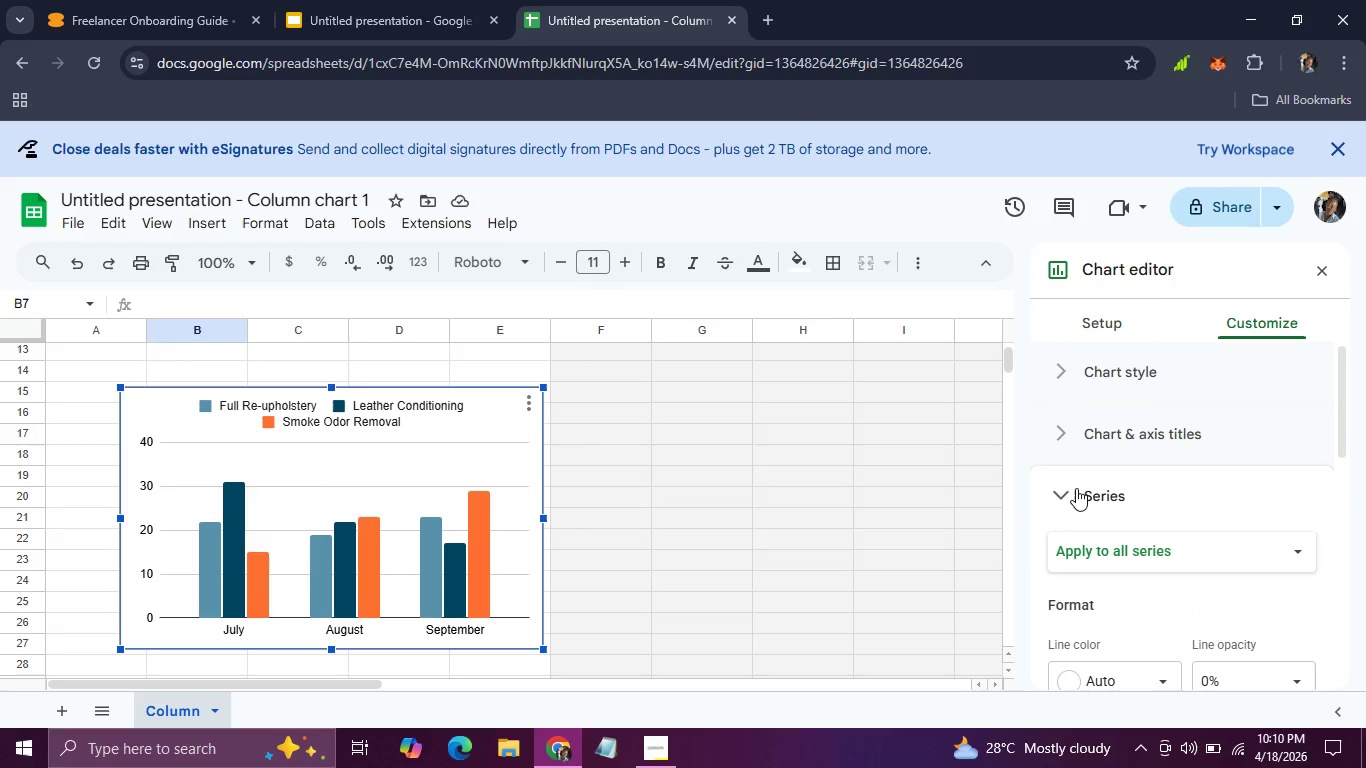 
scroll: coordinate [1076, 488], scroll_direction: up, amount: 1.0
 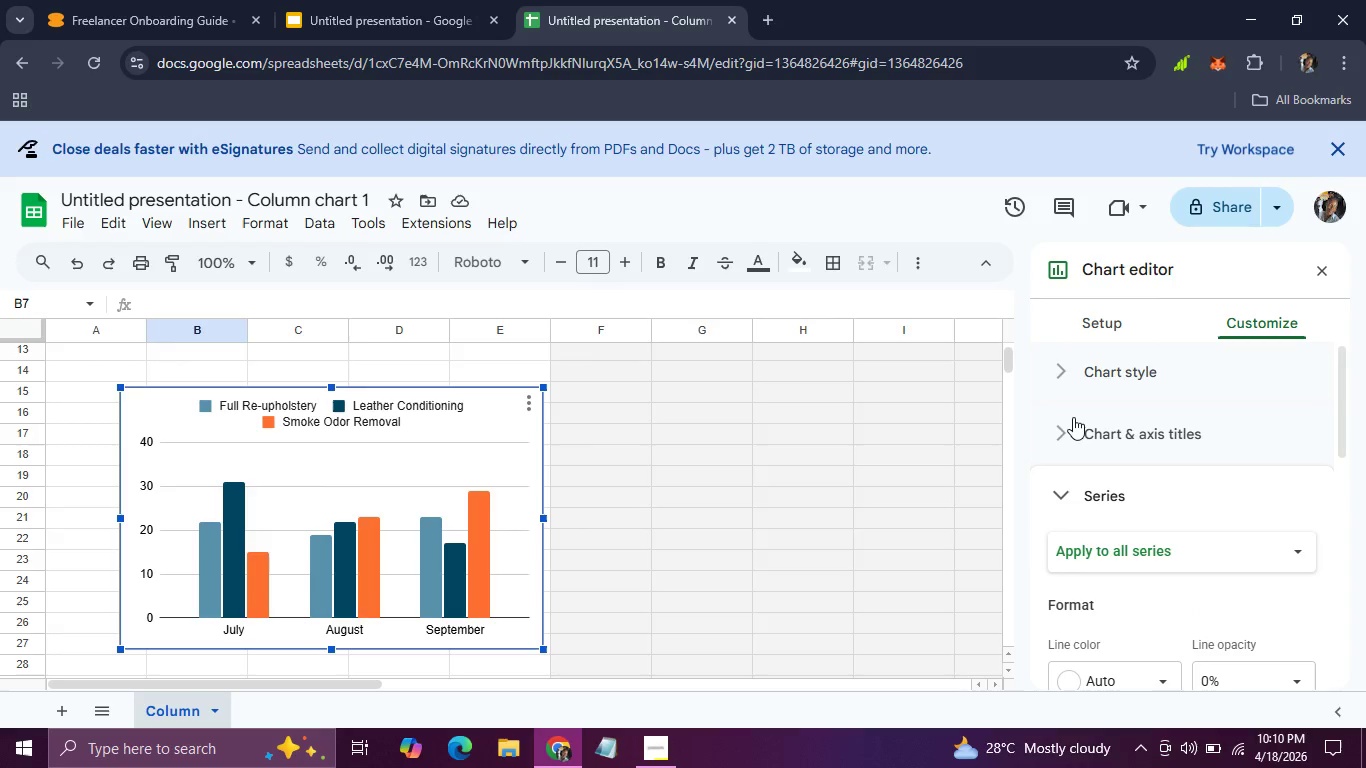 
left_click([1073, 417])
 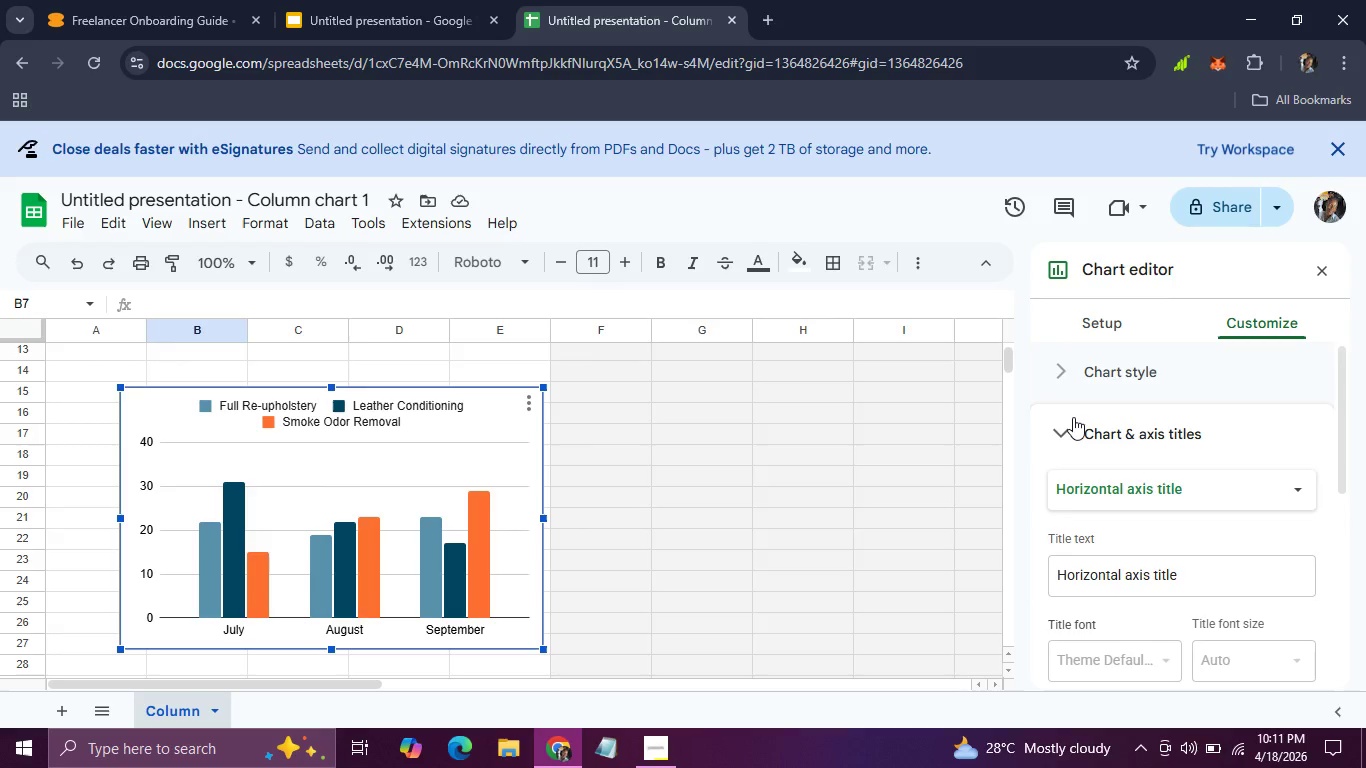 
scroll: coordinate [1073, 417], scroll_direction: up, amount: 1.0
 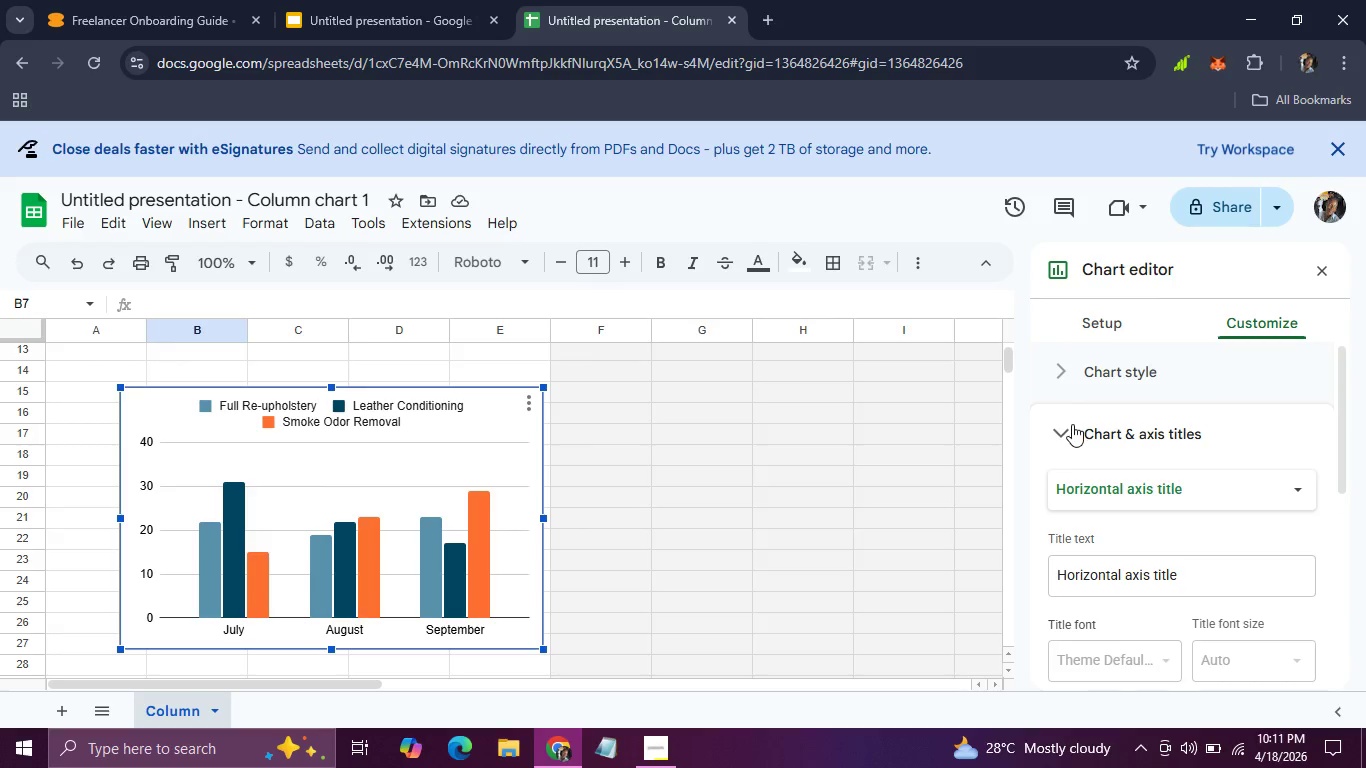 
left_click([1072, 424])
 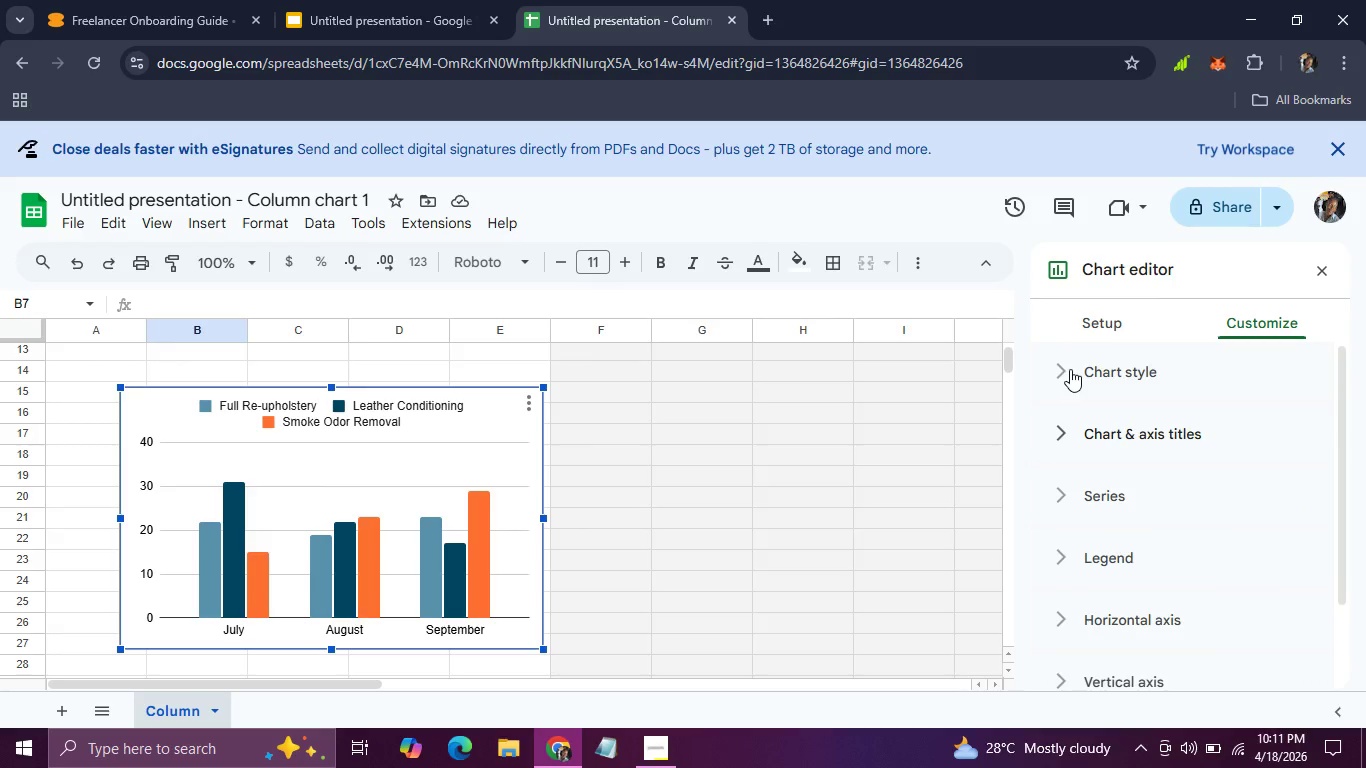 
left_click([1070, 369])
 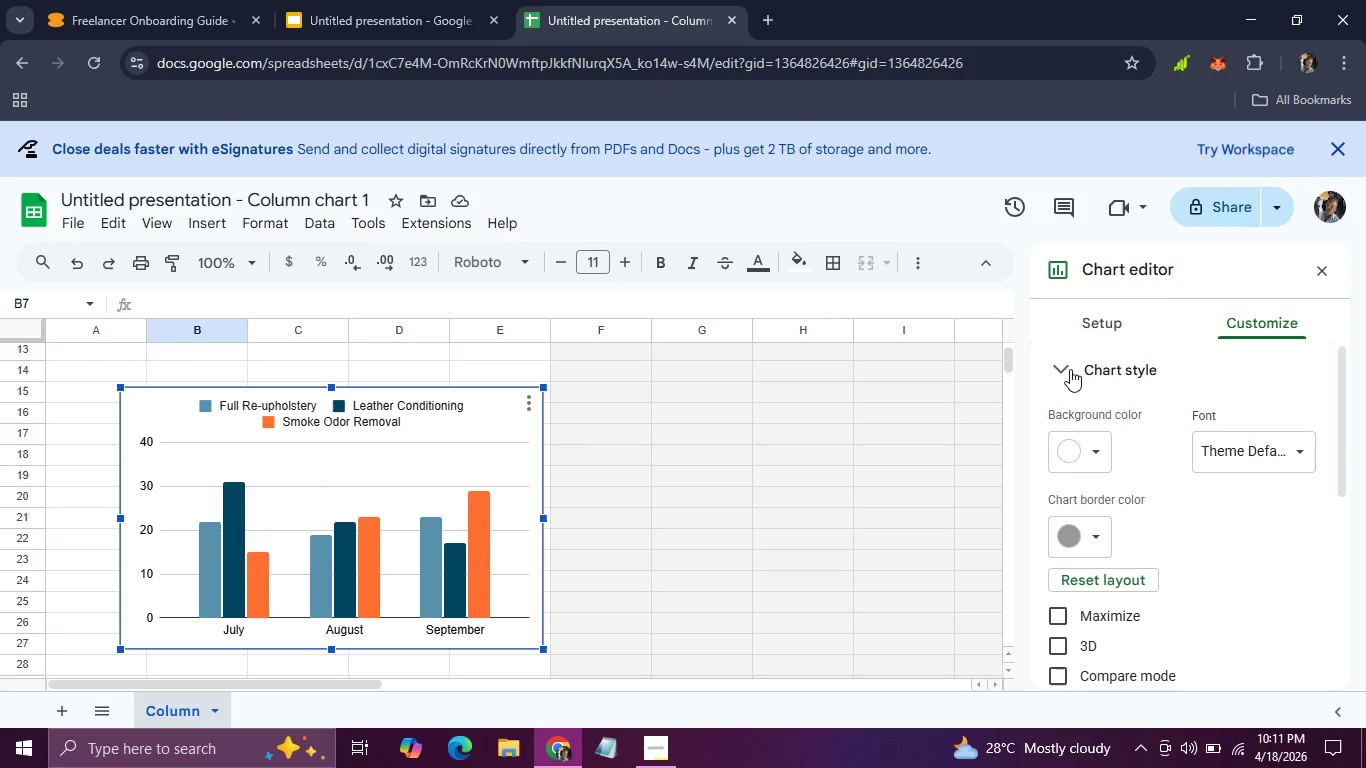 
scroll: coordinate [1070, 369], scroll_direction: up, amount: 1.0
 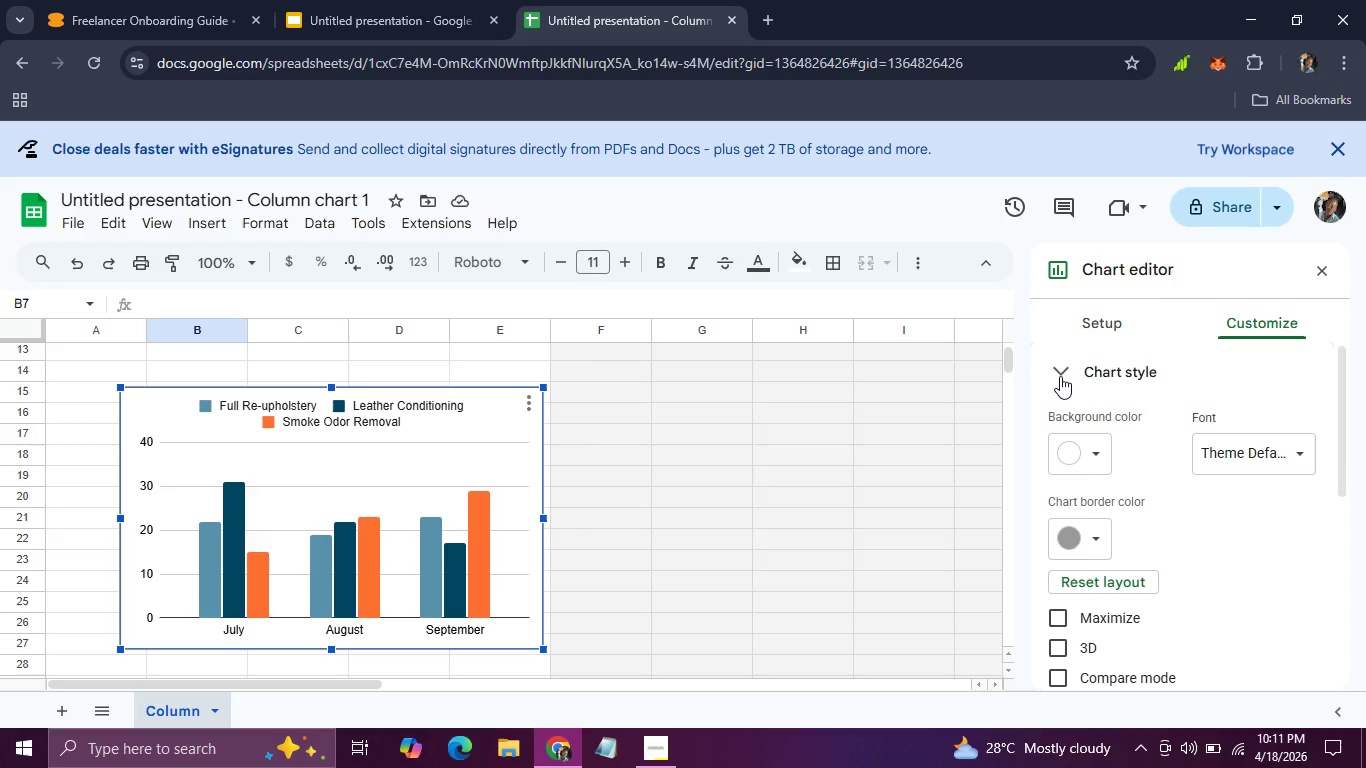 
left_click([1060, 376])
 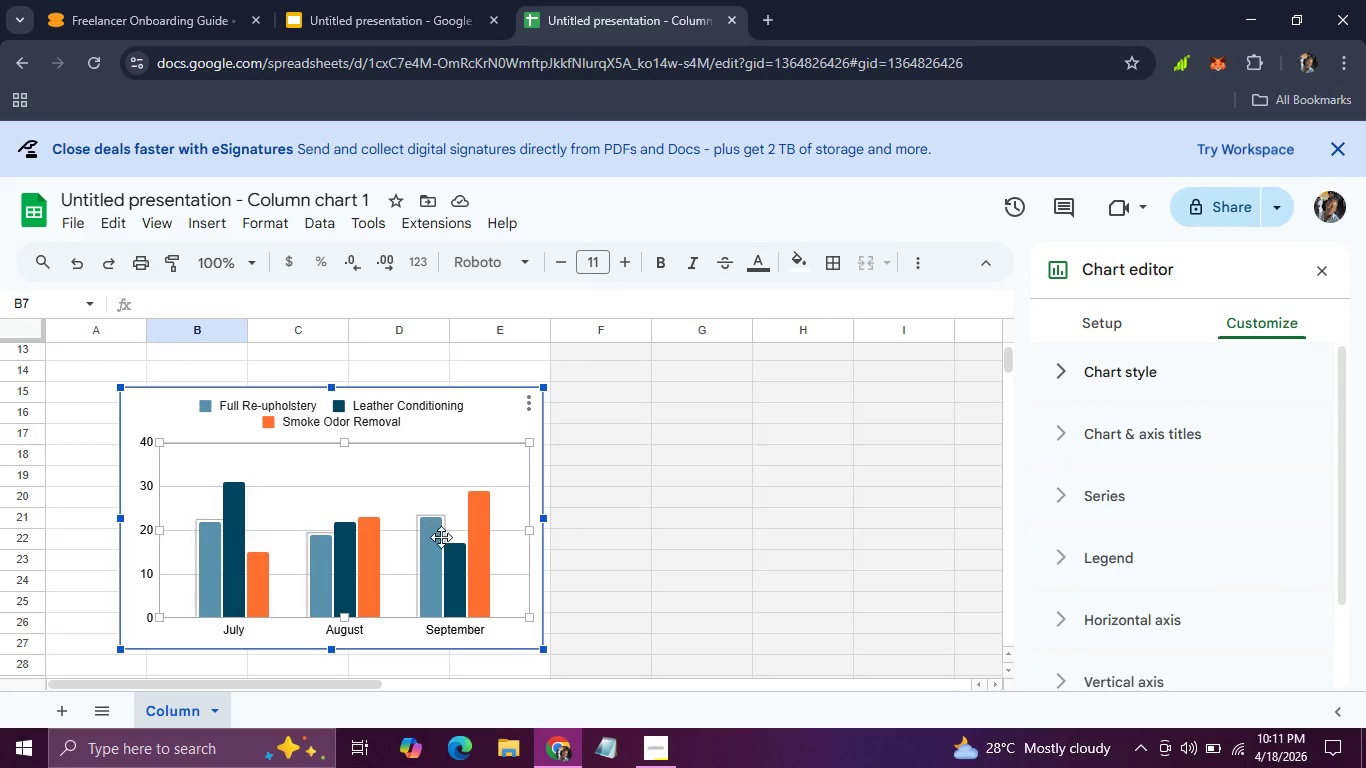 
left_click([441, 537])
 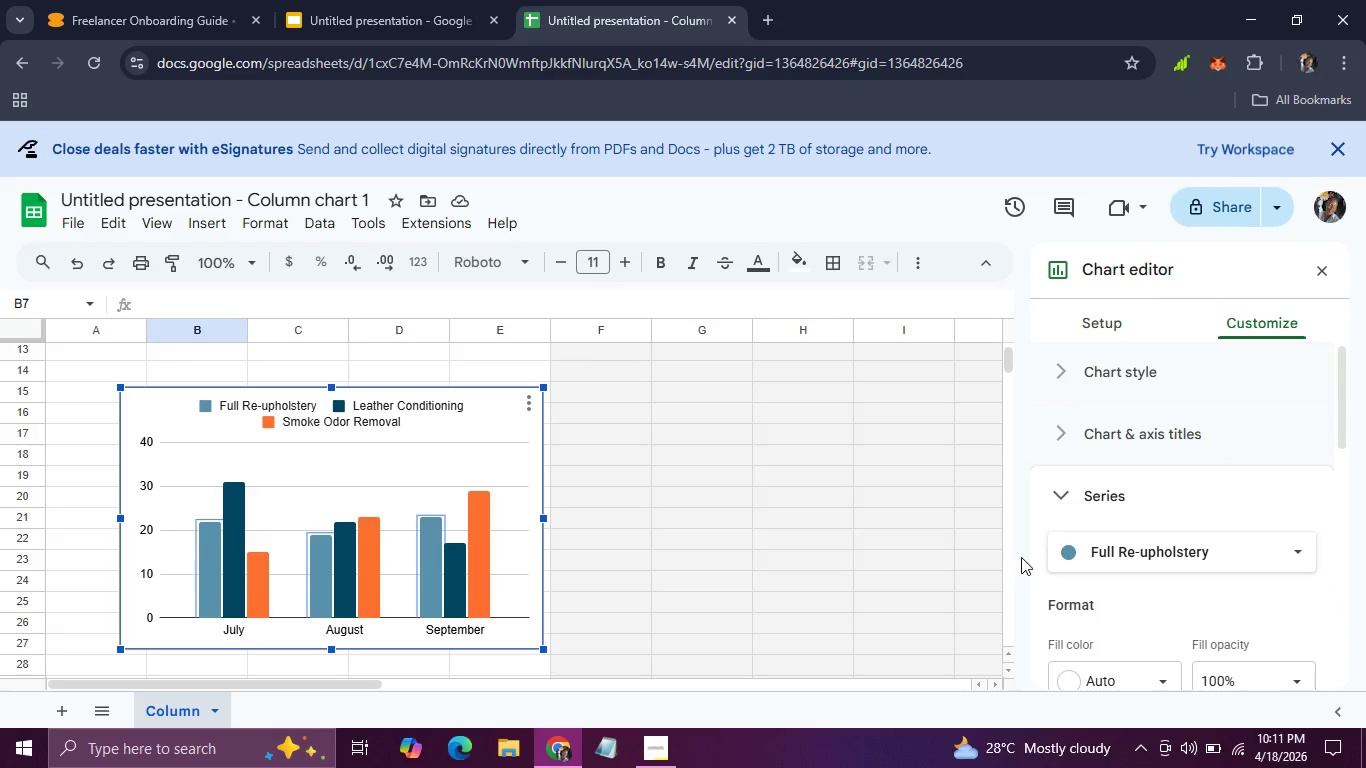 
left_click([1149, 539])
 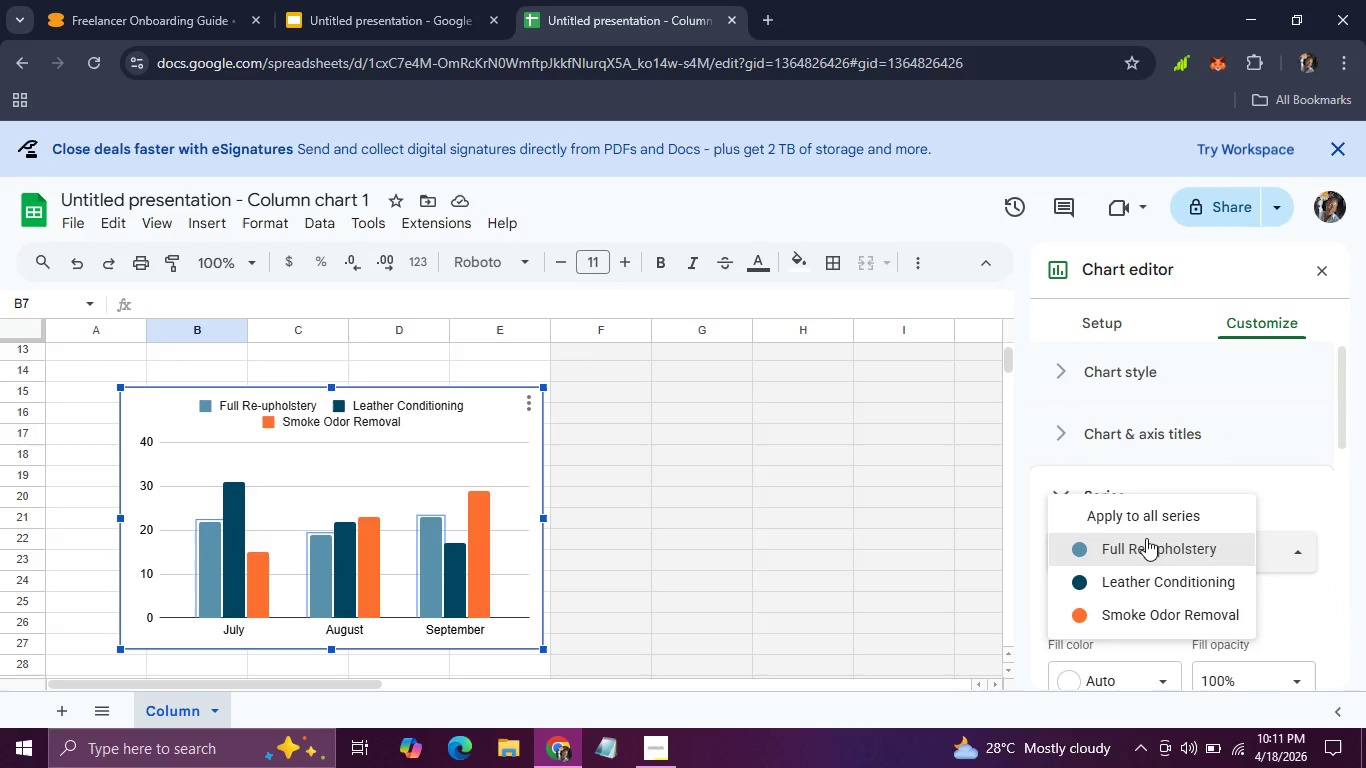 
left_click([1146, 538])
 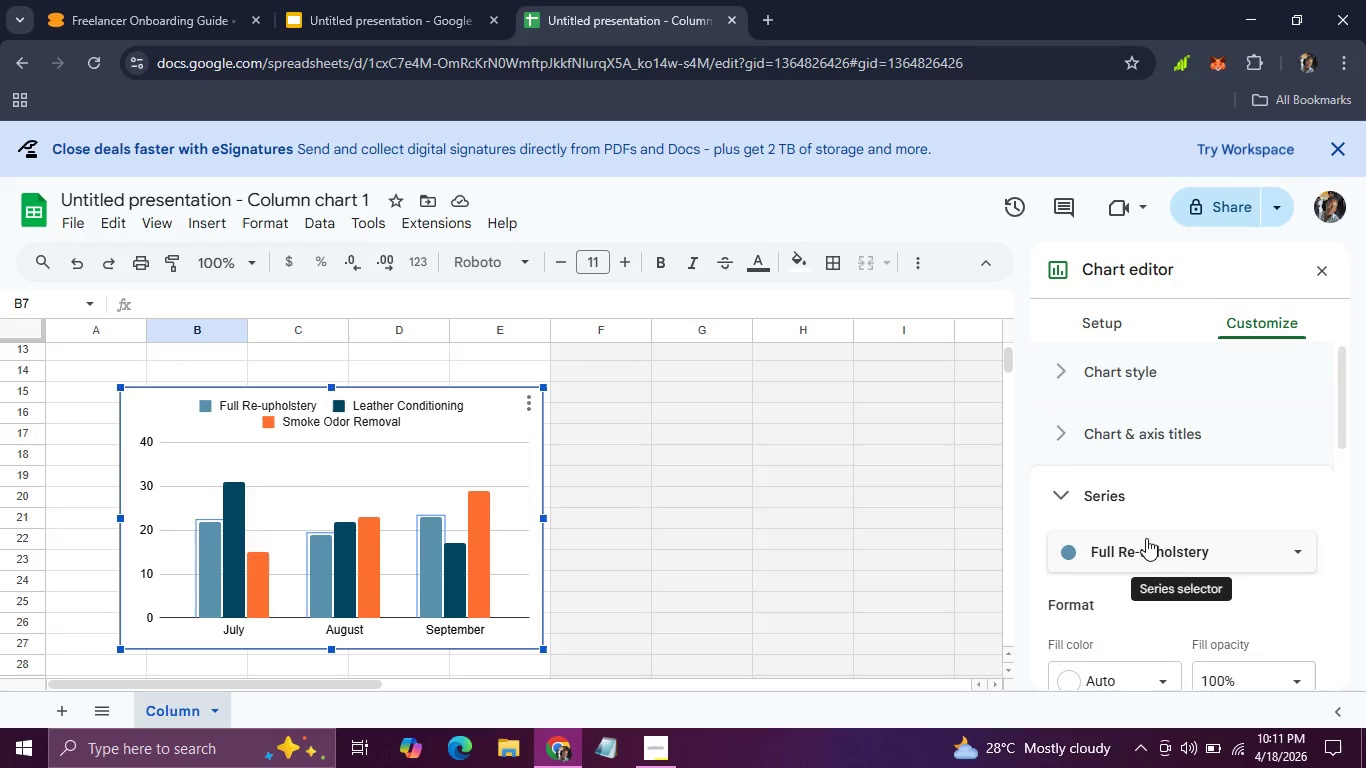 
scroll: coordinate [1146, 538], scroll_direction: down, amount: 2.0
 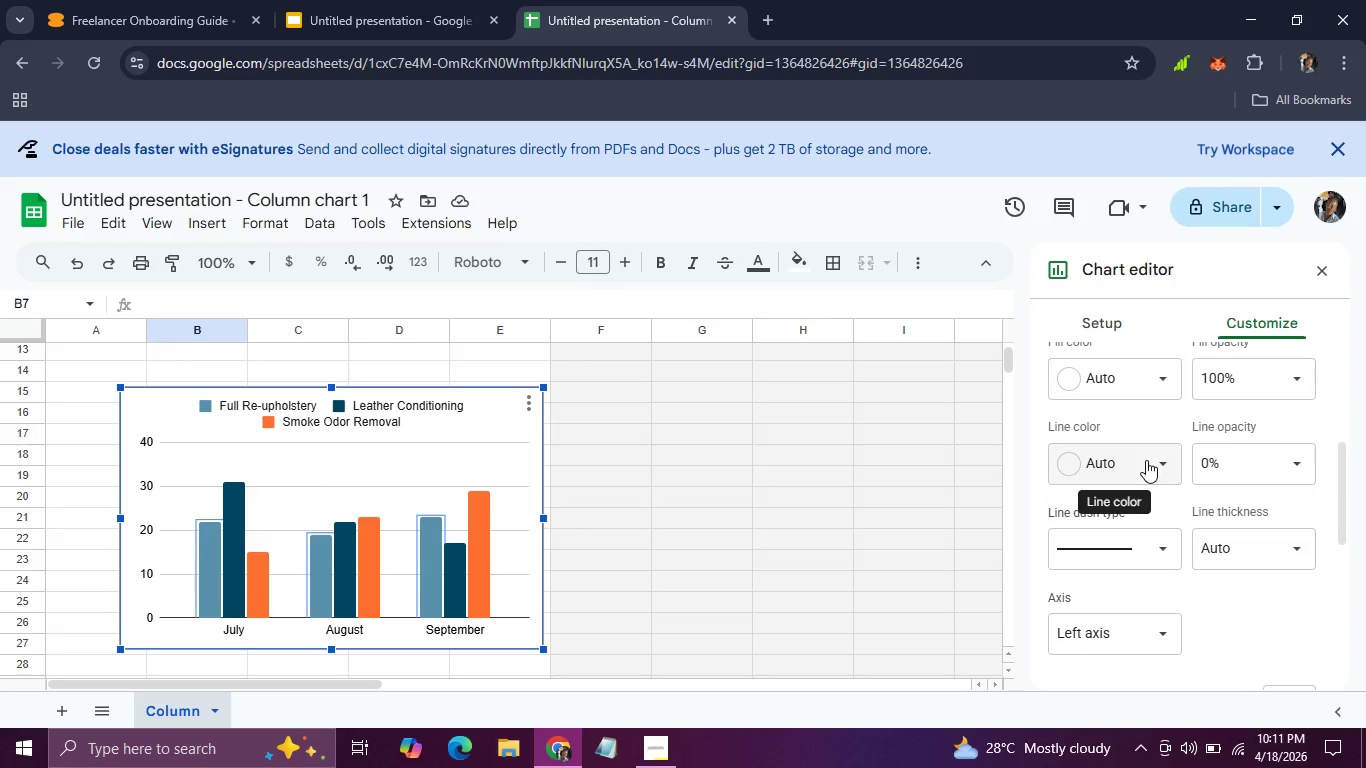 
scroll: coordinate [1146, 460], scroll_direction: none, amount: 0.0
 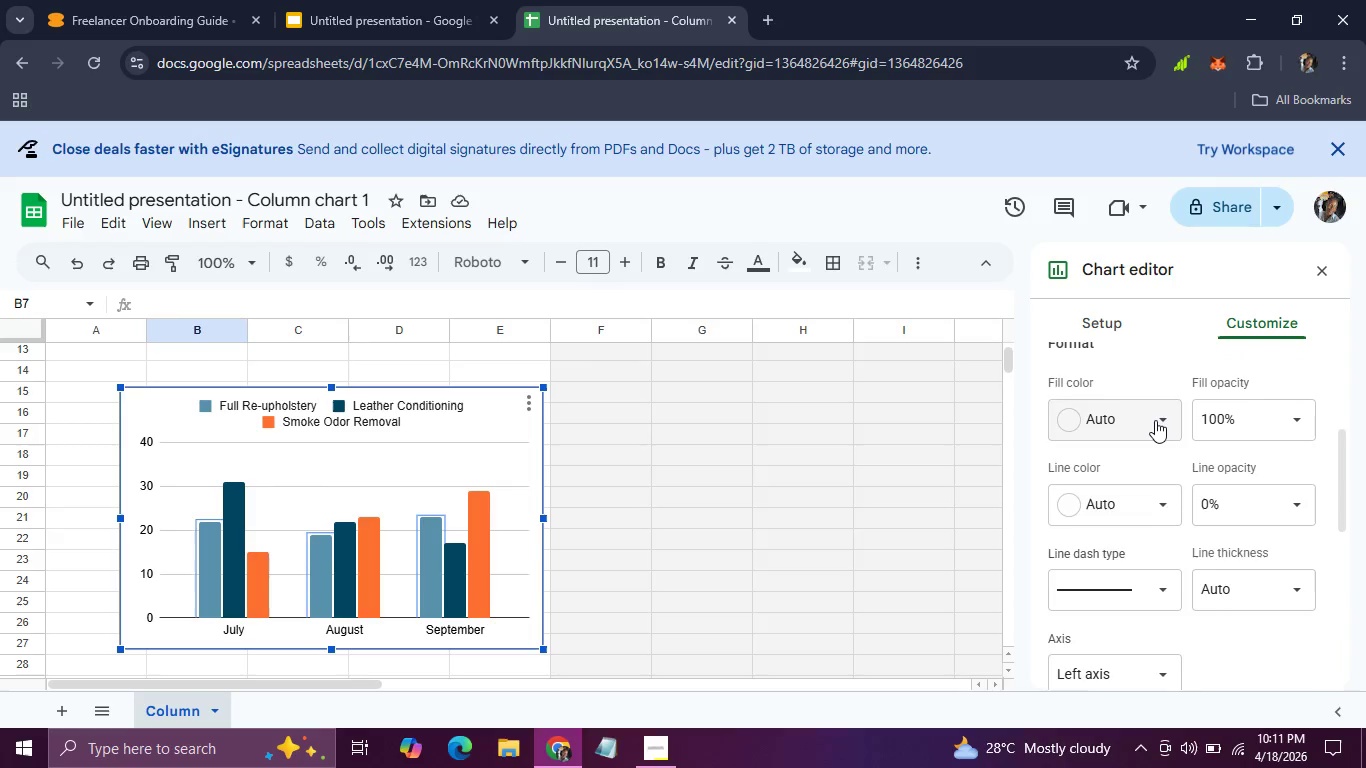 
left_click([1155, 420])
 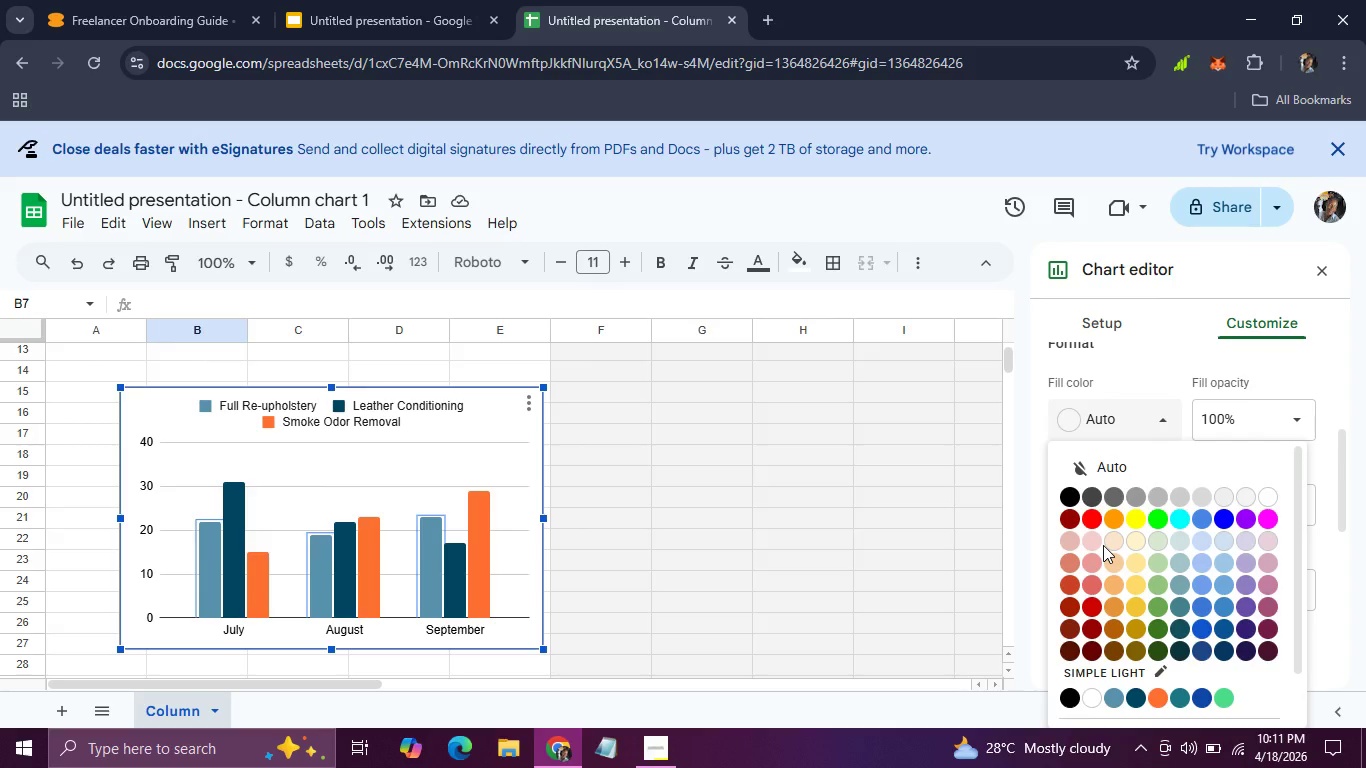 
wait(9.05)
 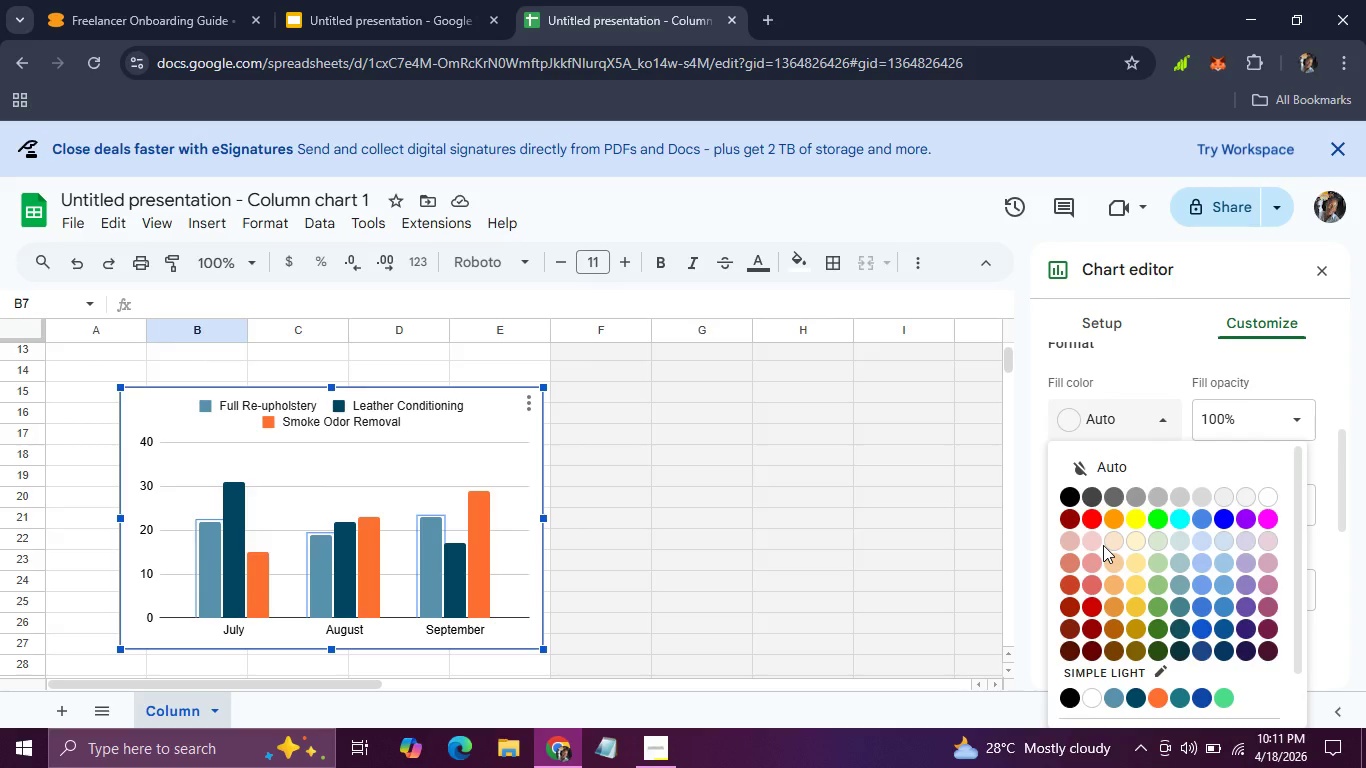 
scroll: coordinate [1109, 690], scroll_direction: down, amount: 2.0
 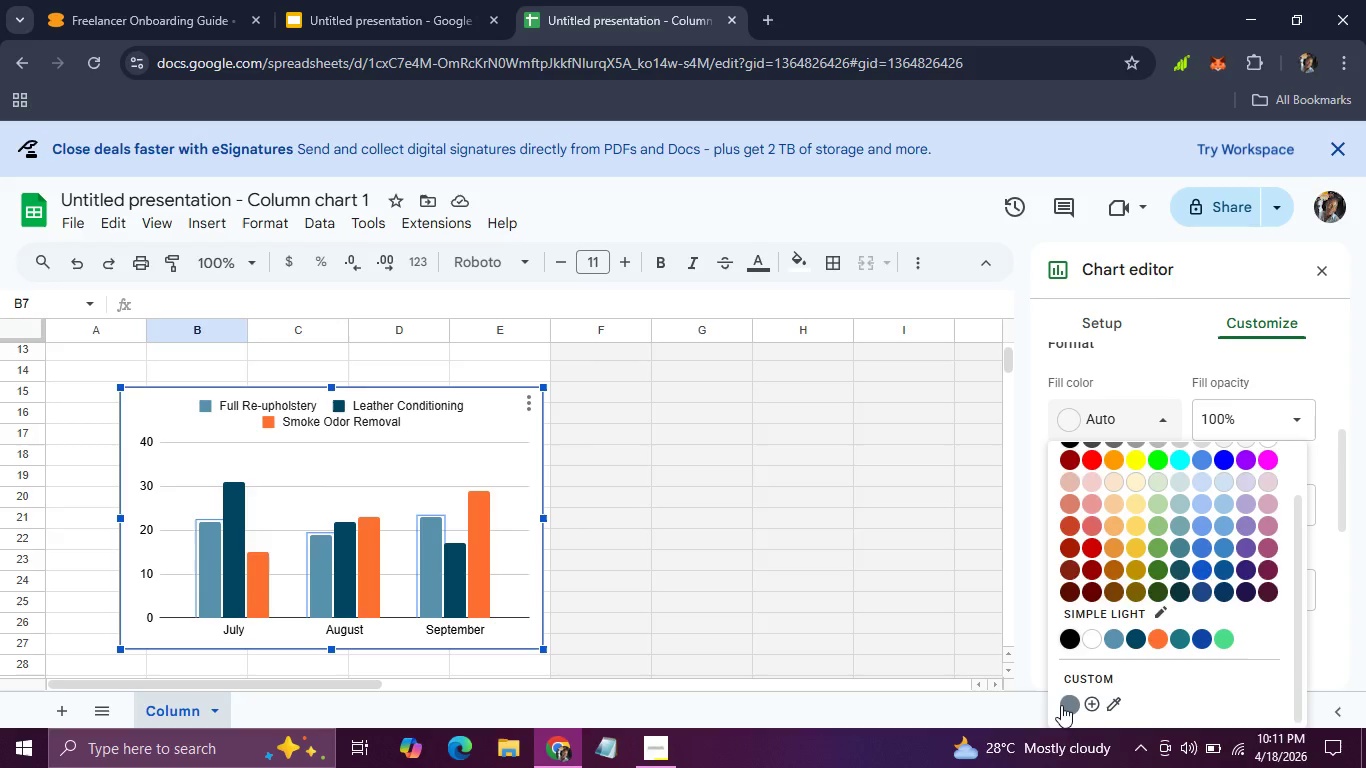 
left_click([1061, 705])
 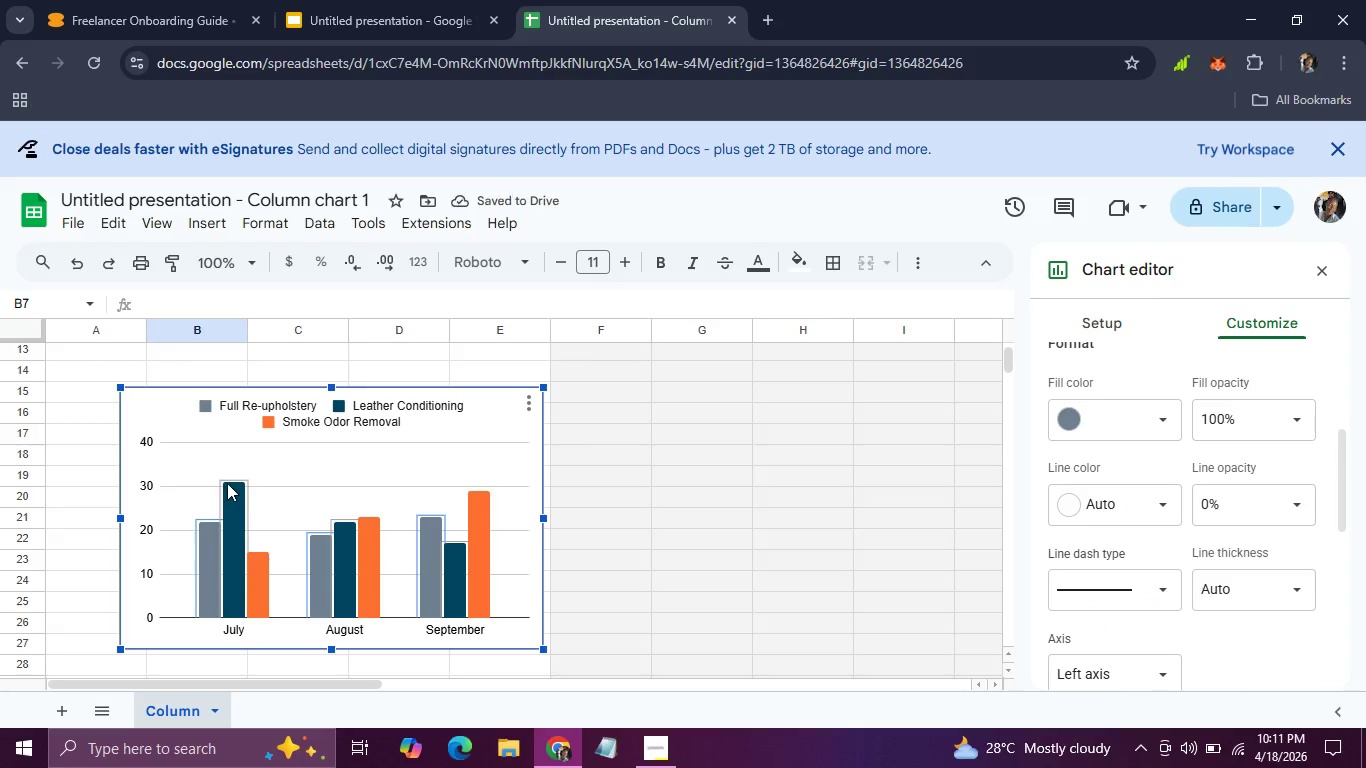 
left_click([230, 483])
 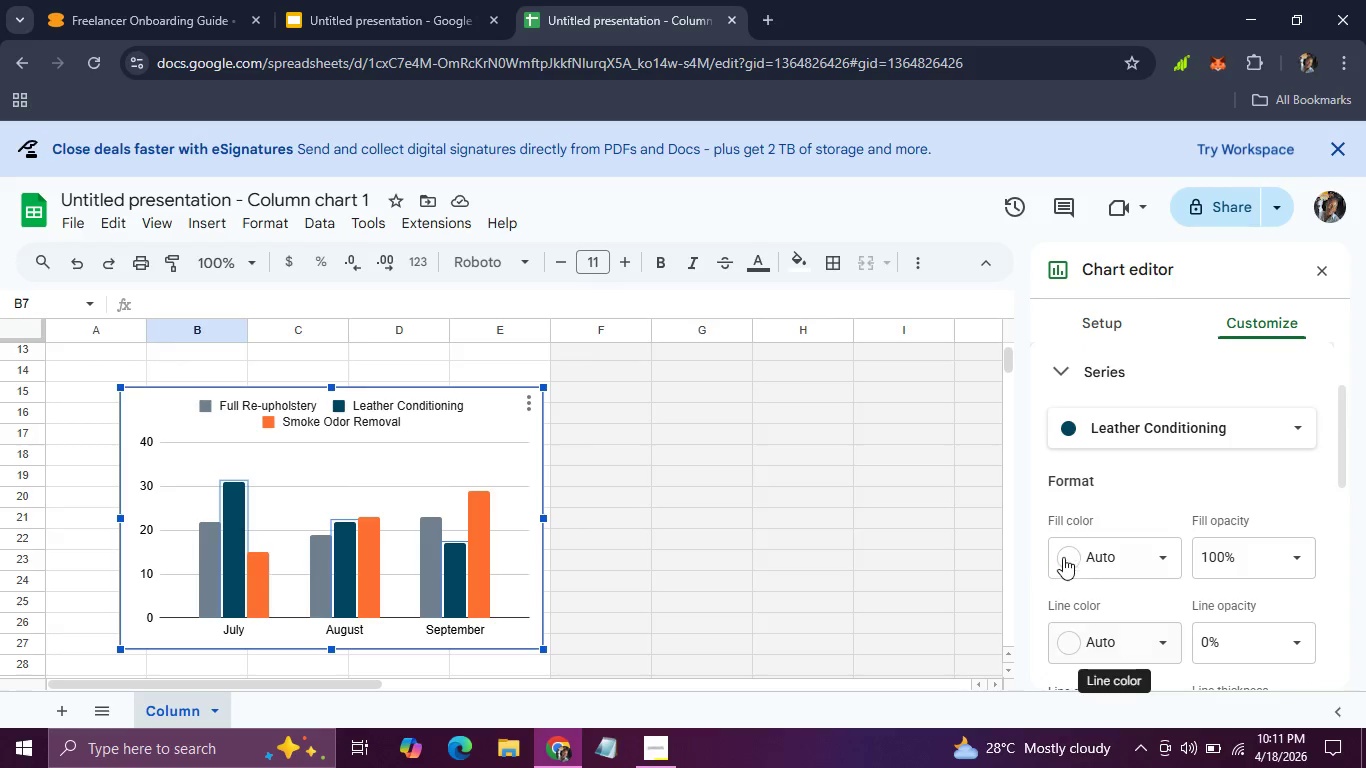 
left_click([1092, 552])
 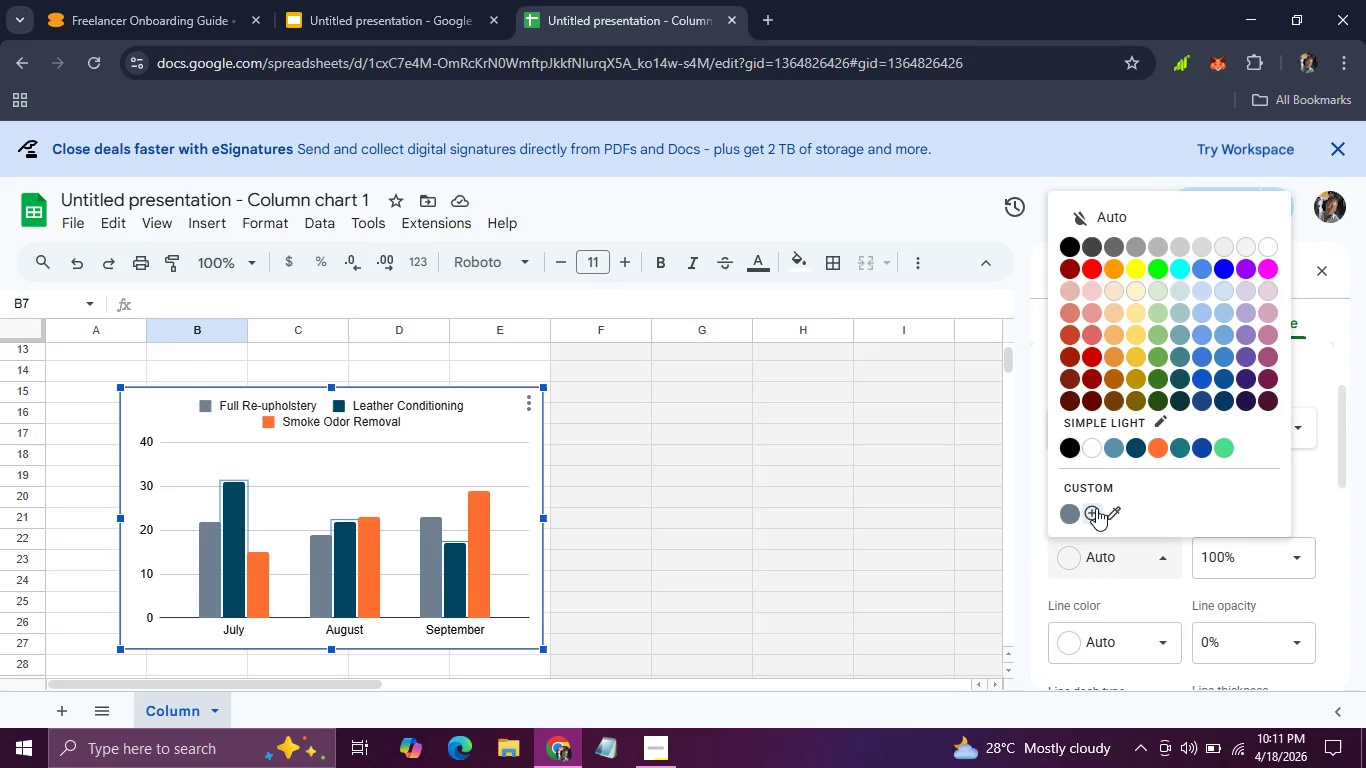 
left_click([1096, 509])
 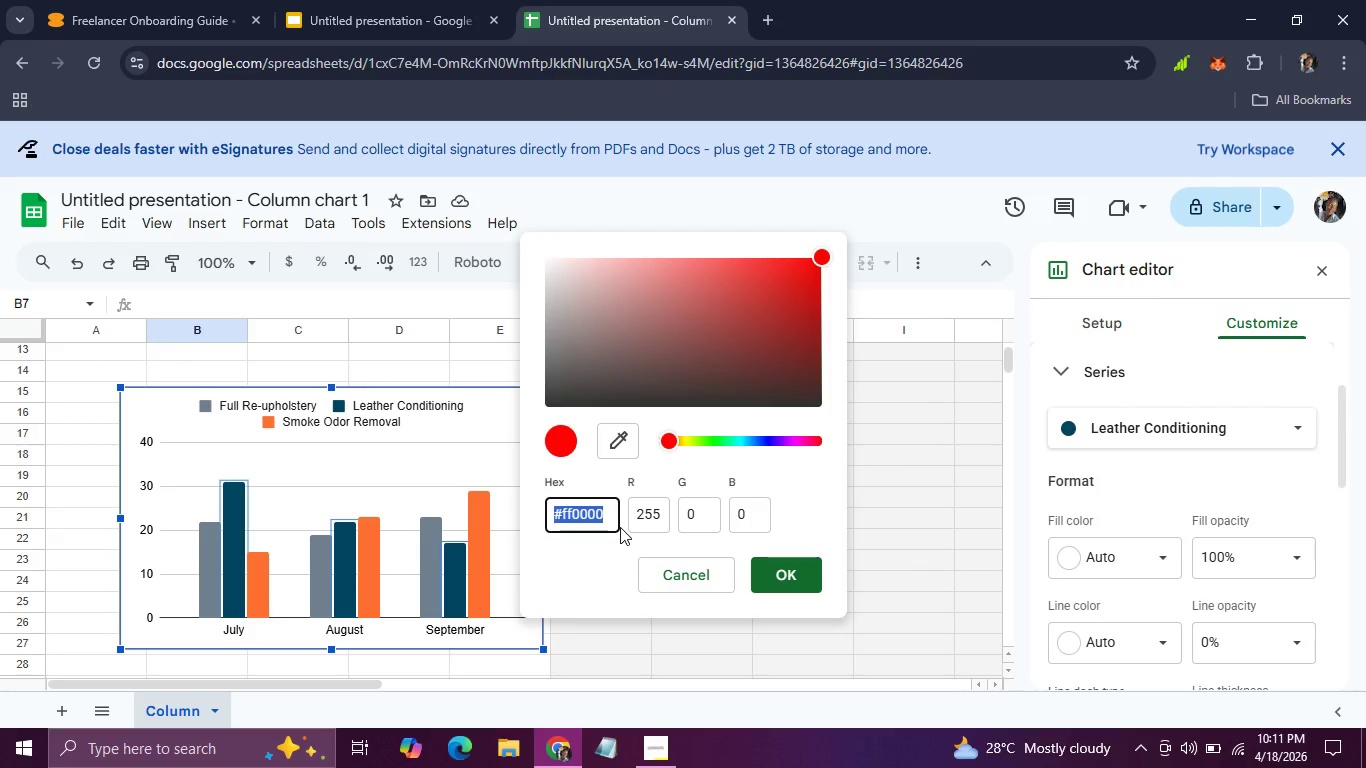 
wait(6.52)
 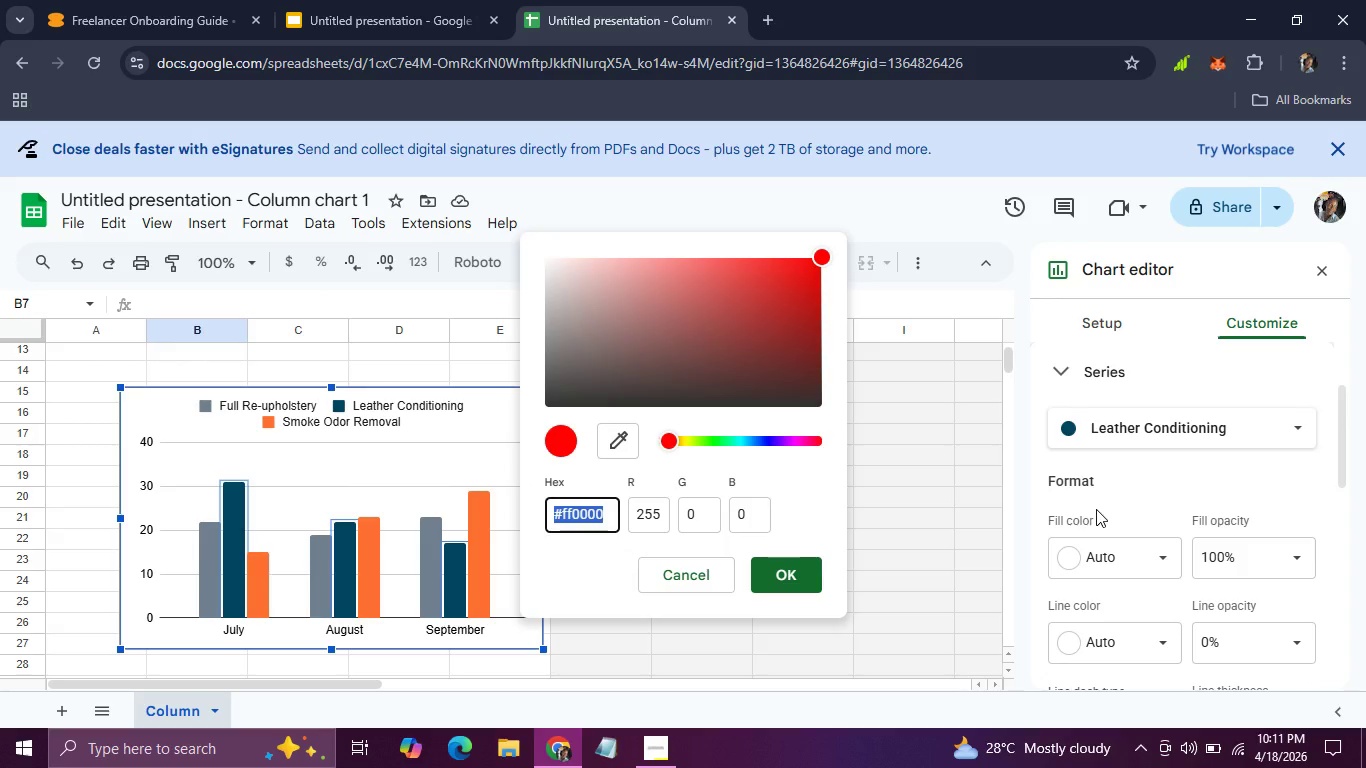 
type(d10000)
 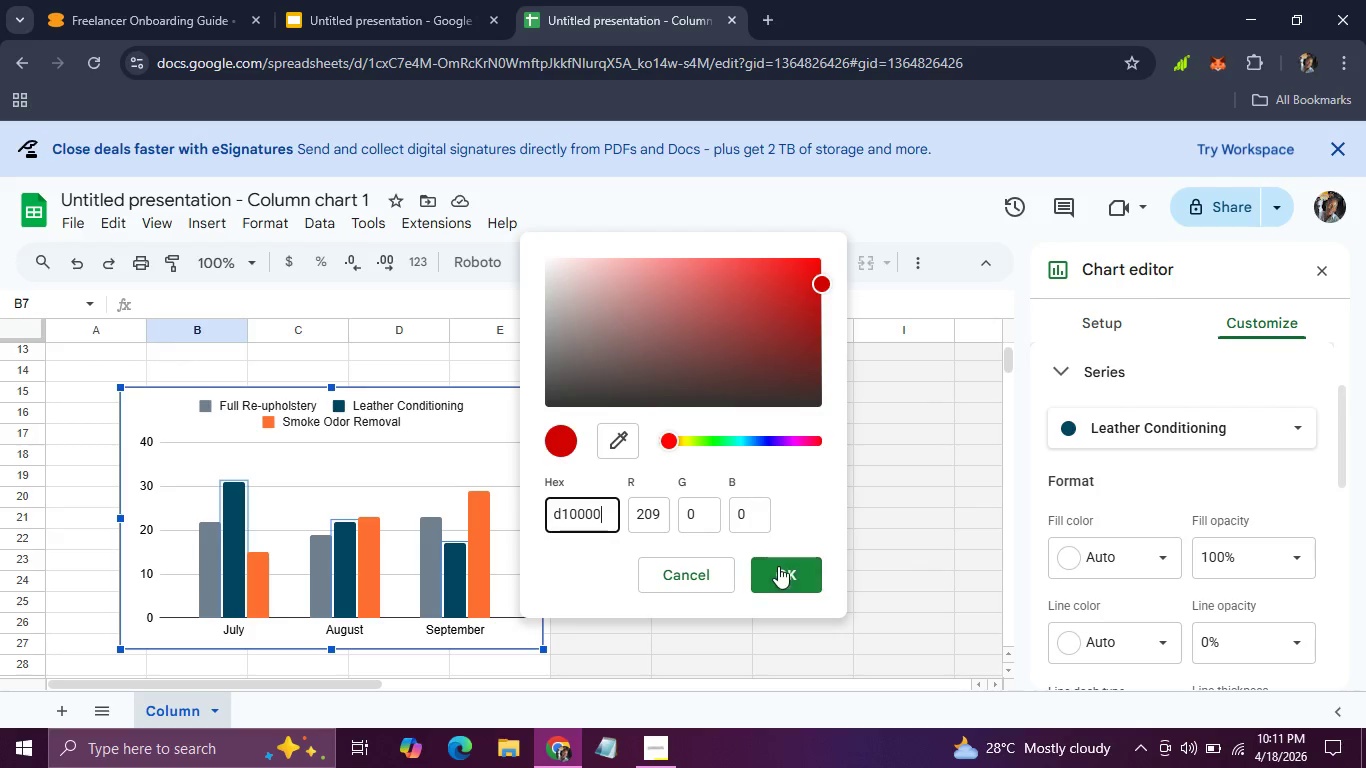 
left_click([778, 566])
 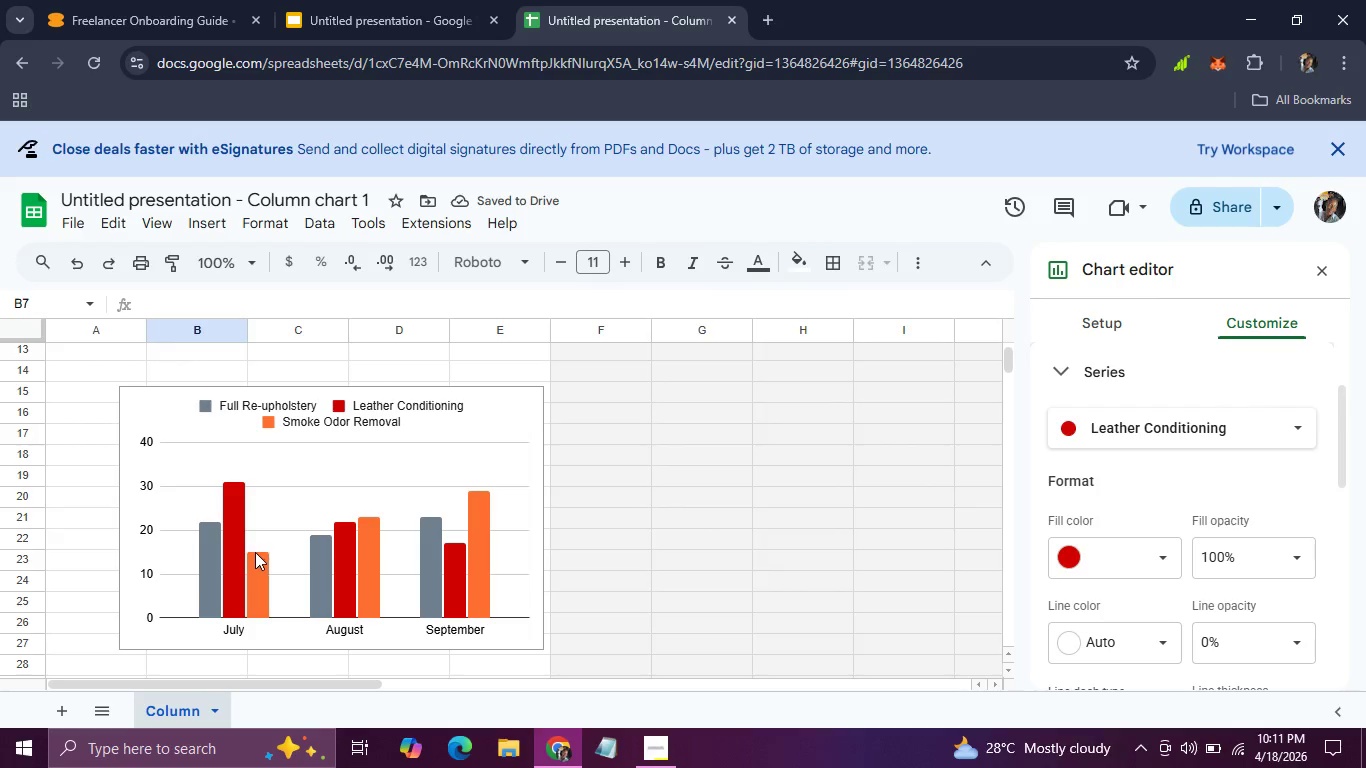 
left_click([266, 569])
 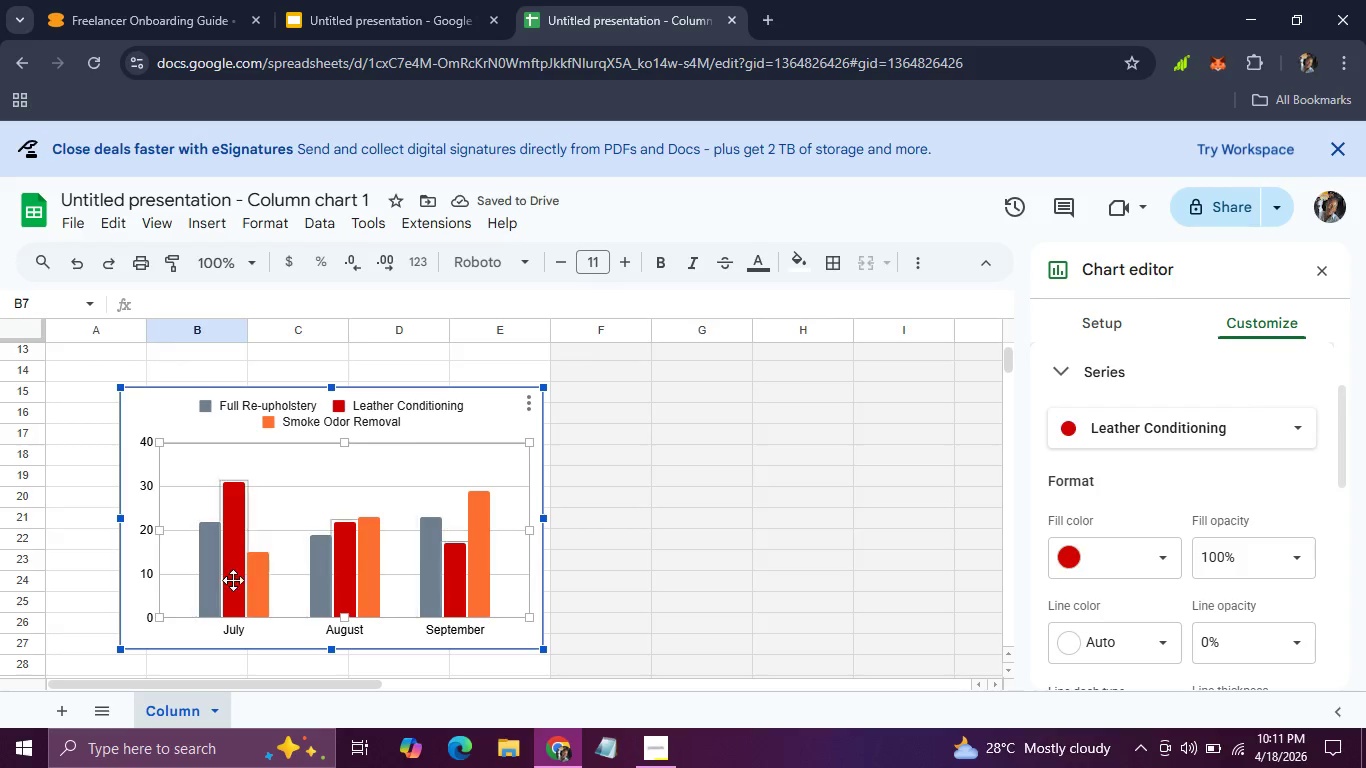 
left_click([254, 572])
 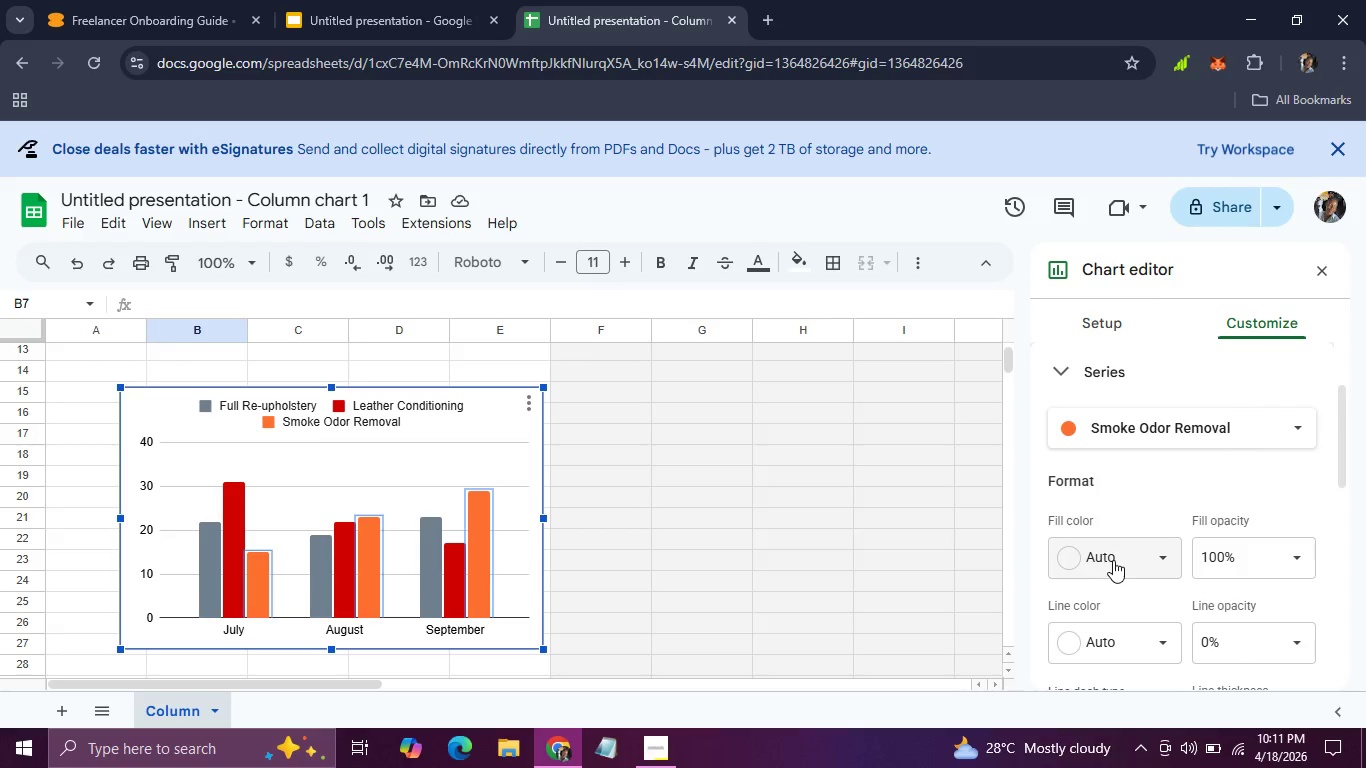 
left_click([1117, 558])
 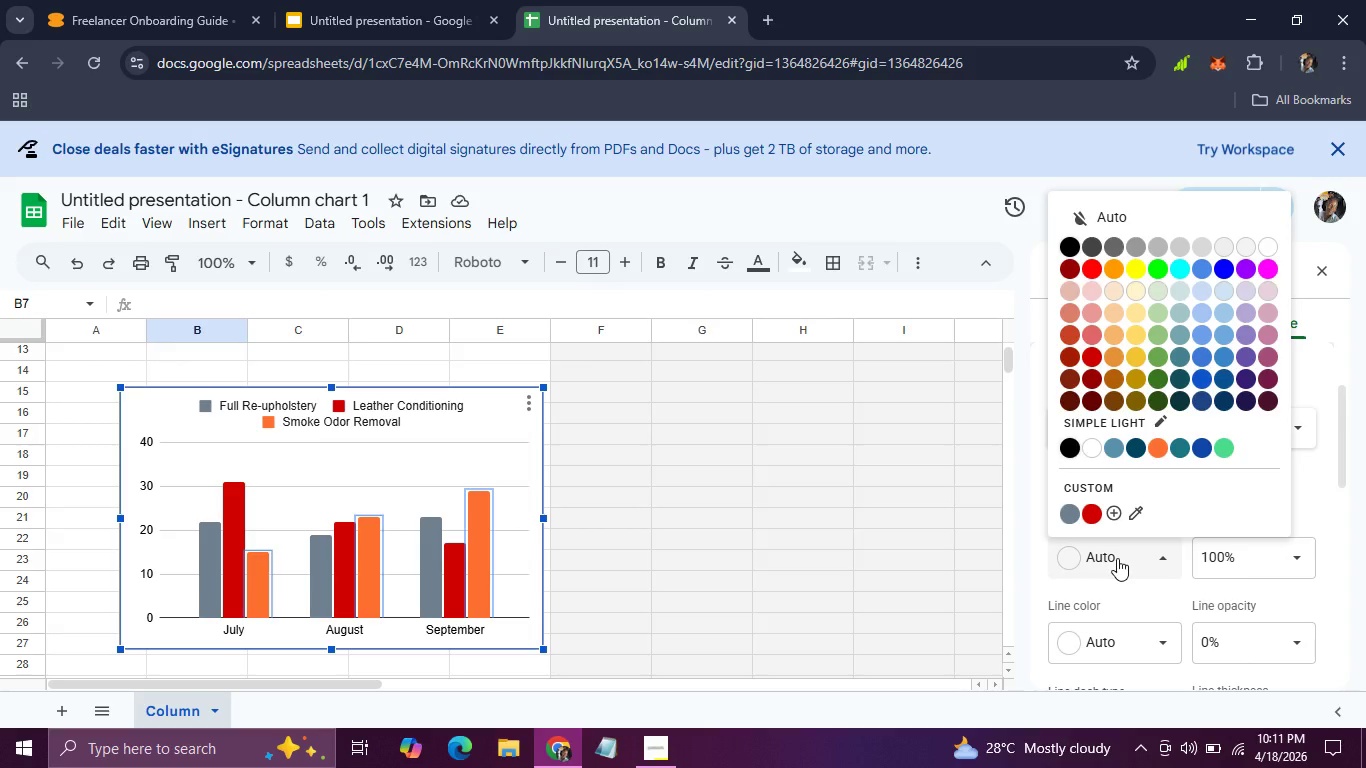 
wait(10.78)
 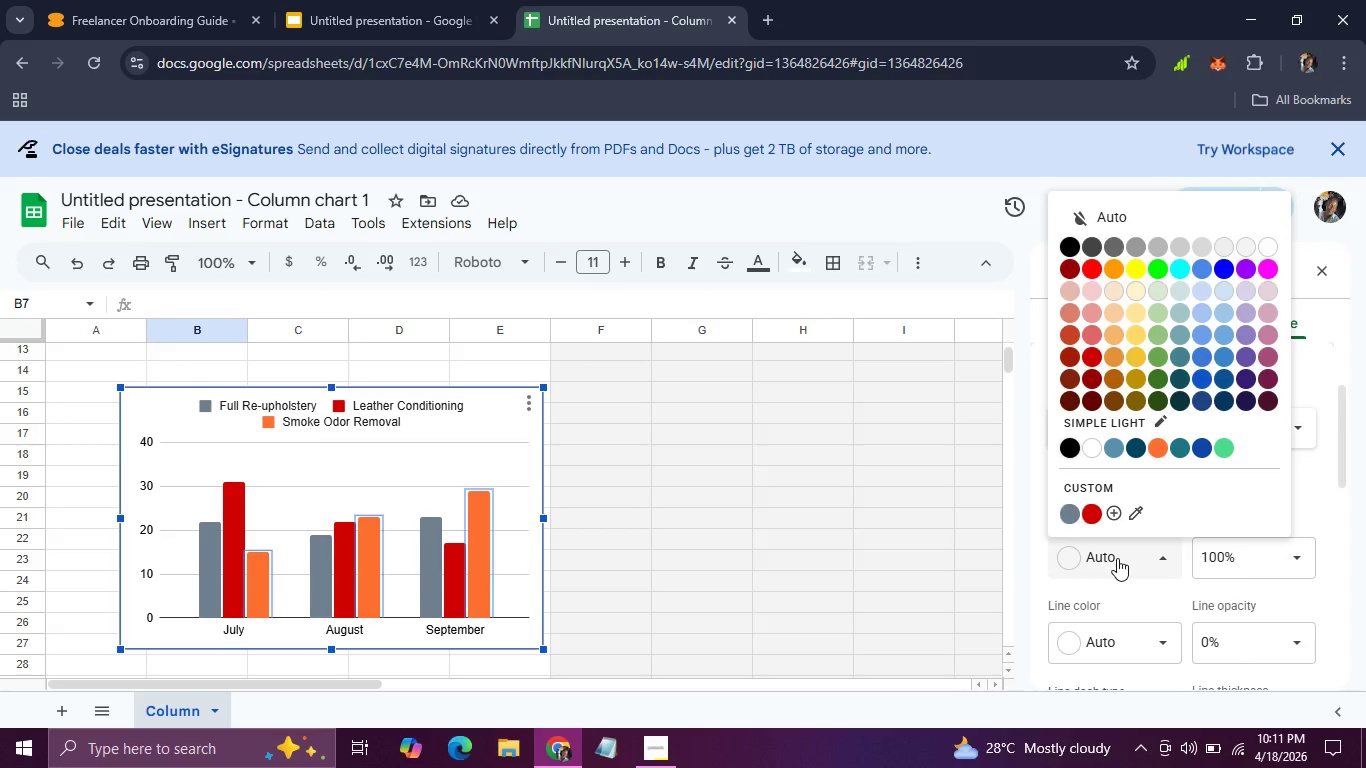 
left_click([1246, 241])
 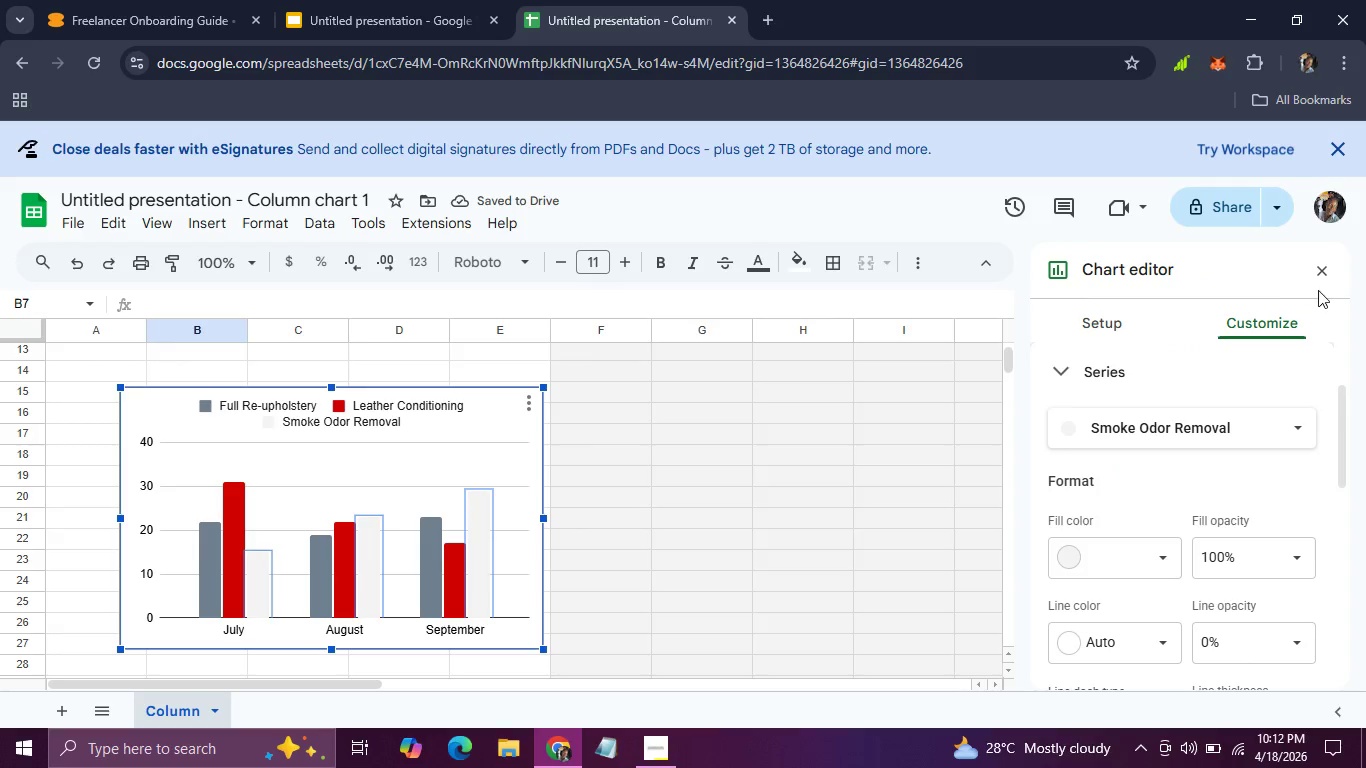 
wait(5.91)
 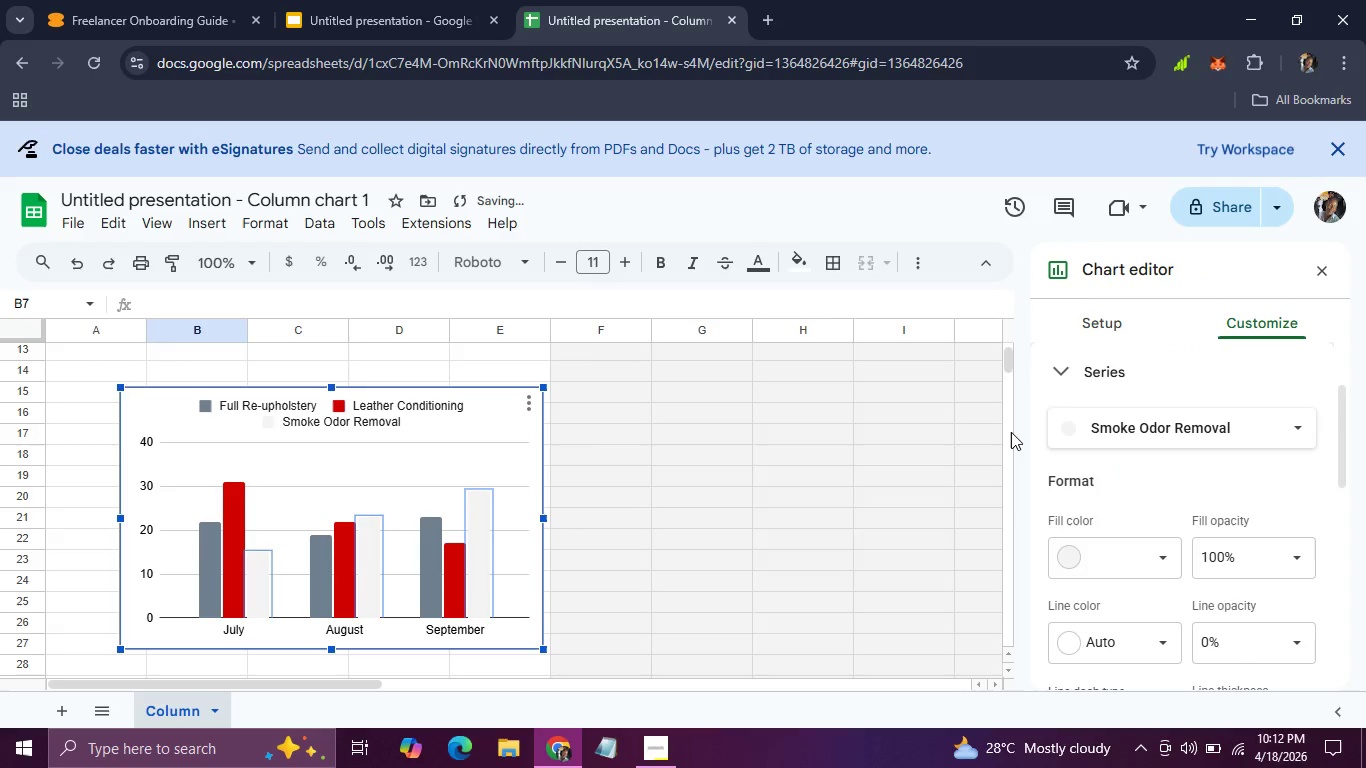 
left_click([1320, 278])
 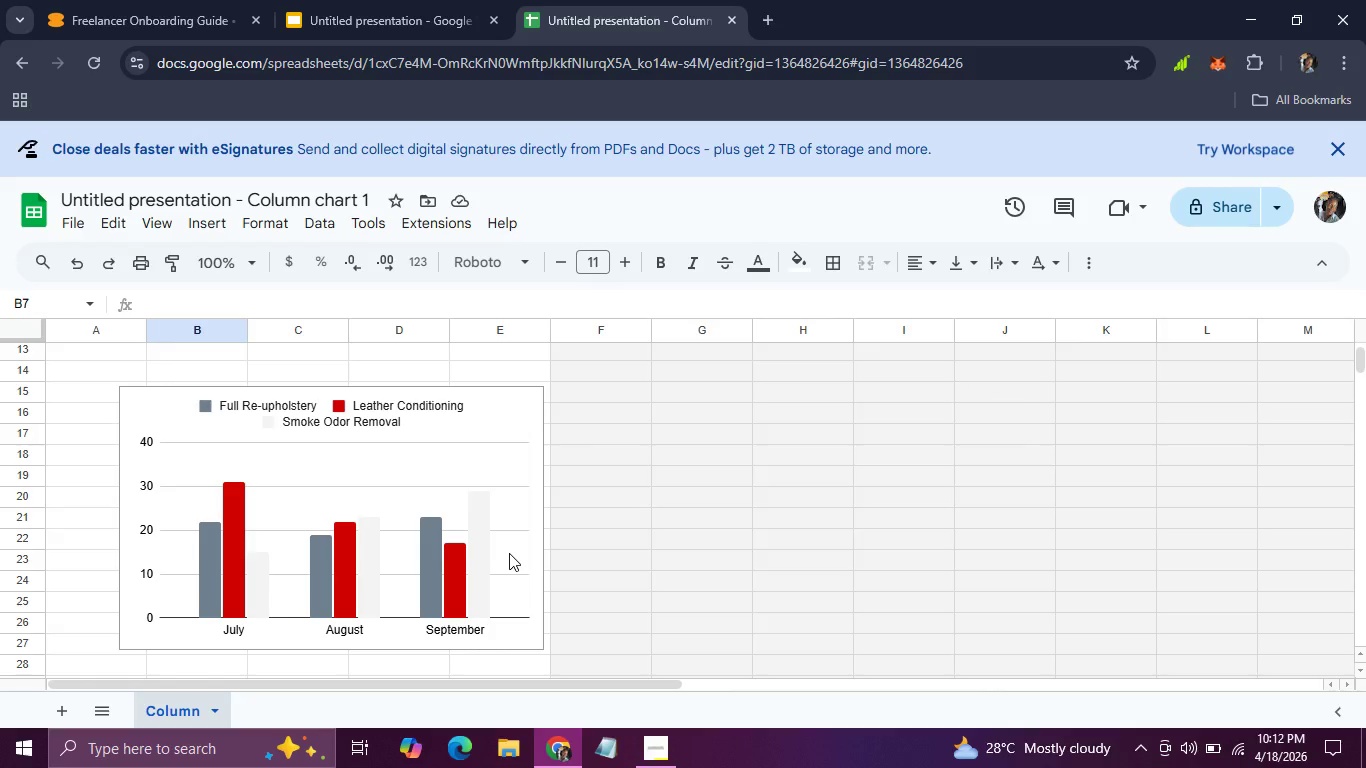 
left_click([509, 553])
 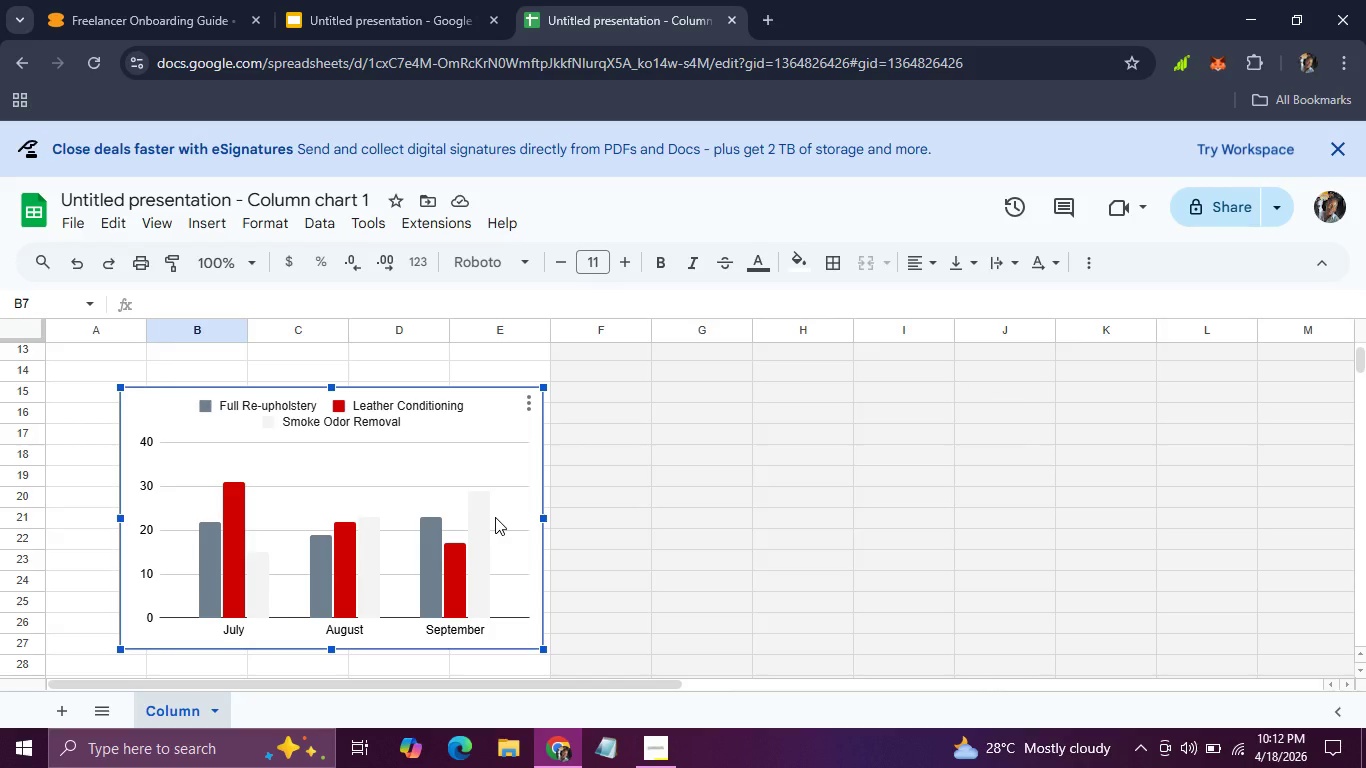 
scroll: coordinate [495, 517], scroll_direction: up, amount: 2.0
 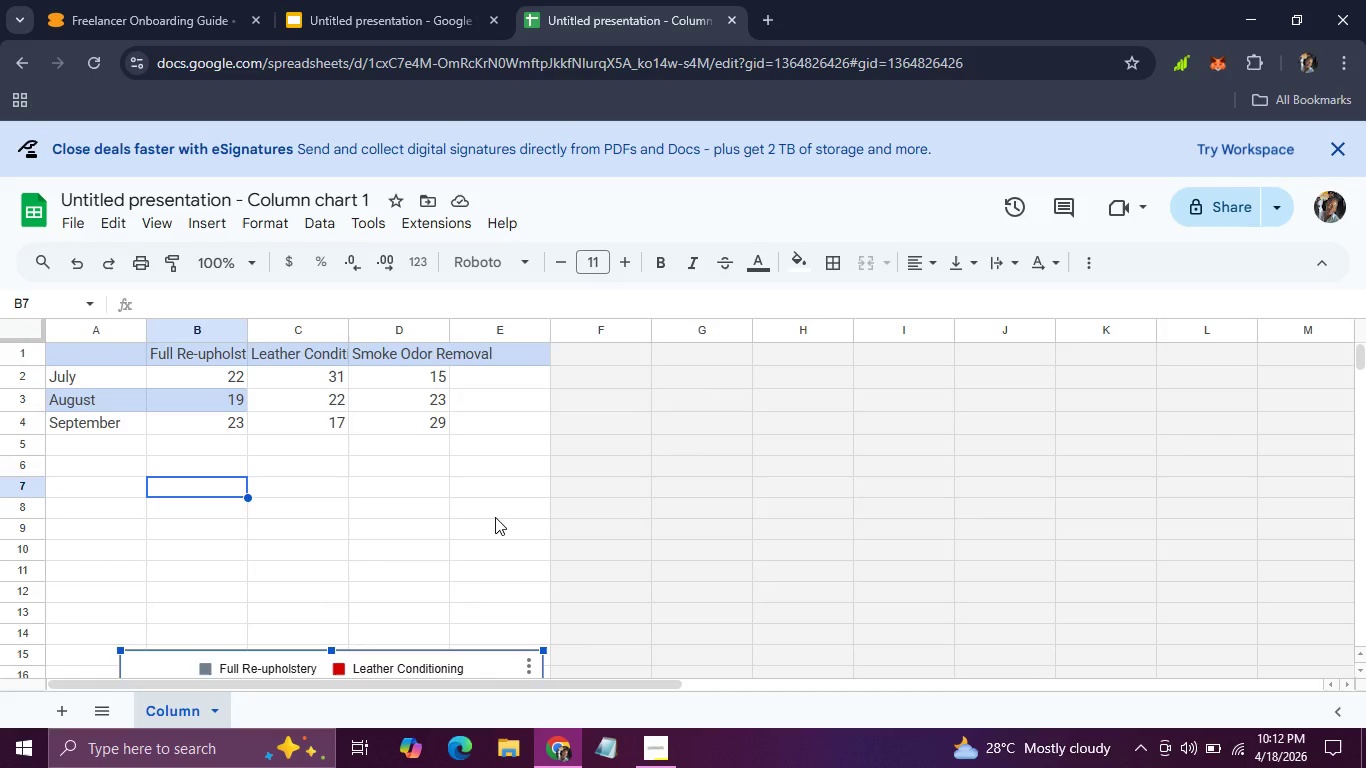 
scroll: coordinate [495, 517], scroll_direction: down, amount: 2.0
 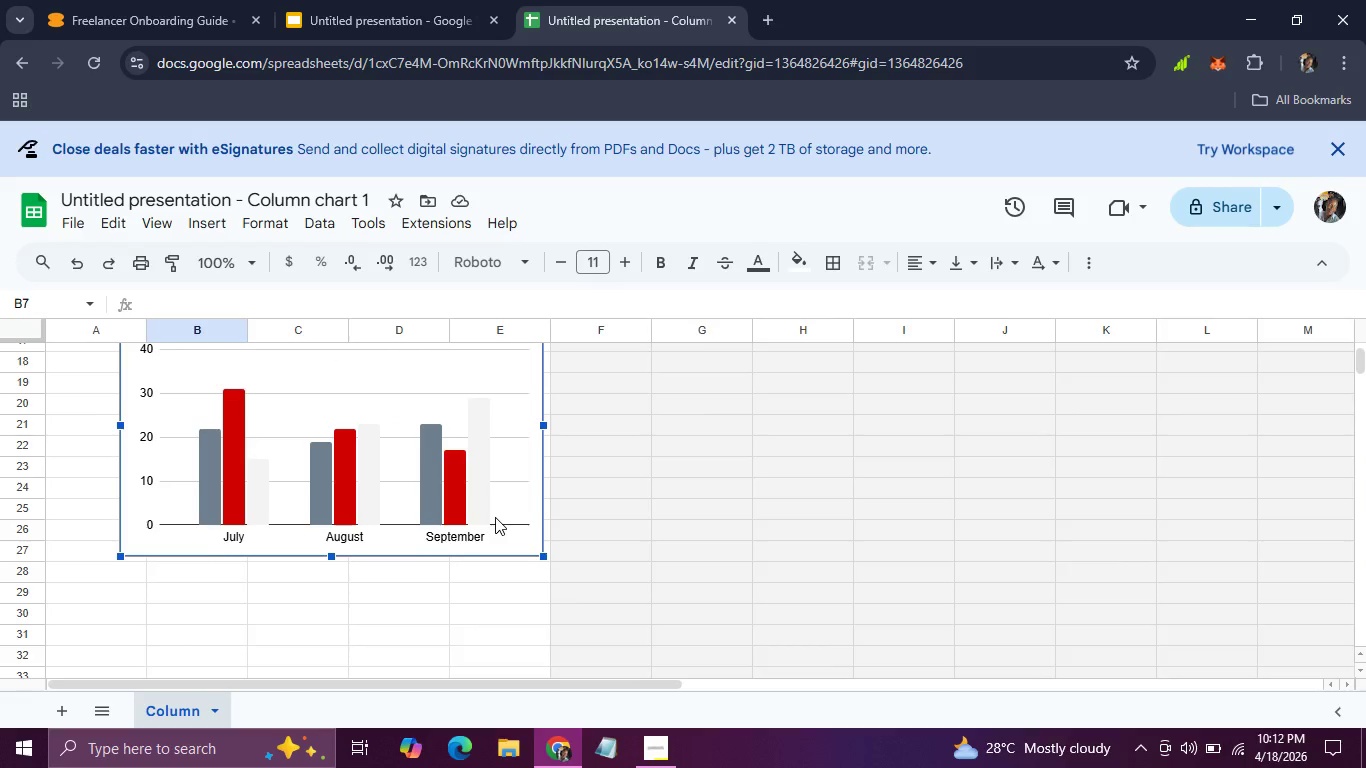 
scroll: coordinate [495, 517], scroll_direction: up, amount: 1.0
 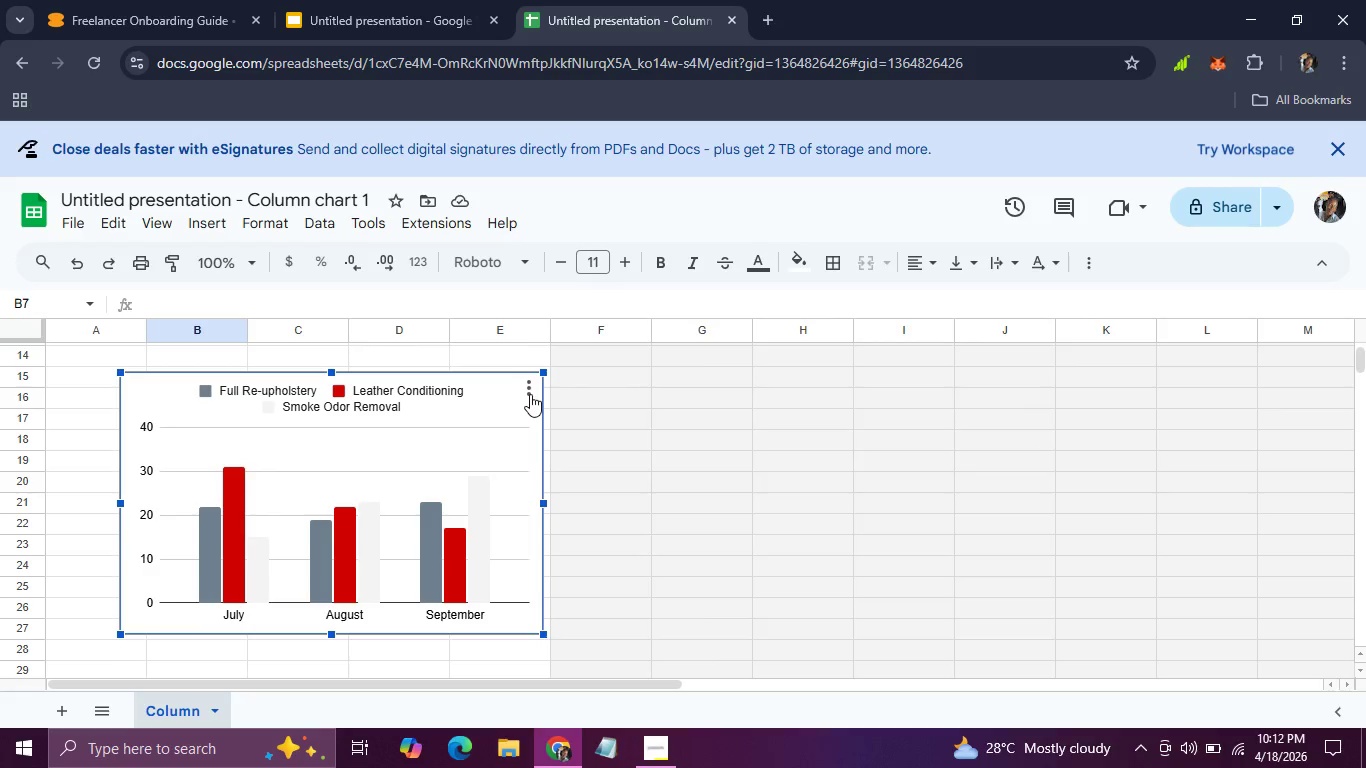 
left_click([530, 394])
 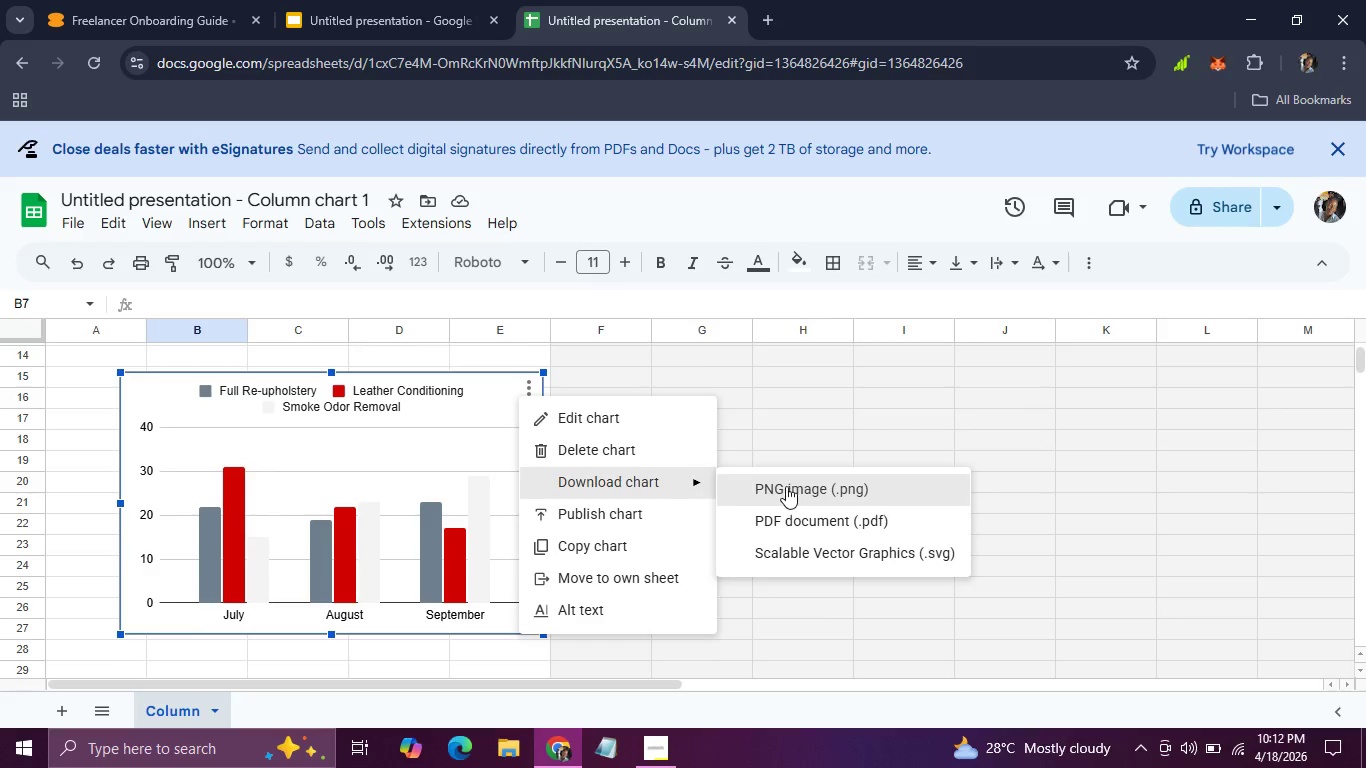 
left_click([787, 486])
 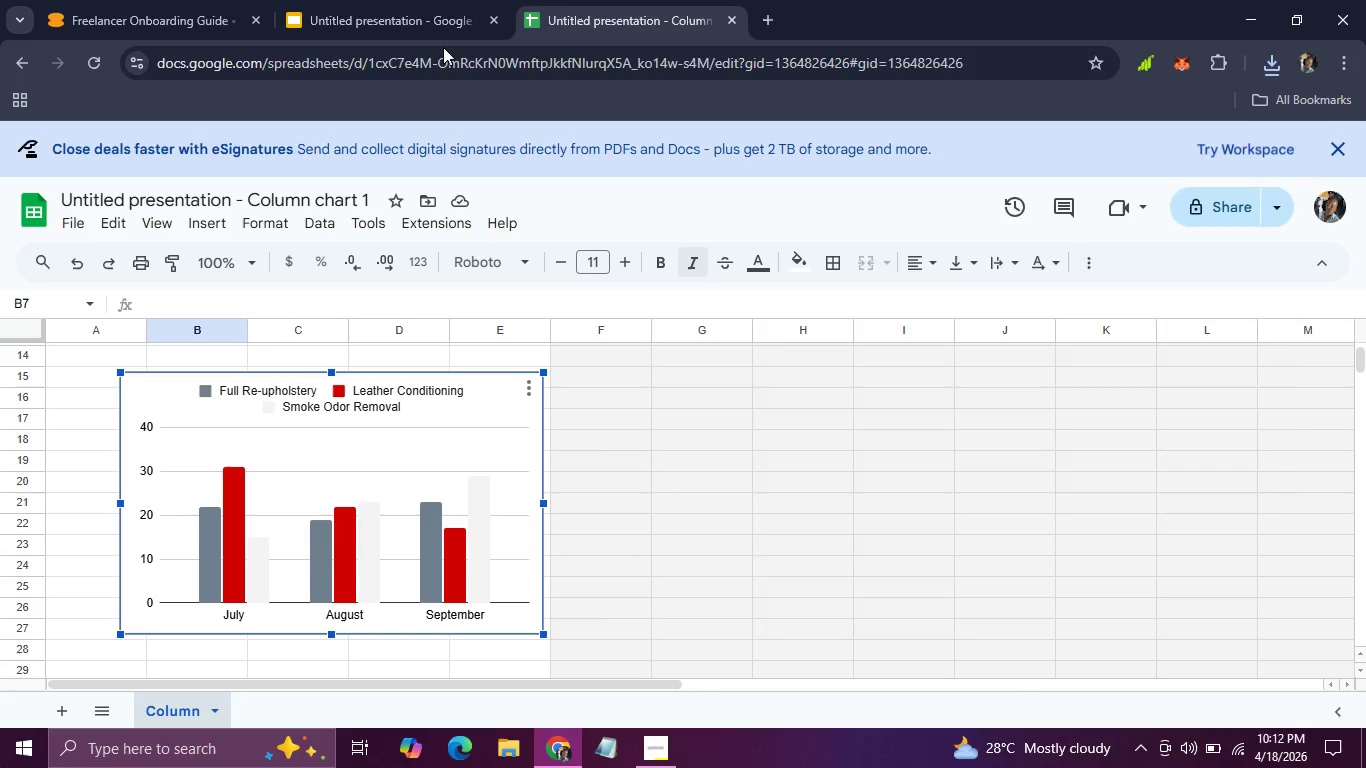 
left_click([411, 13])
 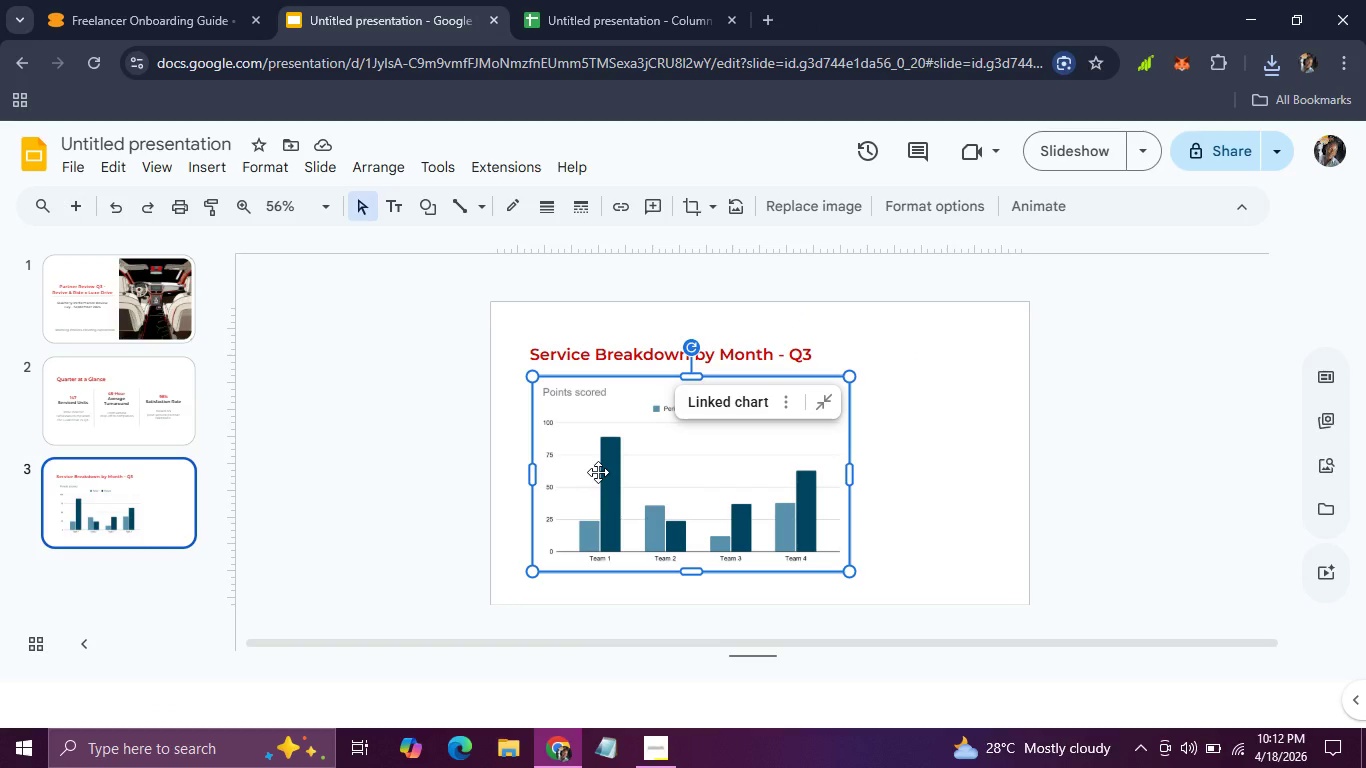 
key(Backspace)
 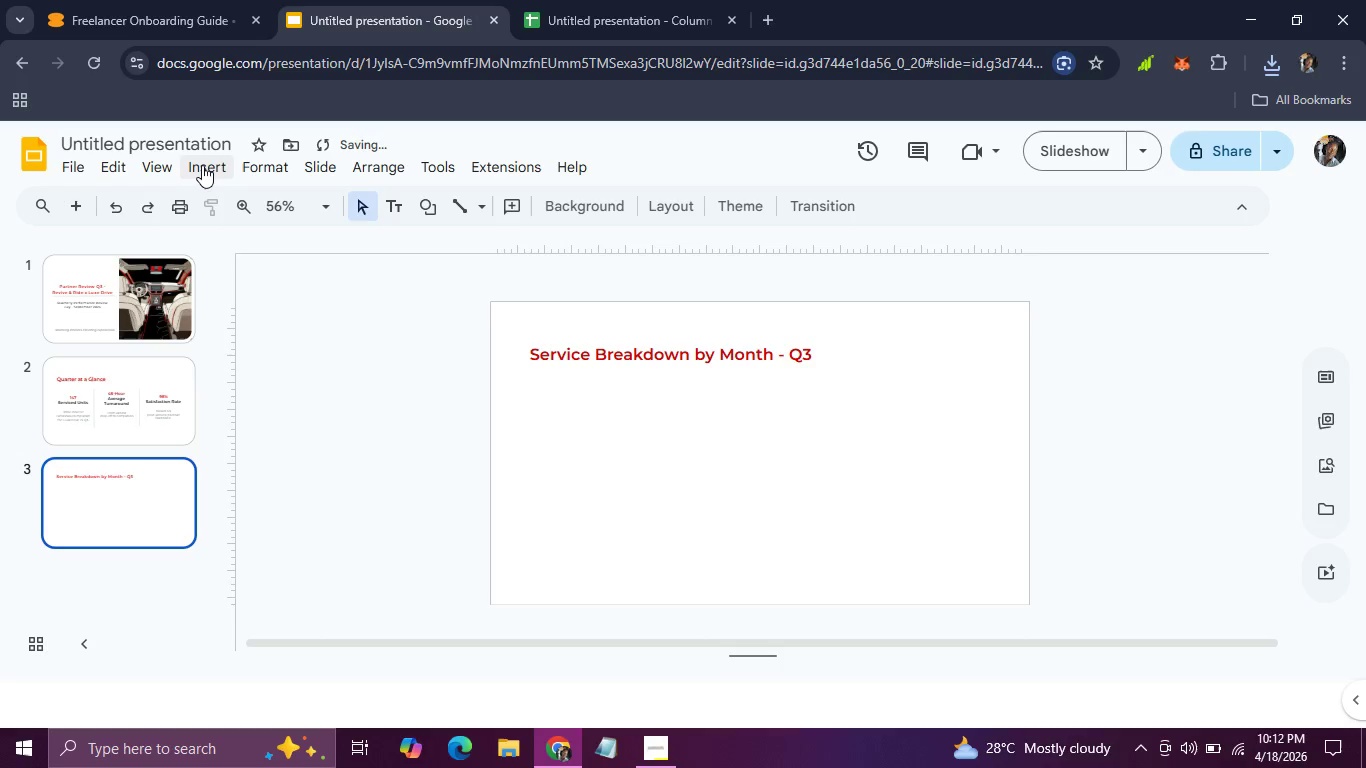 
left_click([202, 164])
 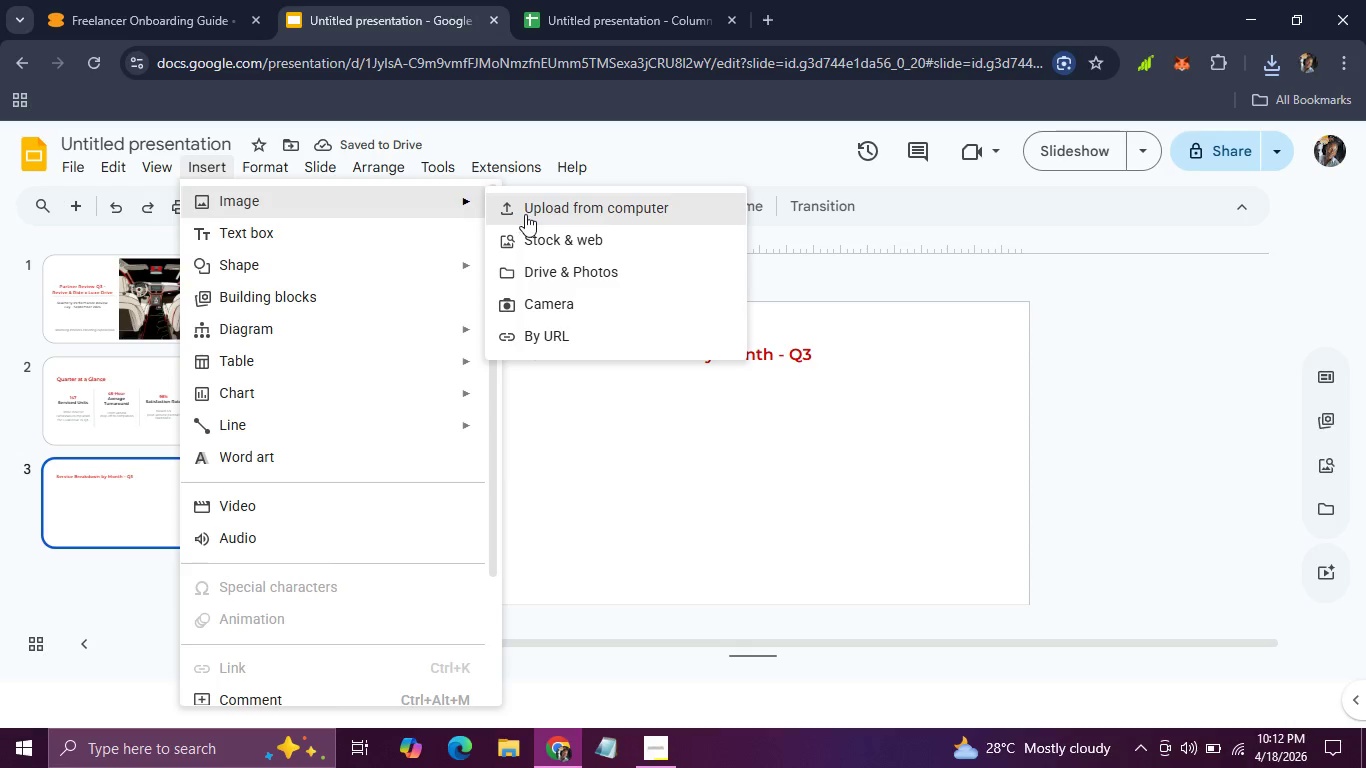 
left_click([525, 214])
 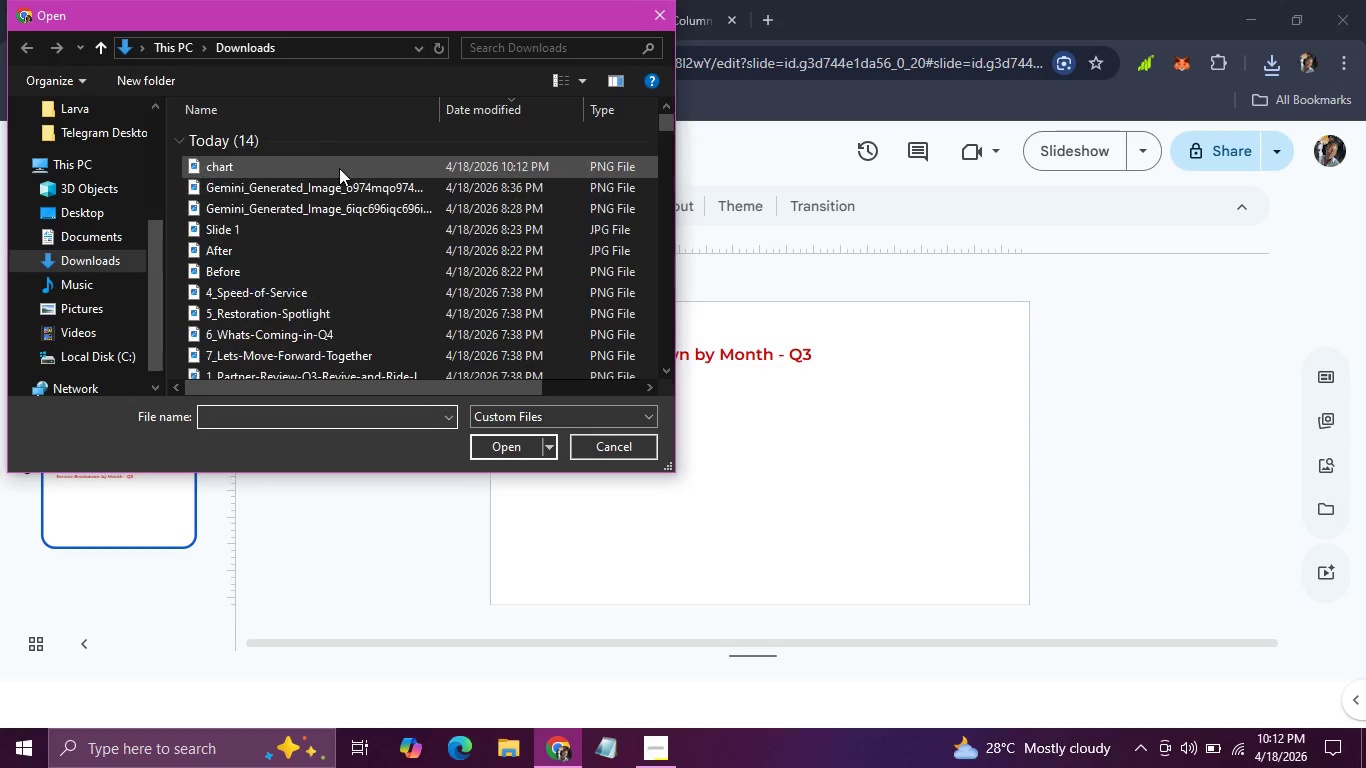 
left_click([318, 156])
 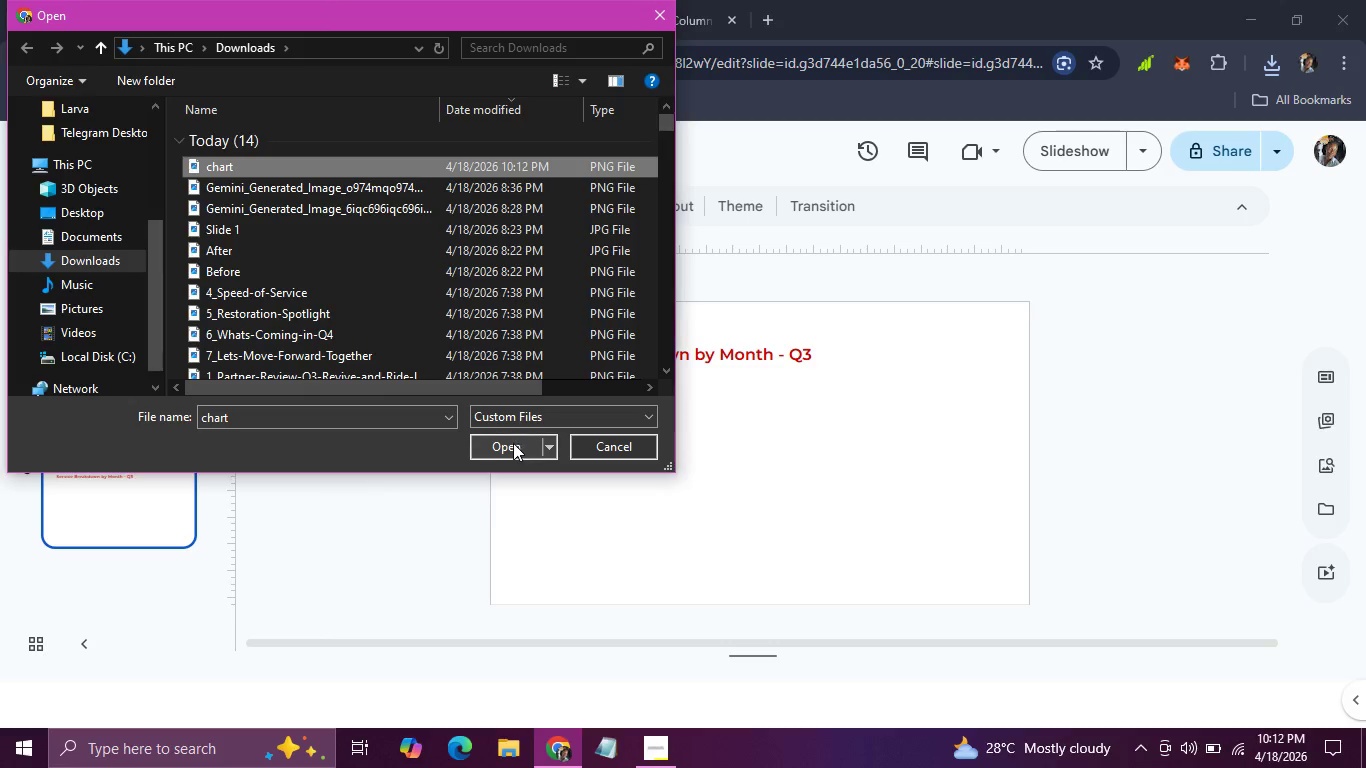 
left_click([513, 443])
 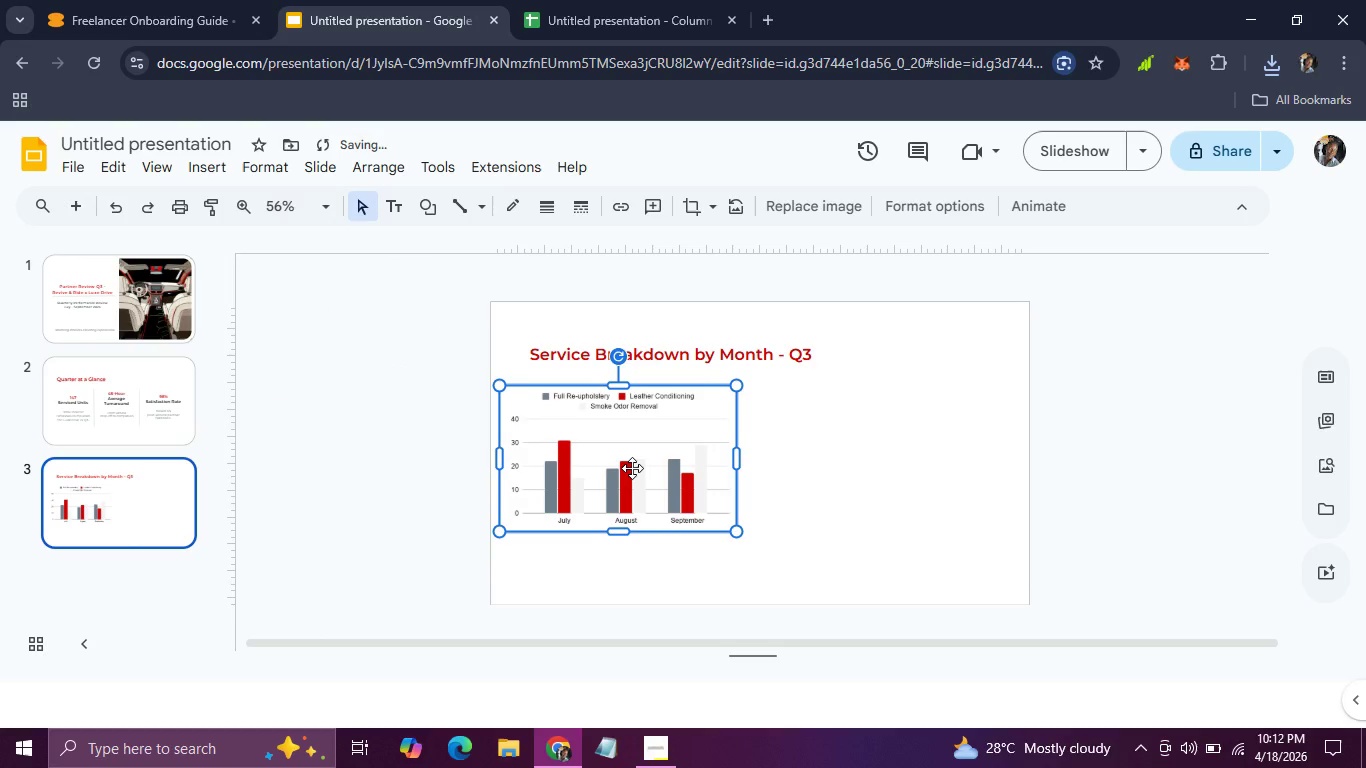 
left_click_drag(start_coordinate=[632, 468], to_coordinate=[662, 462])
 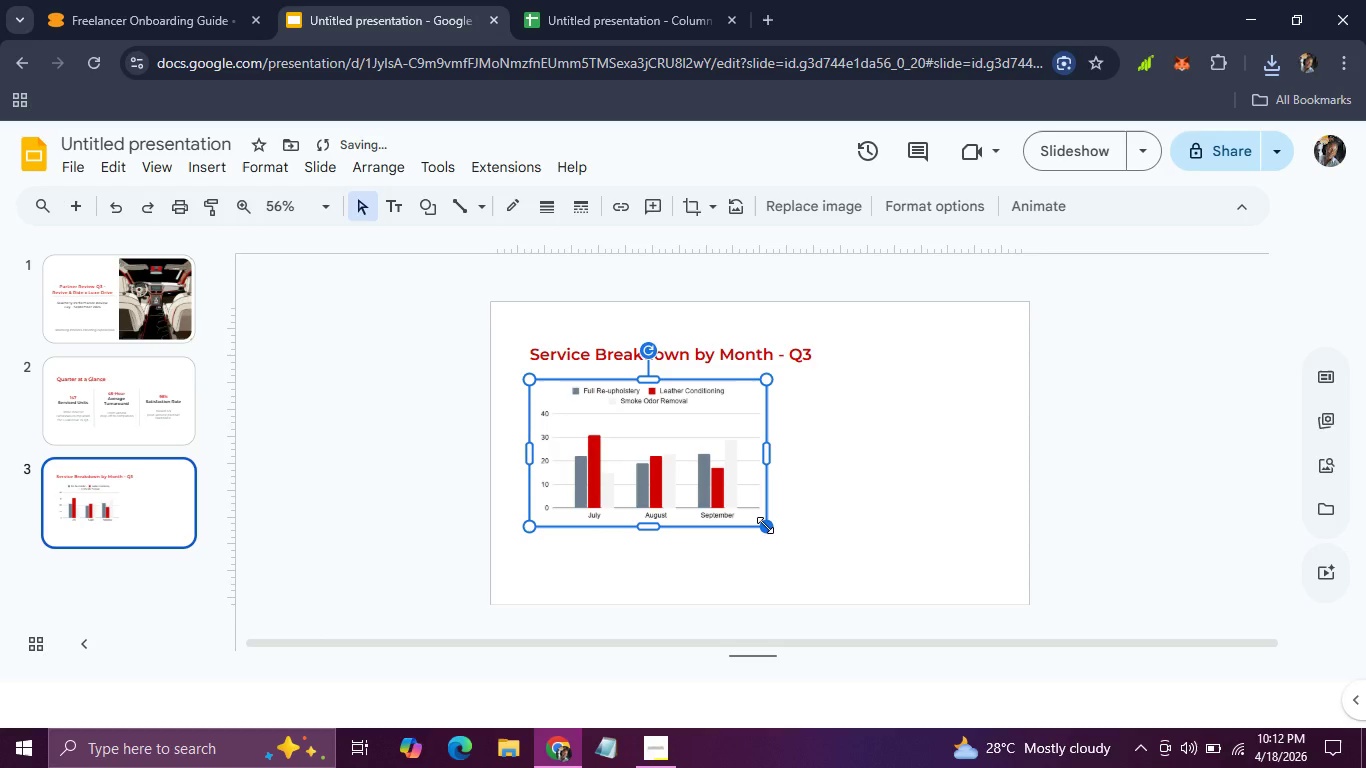 
left_click_drag(start_coordinate=[765, 525], to_coordinate=[845, 538])
 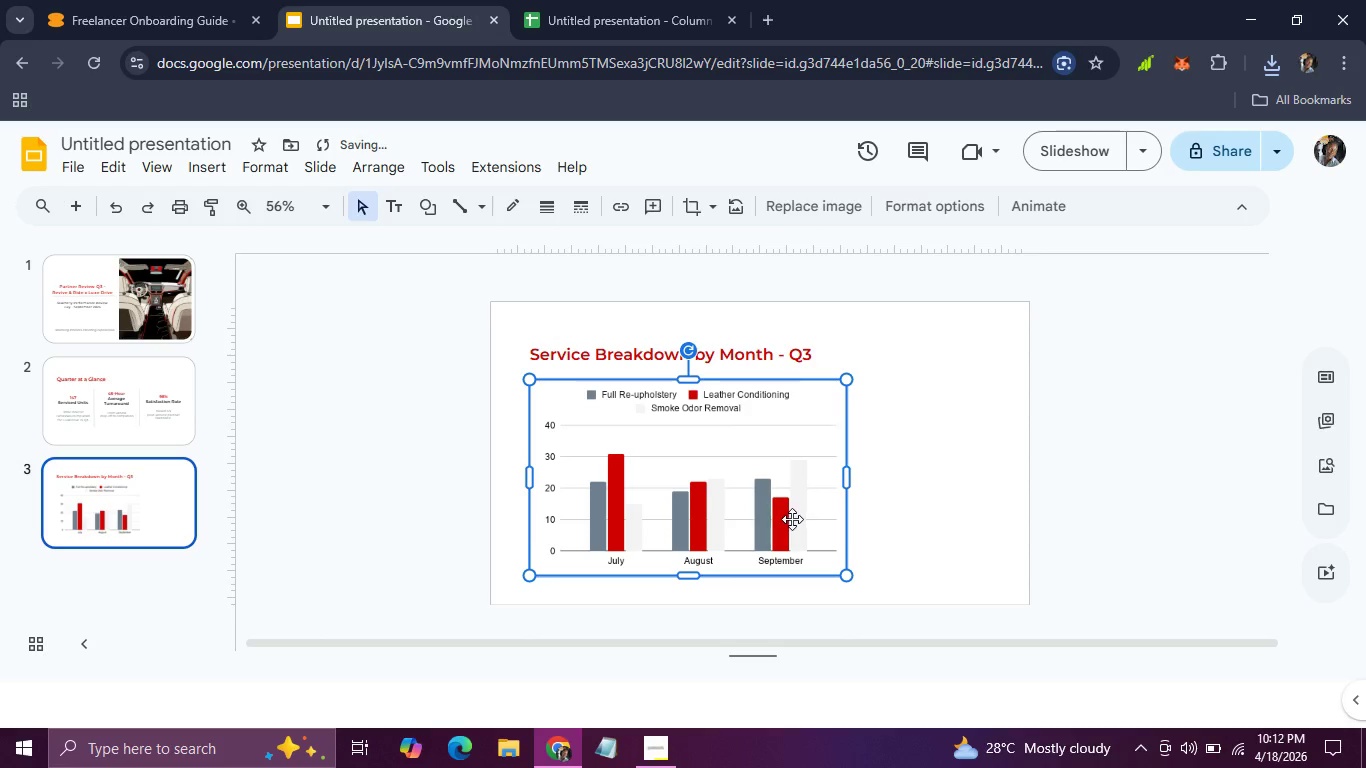 
left_click_drag(start_coordinate=[792, 519], to_coordinate=[792, 507])
 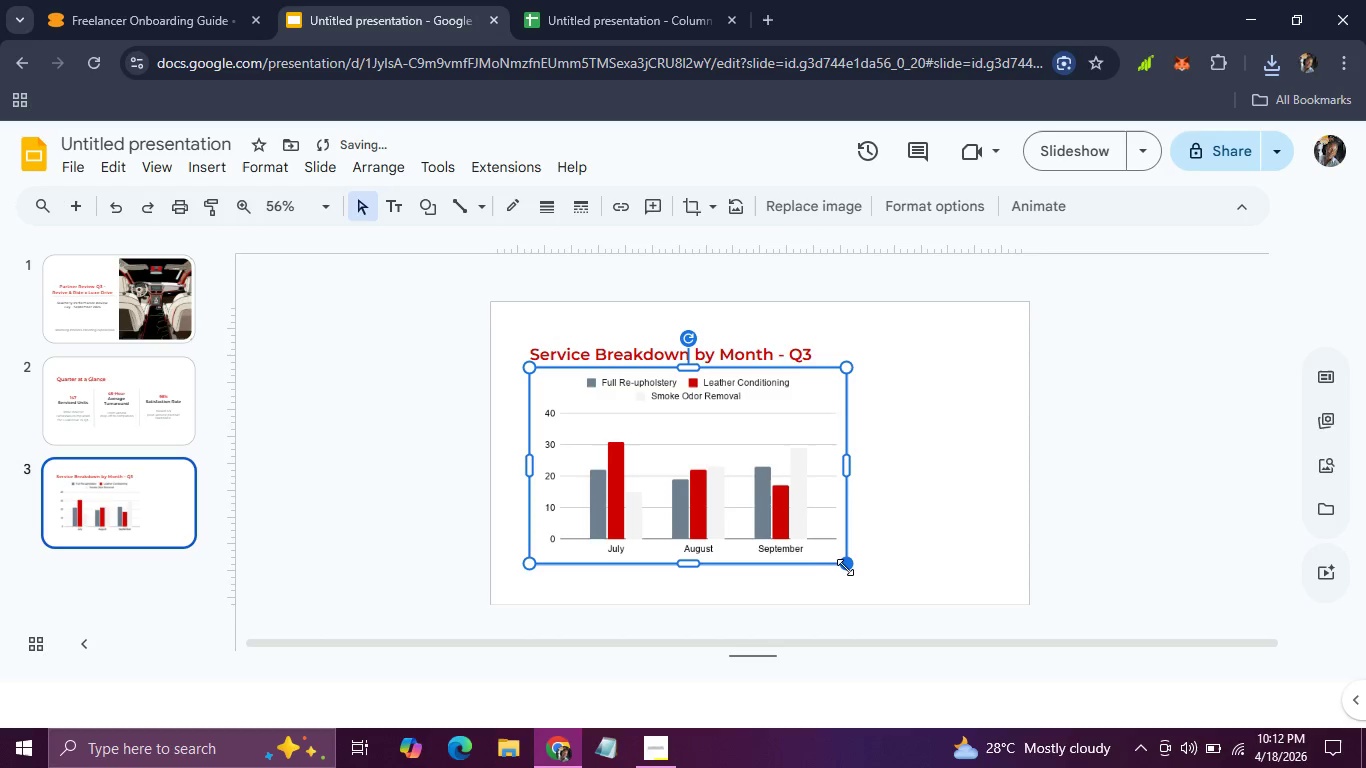 
left_click_drag(start_coordinate=[846, 567], to_coordinate=[883, 553])
 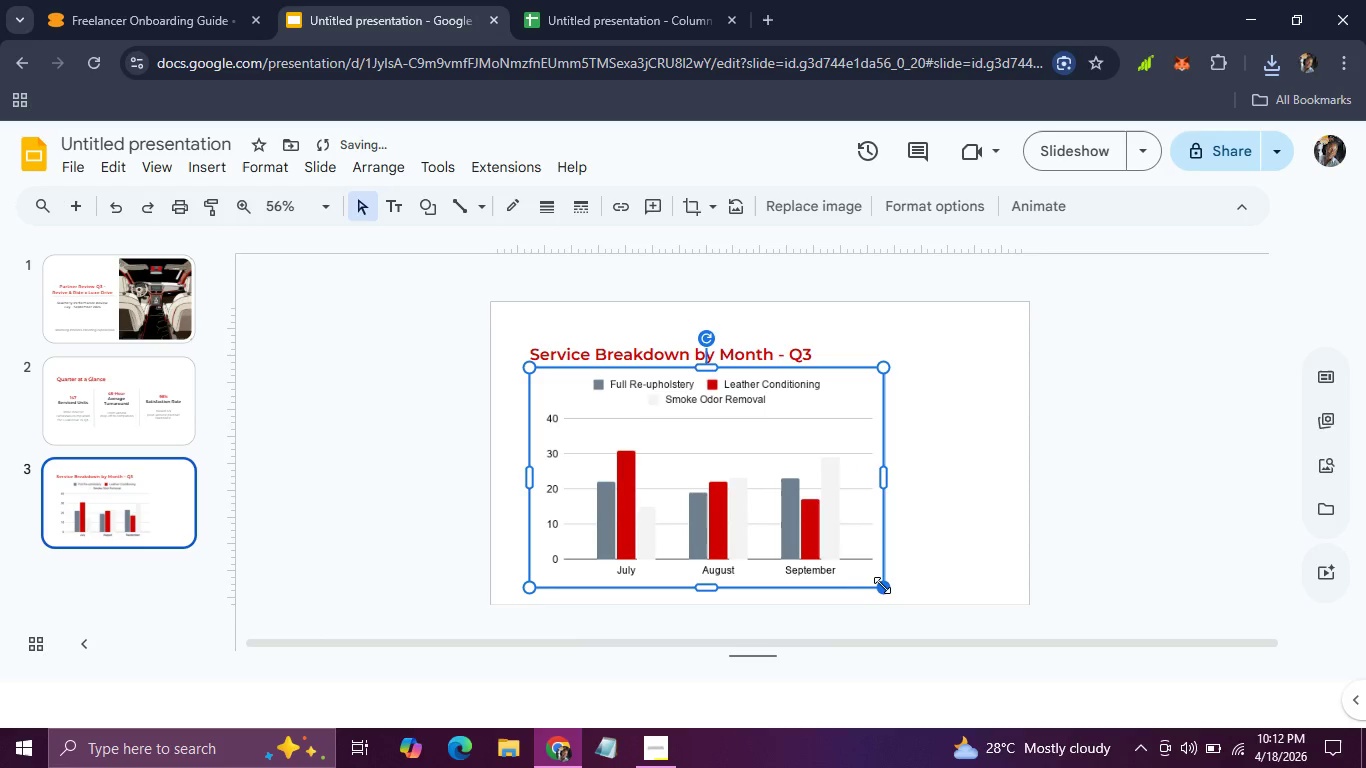 
left_click_drag(start_coordinate=[884, 586], to_coordinate=[876, 575])
 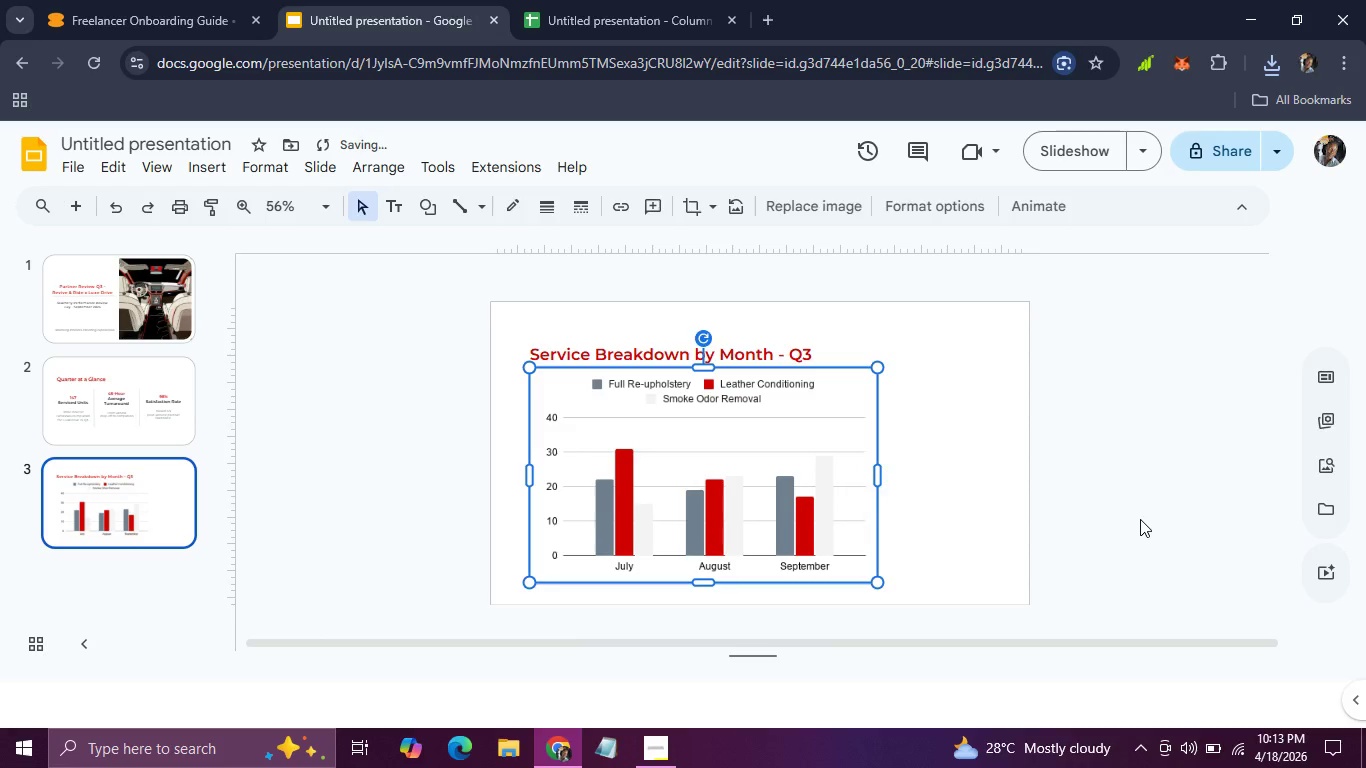 
left_click([1140, 519])
 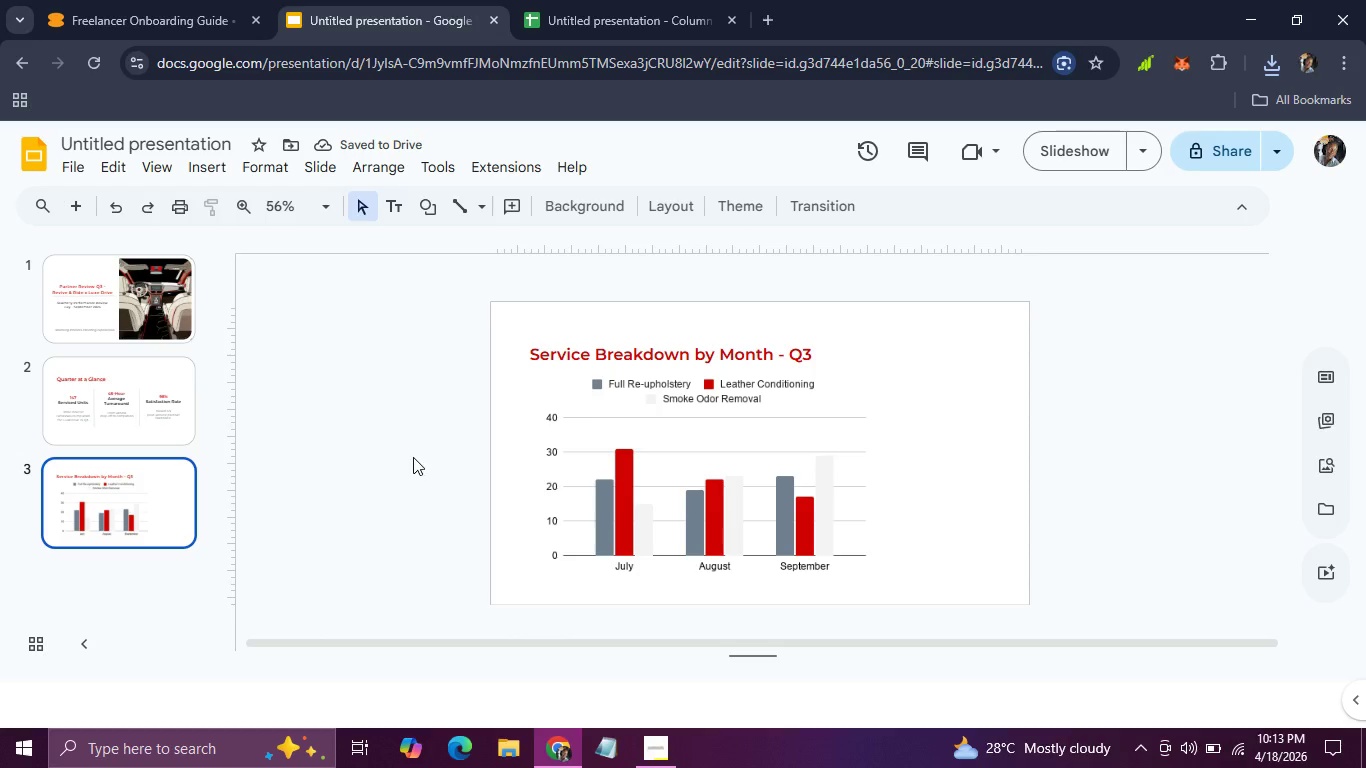 
wait(8.45)
 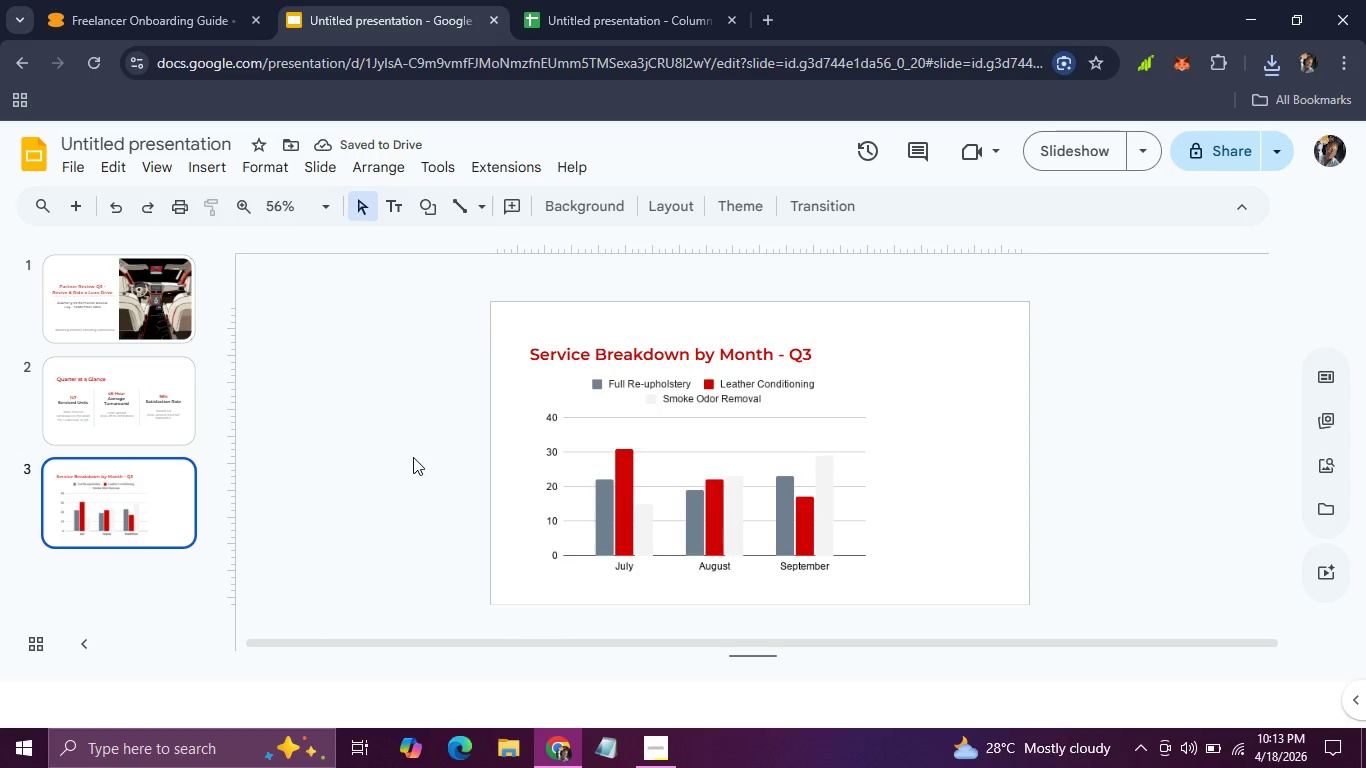 
left_click([213, 169])
 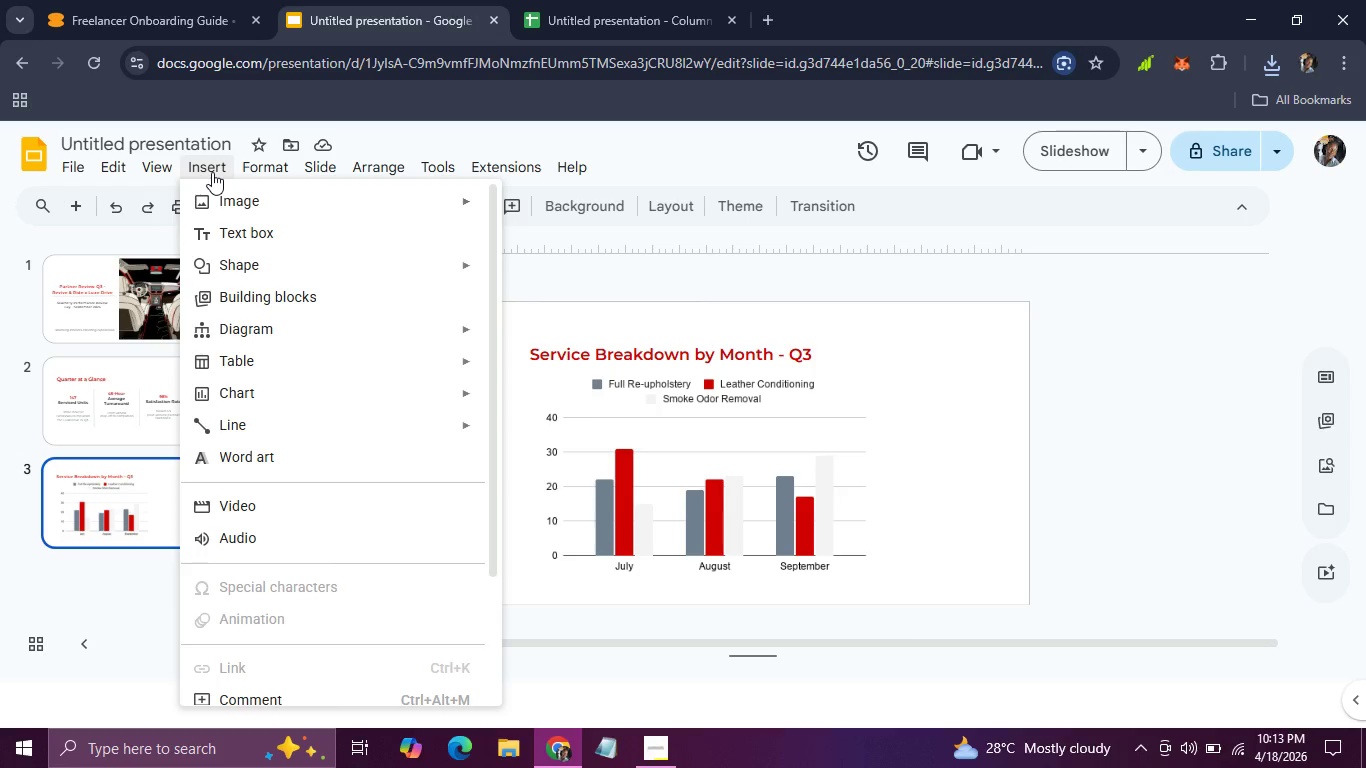 
left_click([212, 172])
 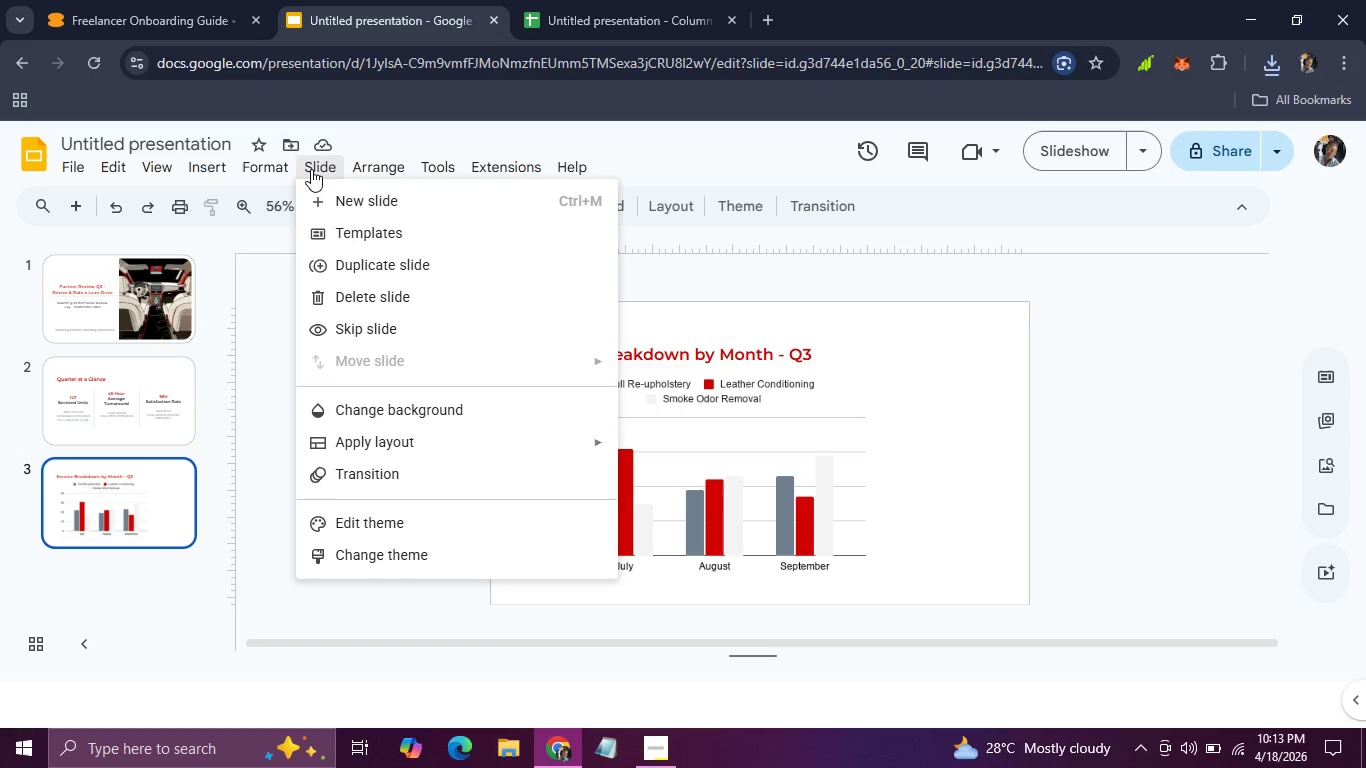 
left_click([311, 169])
 